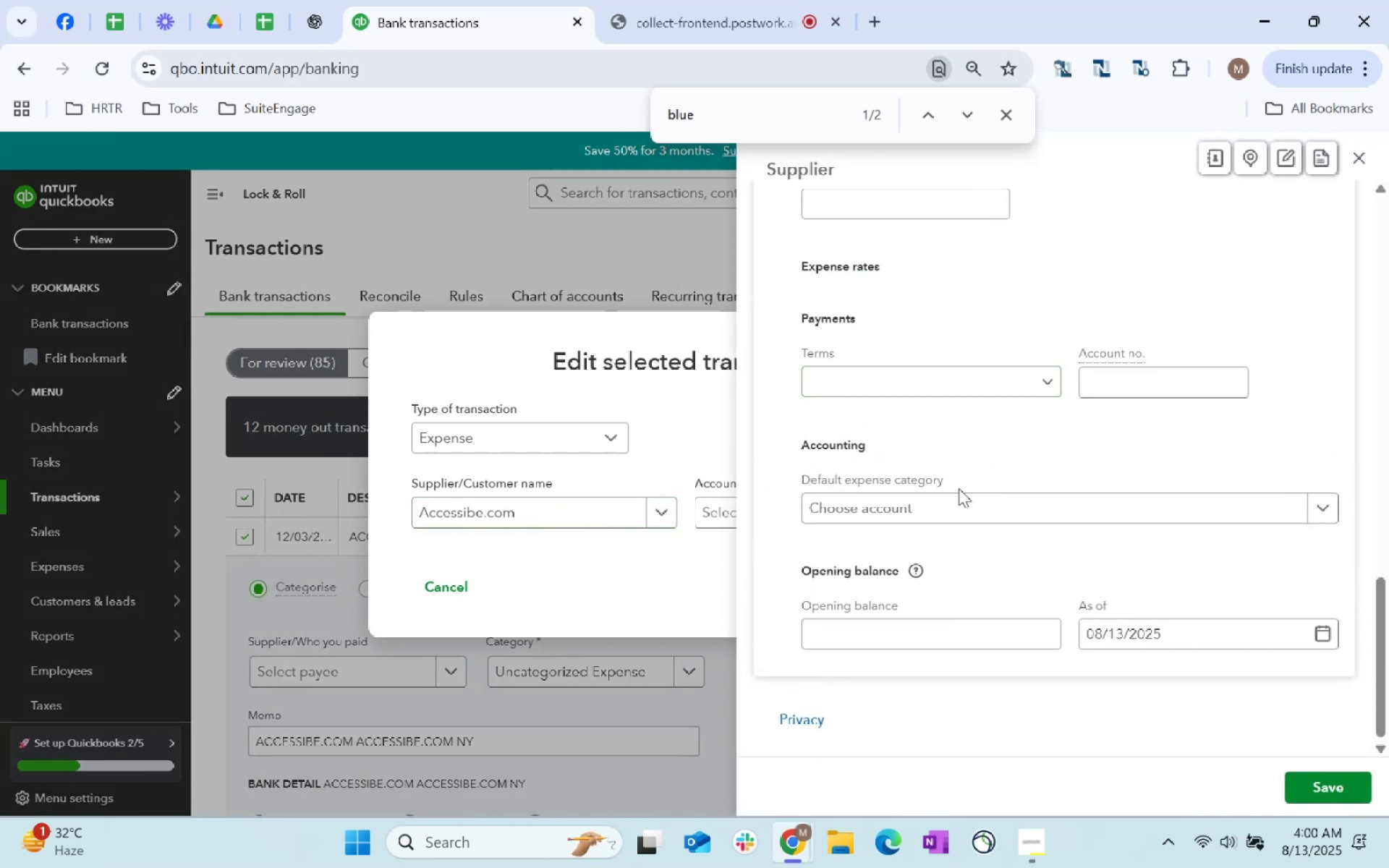 
left_click([953, 493])
 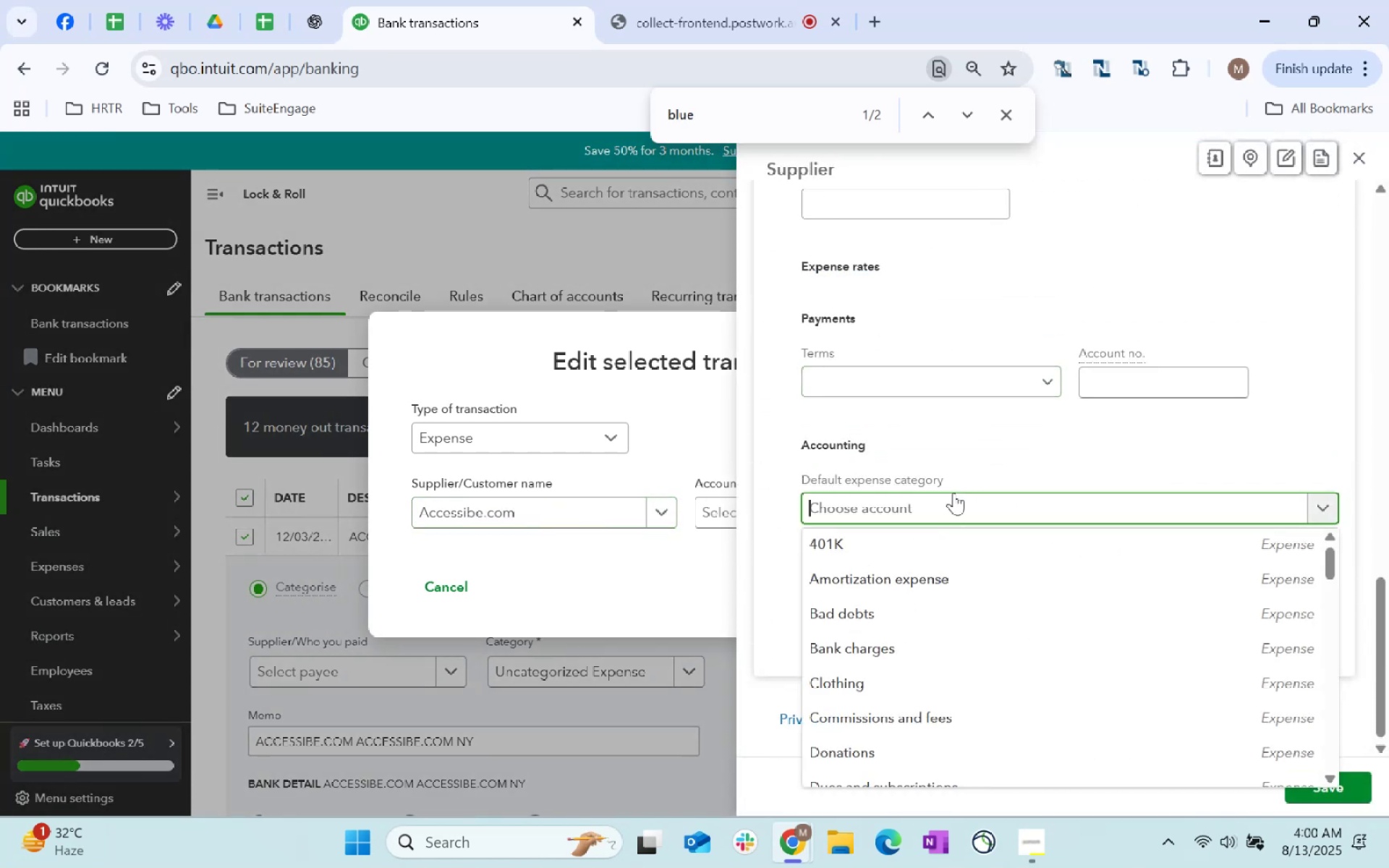 
type(we)
key(Tab)
 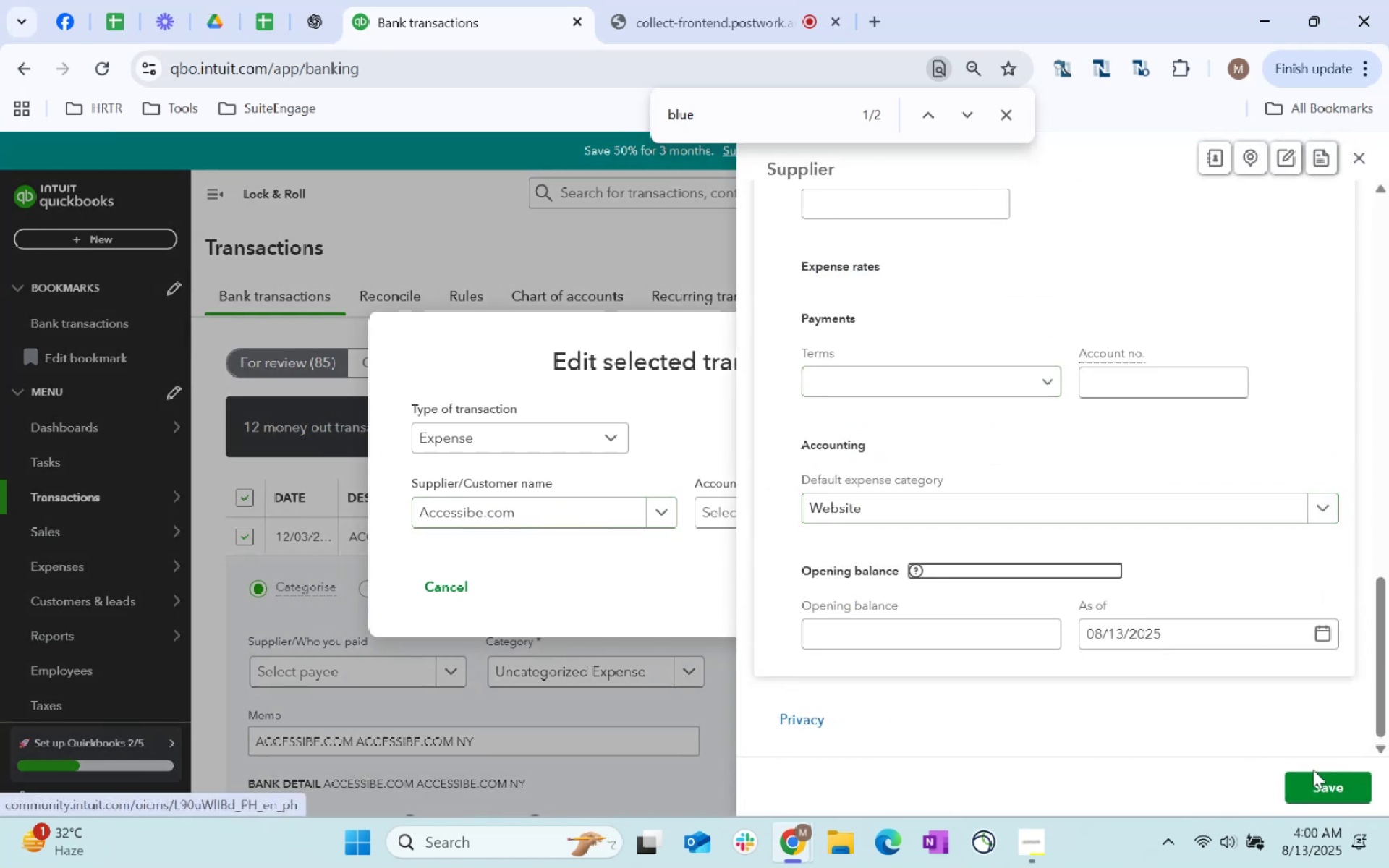 
double_click([1309, 785])
 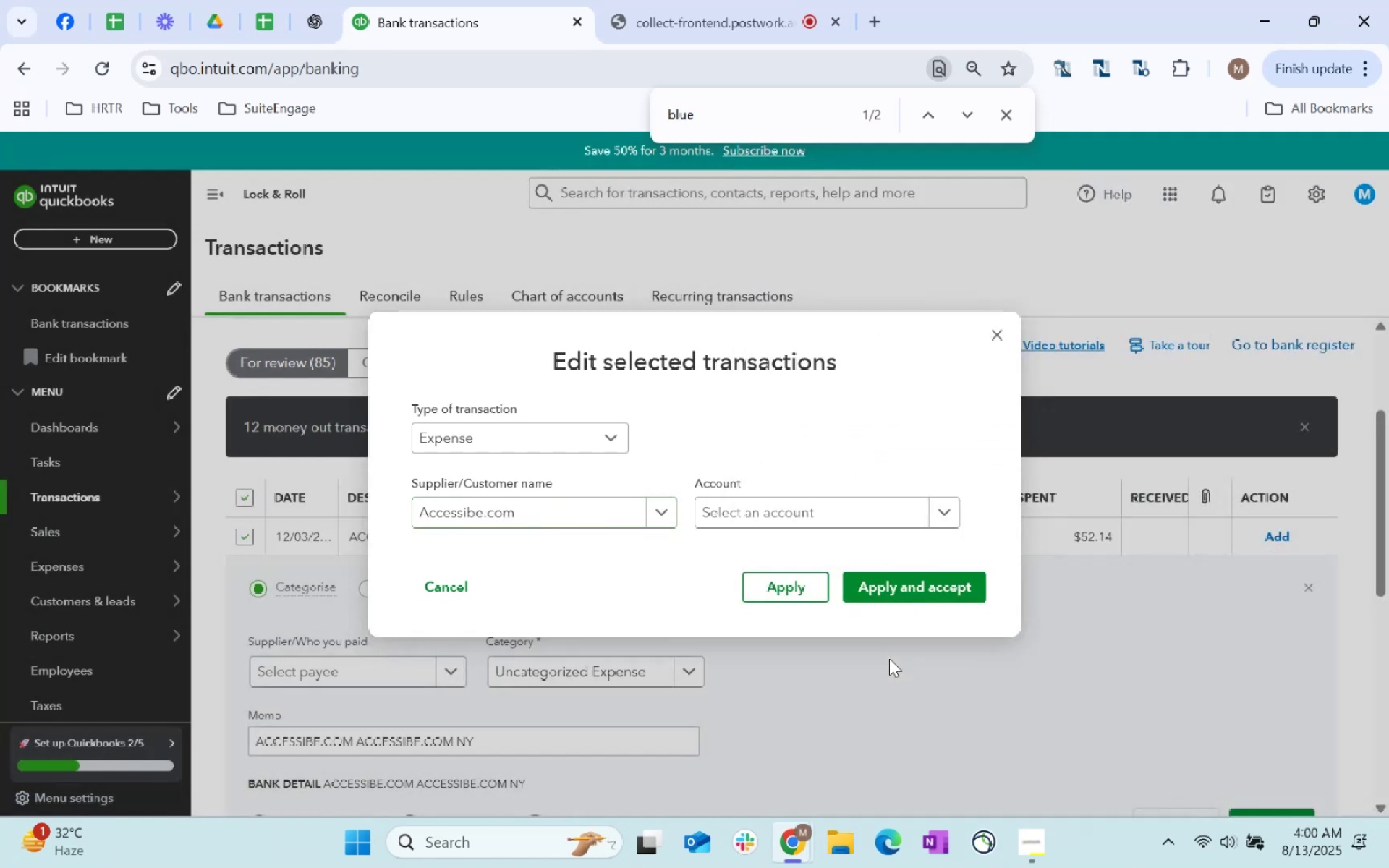 
key(Tab)
type(website)
key(Tab)
 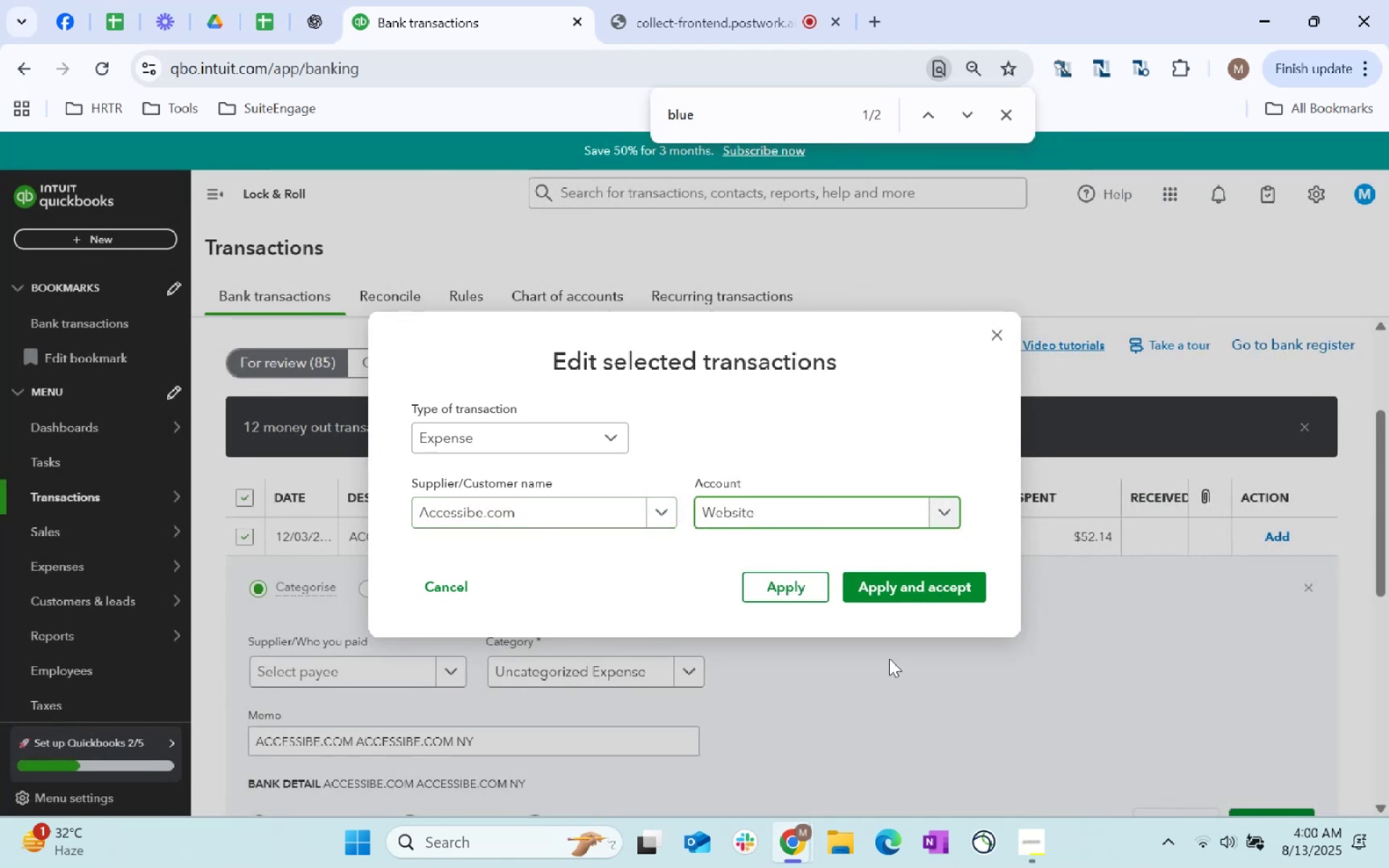 
left_click([919, 573])
 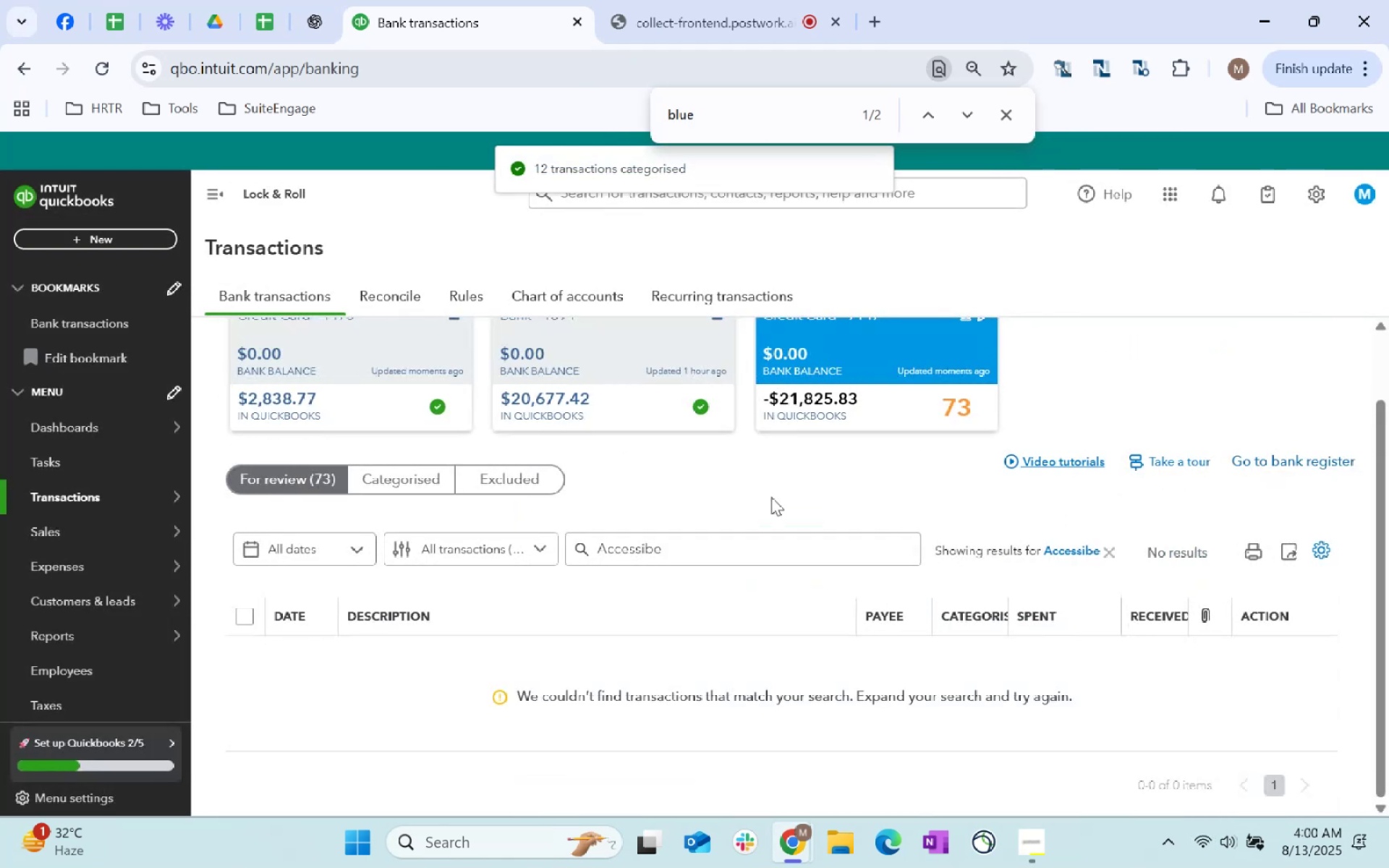 
left_click([1116, 548])
 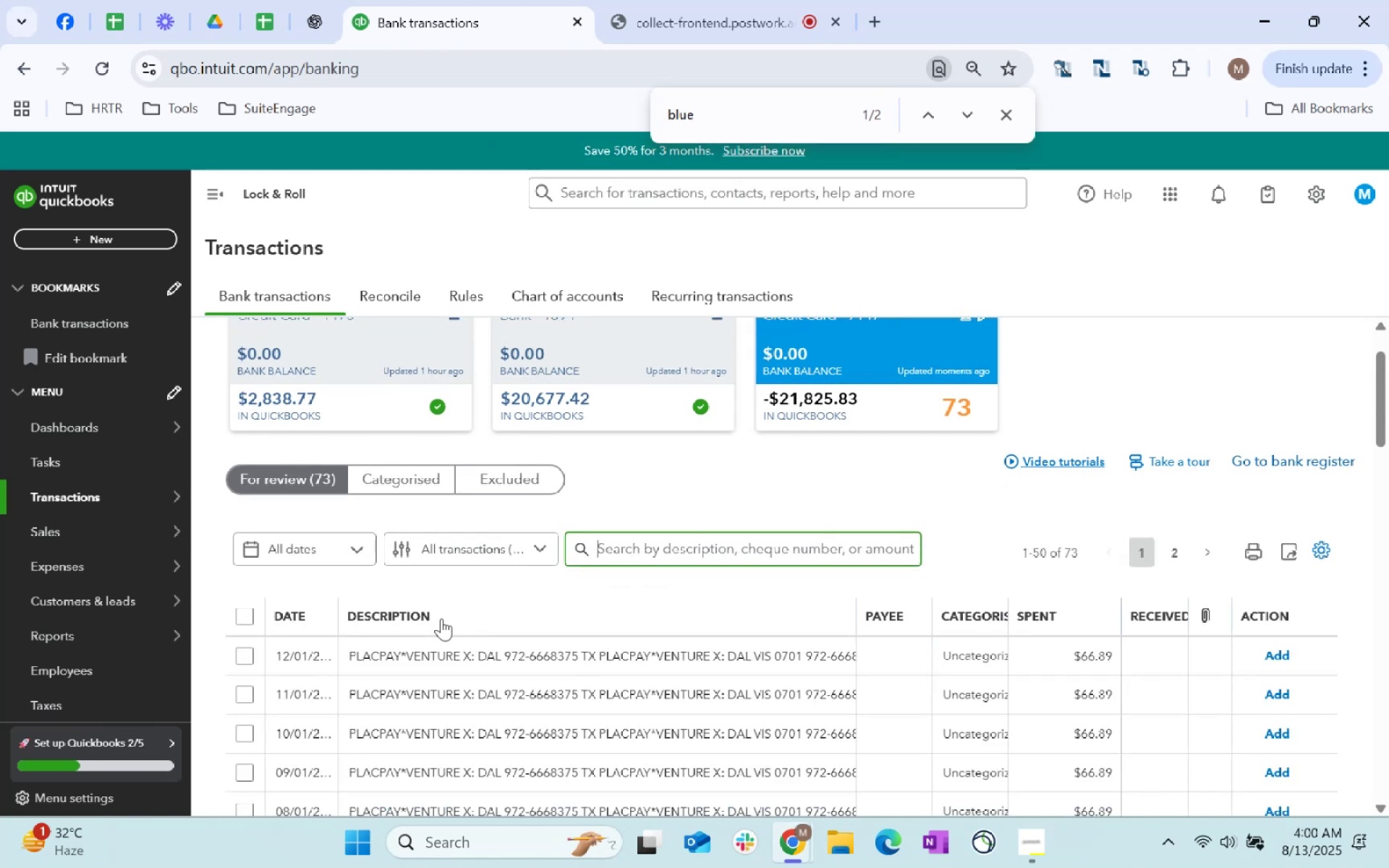 
scroll: coordinate [467, 630], scroll_direction: down, amount: 8.0
 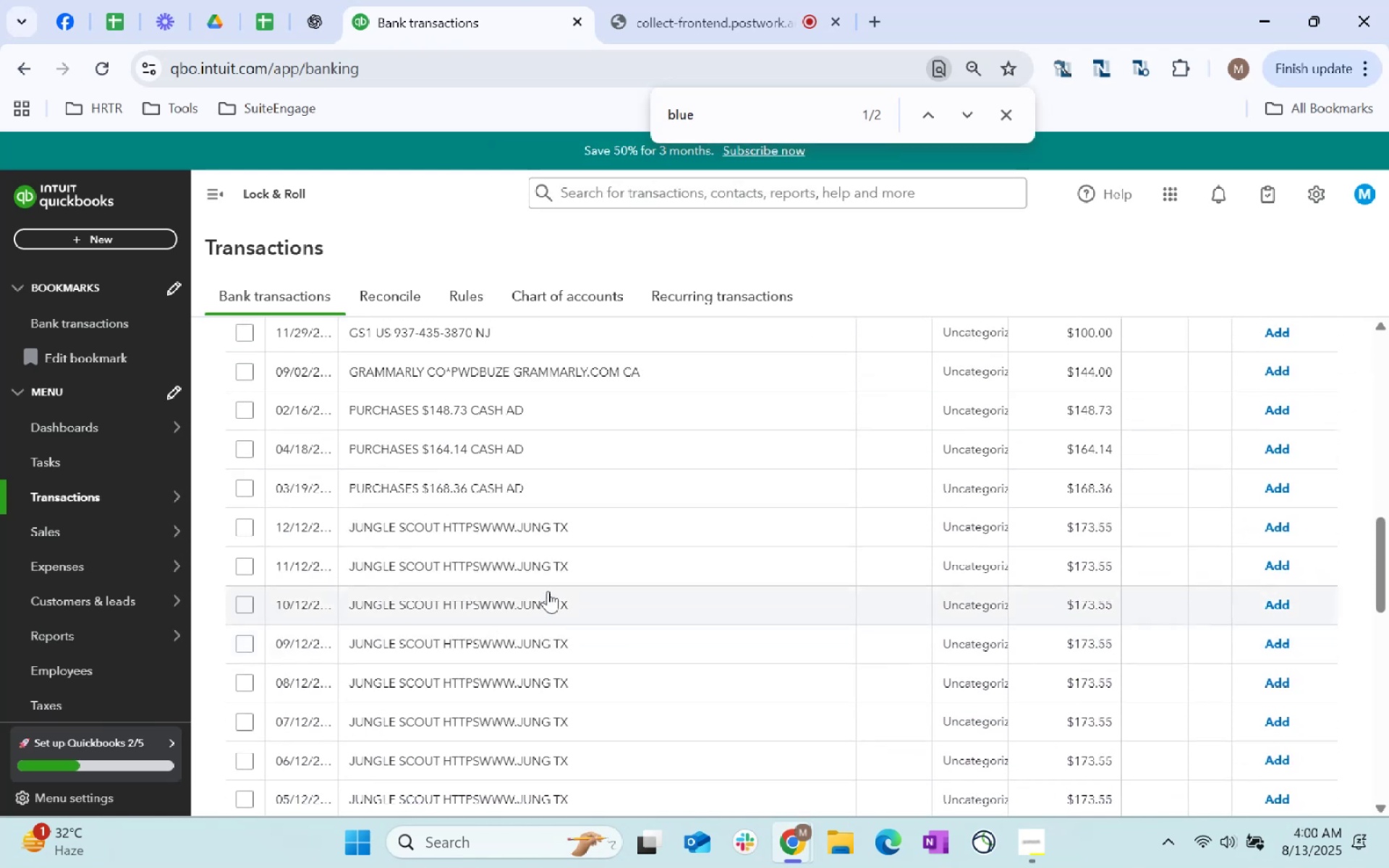 
scroll: coordinate [559, 616], scroll_direction: up, amount: 2.0
 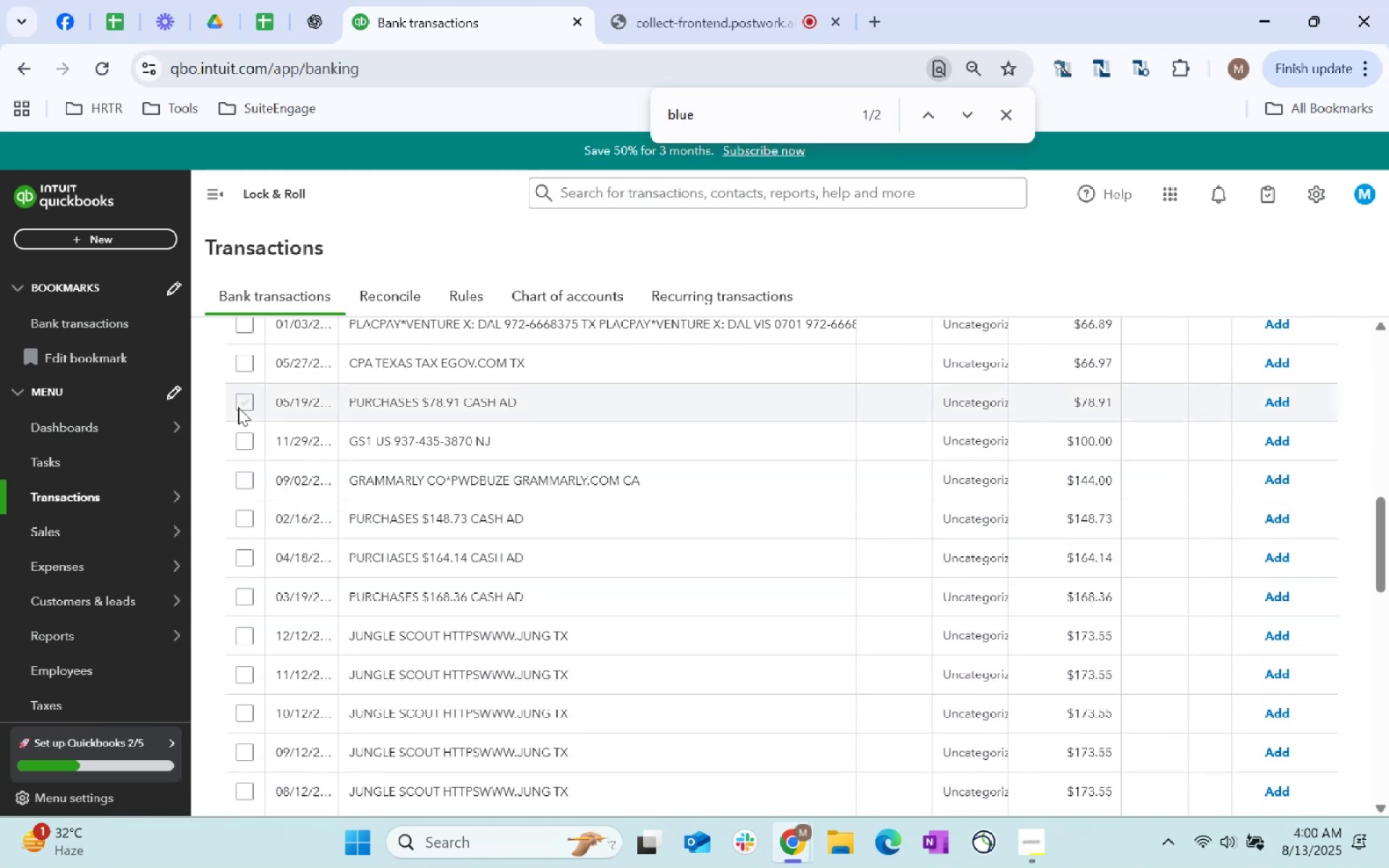 
left_click([239, 404])
 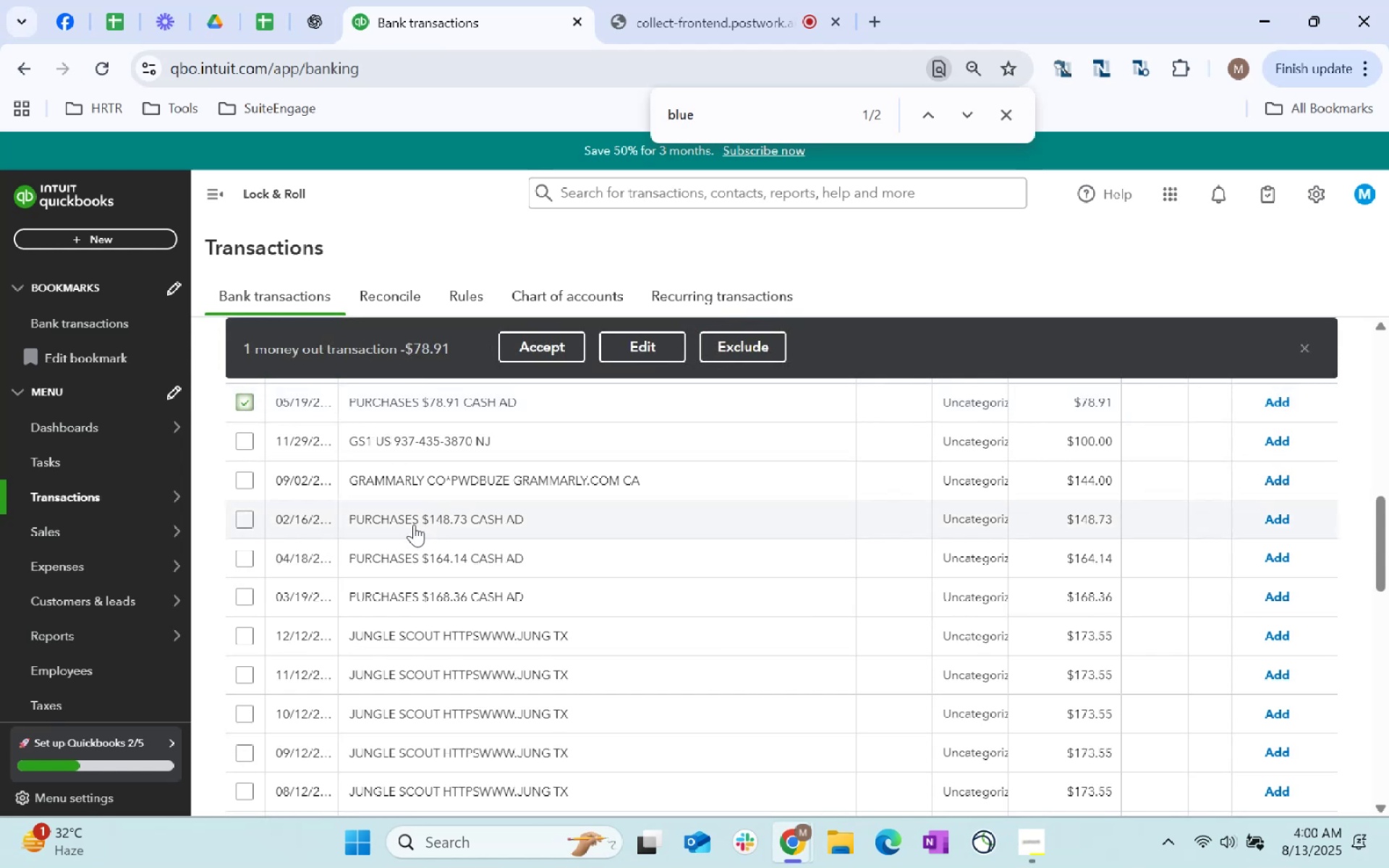 
left_click([247, 519])
 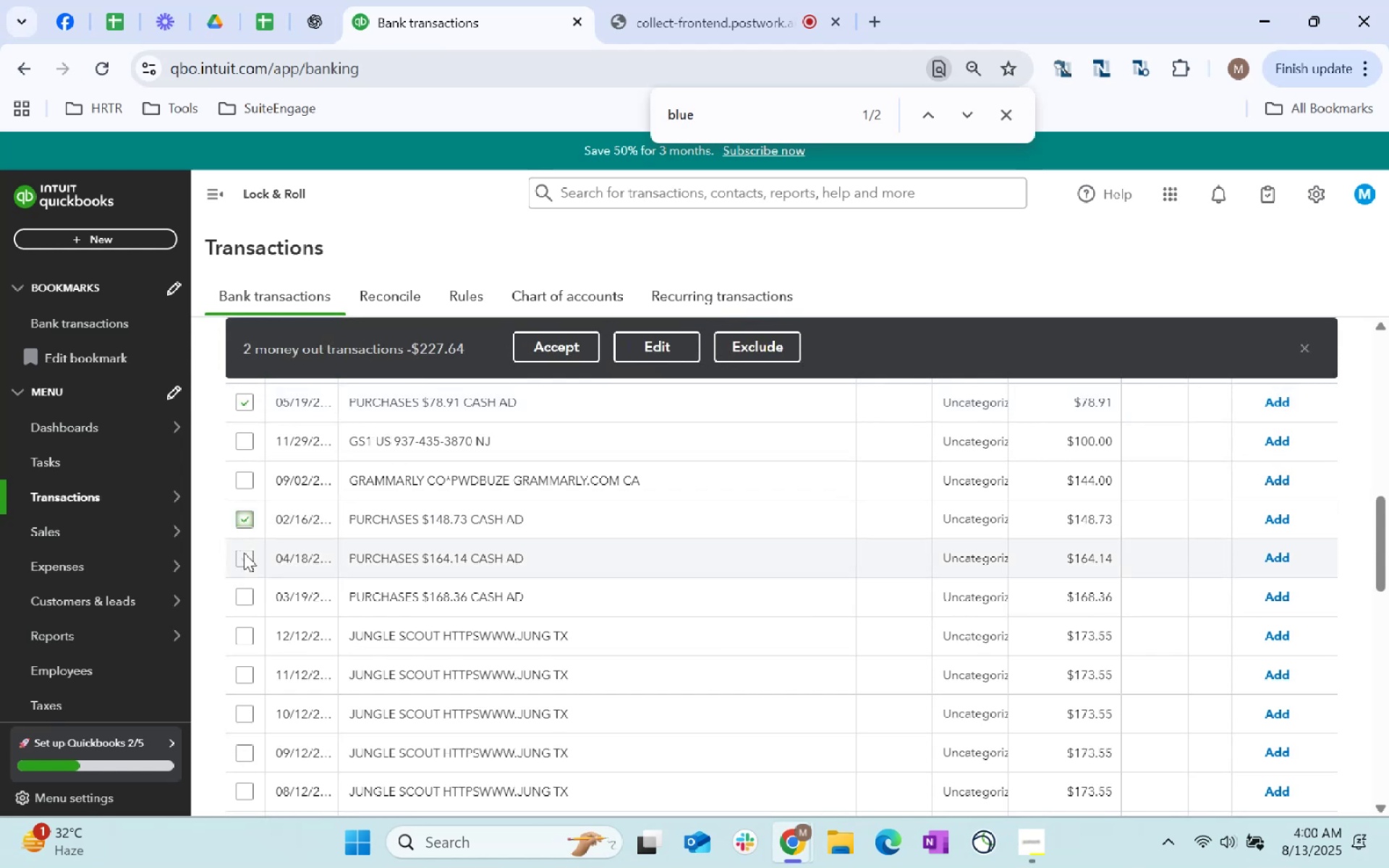 
left_click([244, 554])
 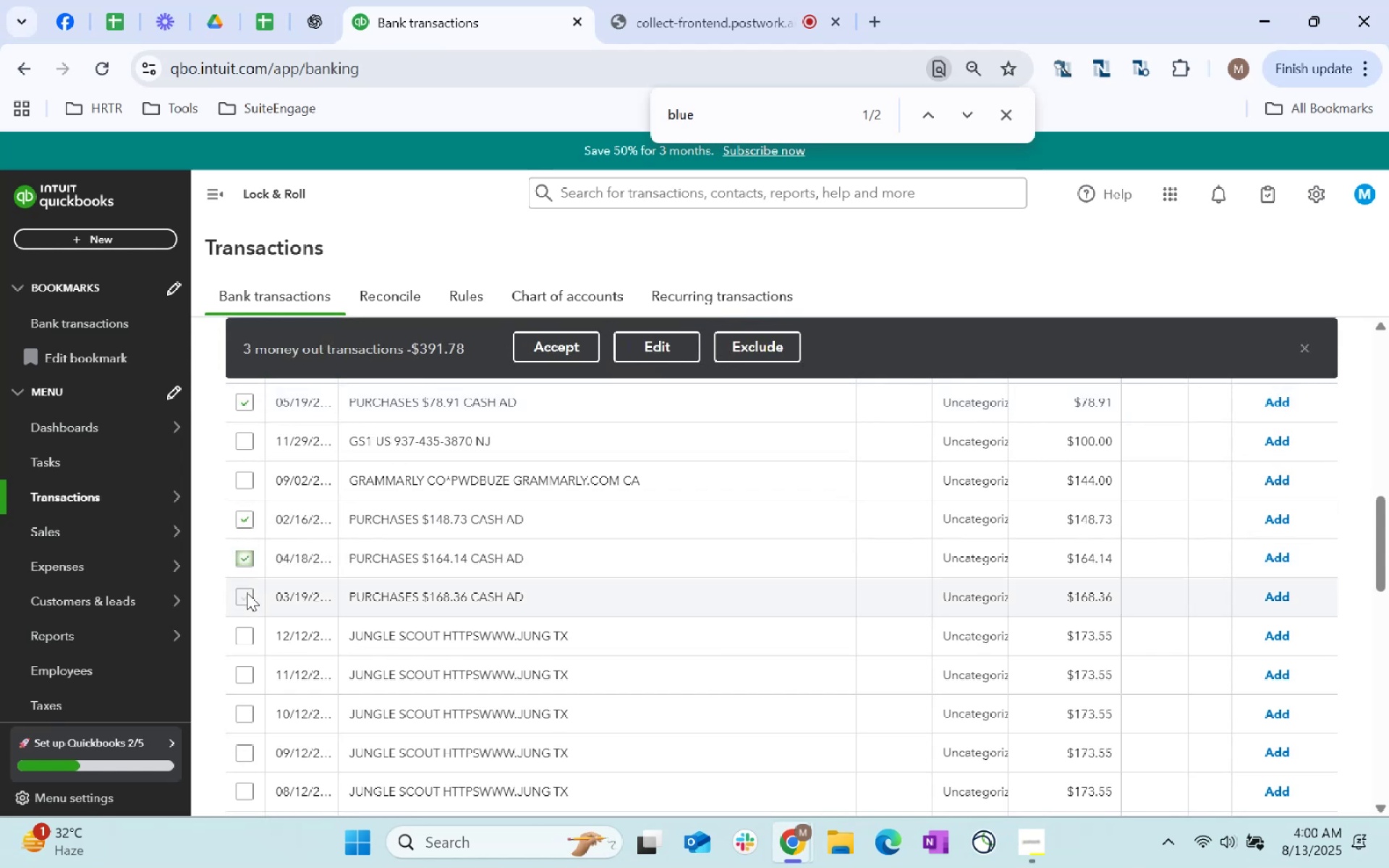 
left_click([247, 595])
 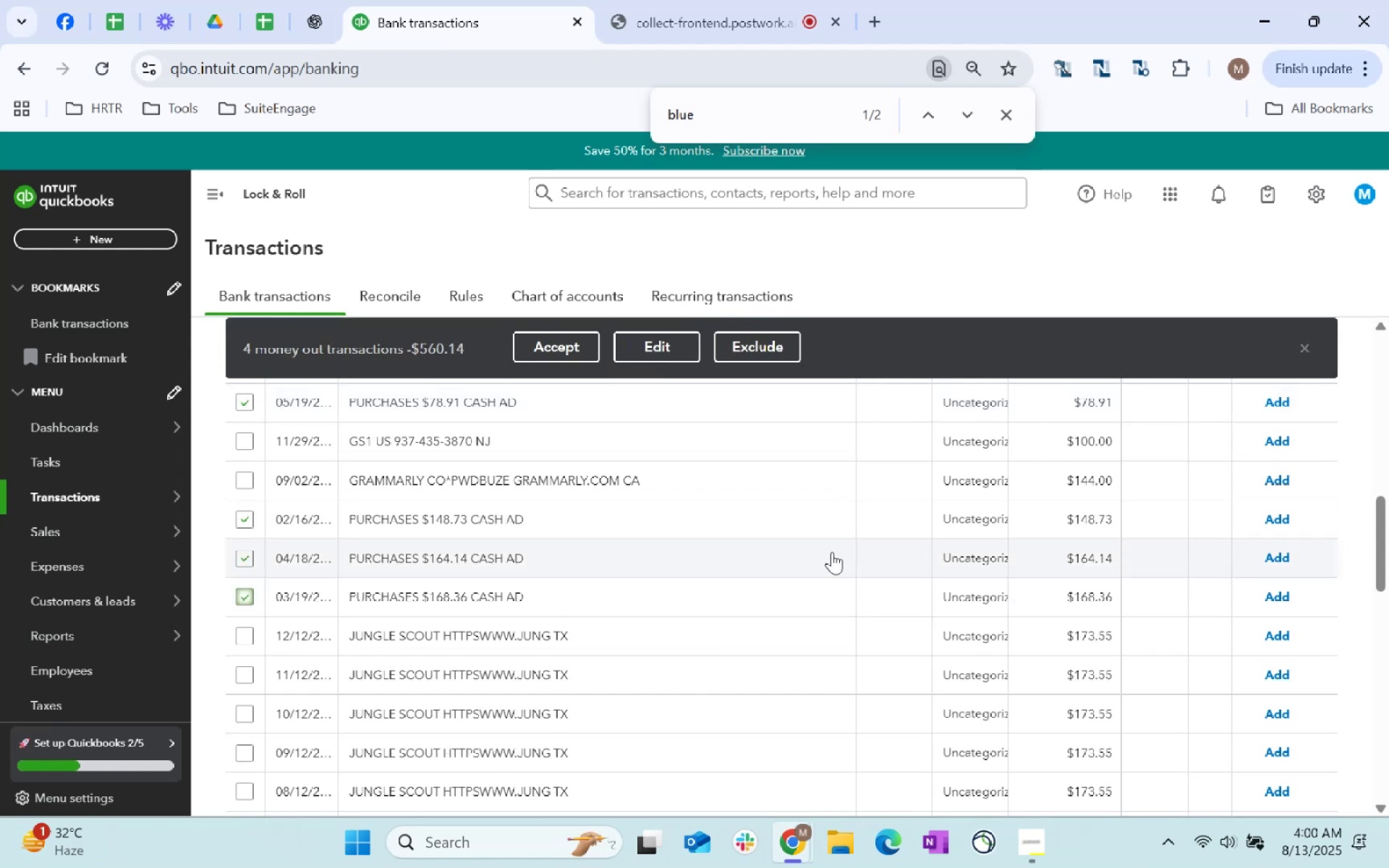 
scroll: coordinate [600, 582], scroll_direction: up, amount: 25.0
 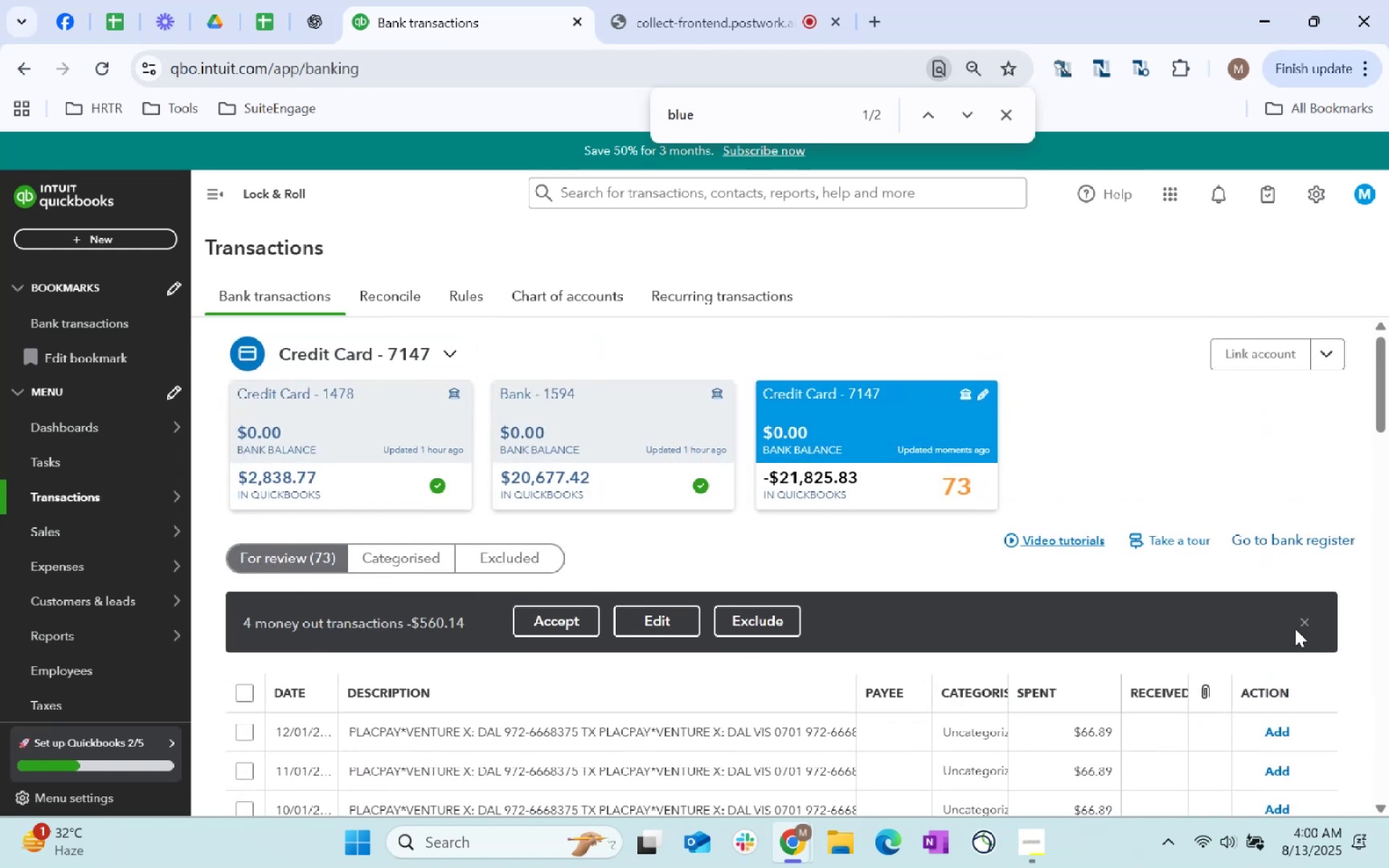 
left_click([1305, 618])
 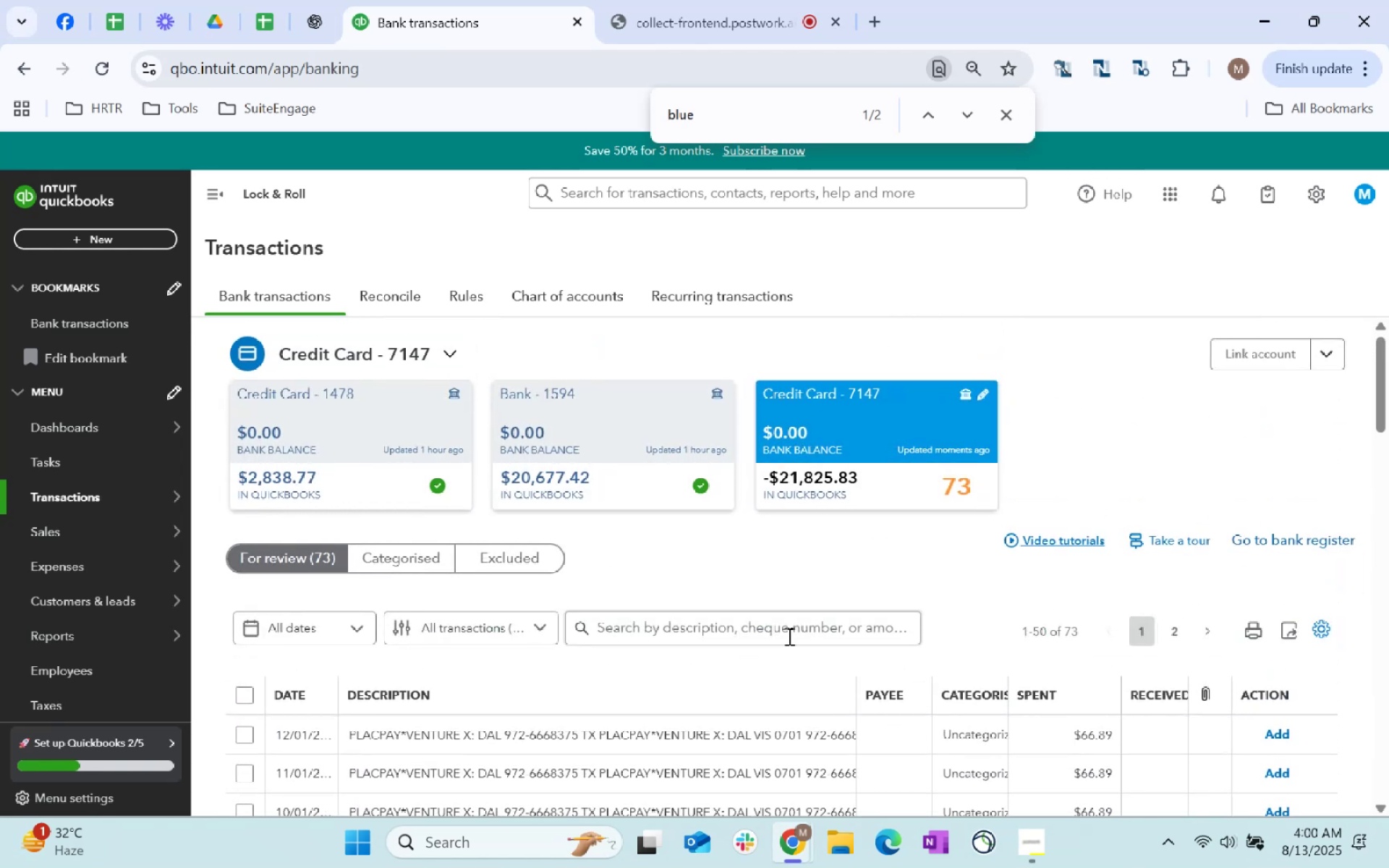 
left_click([786, 636])
 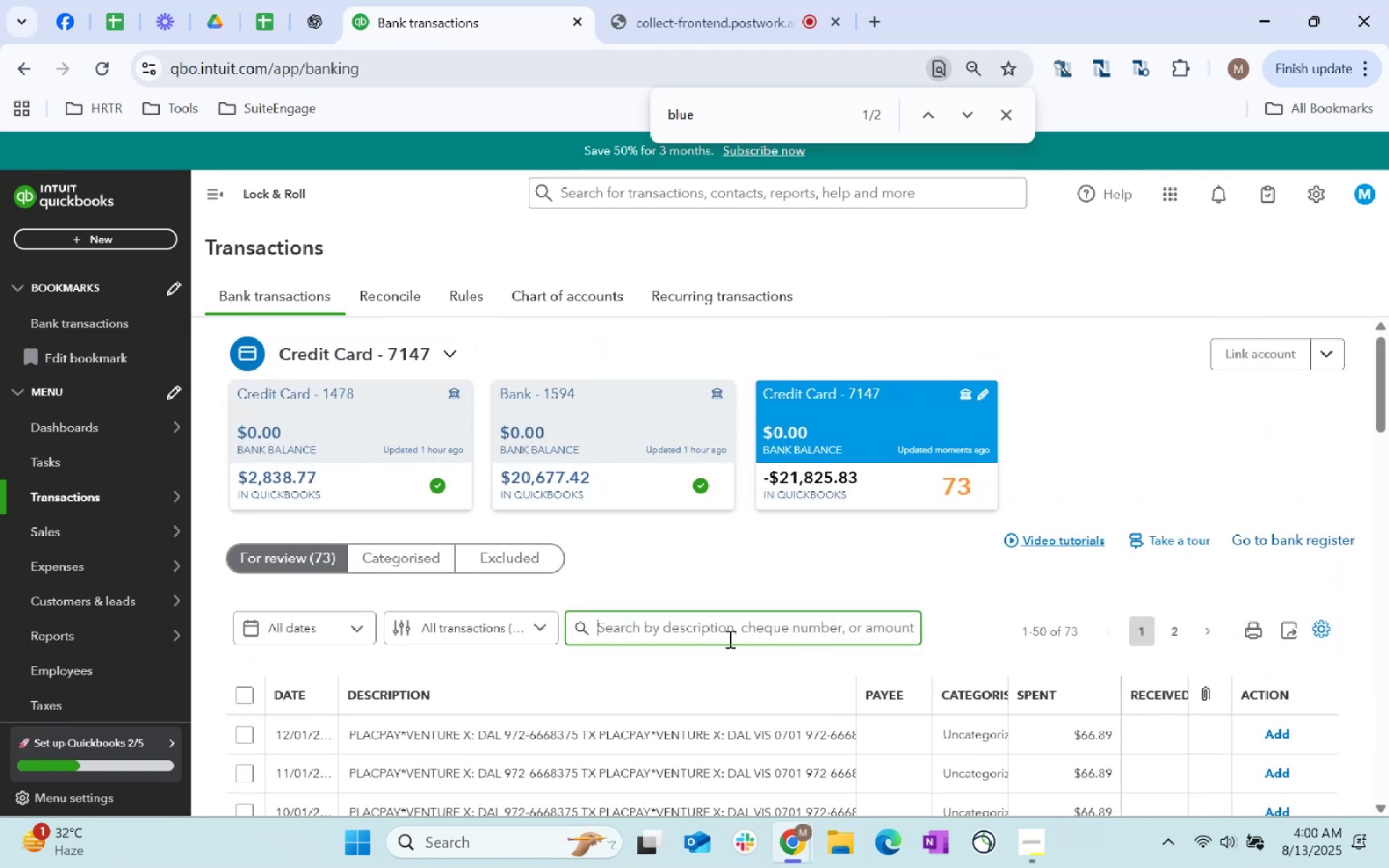 
type(purchases)
 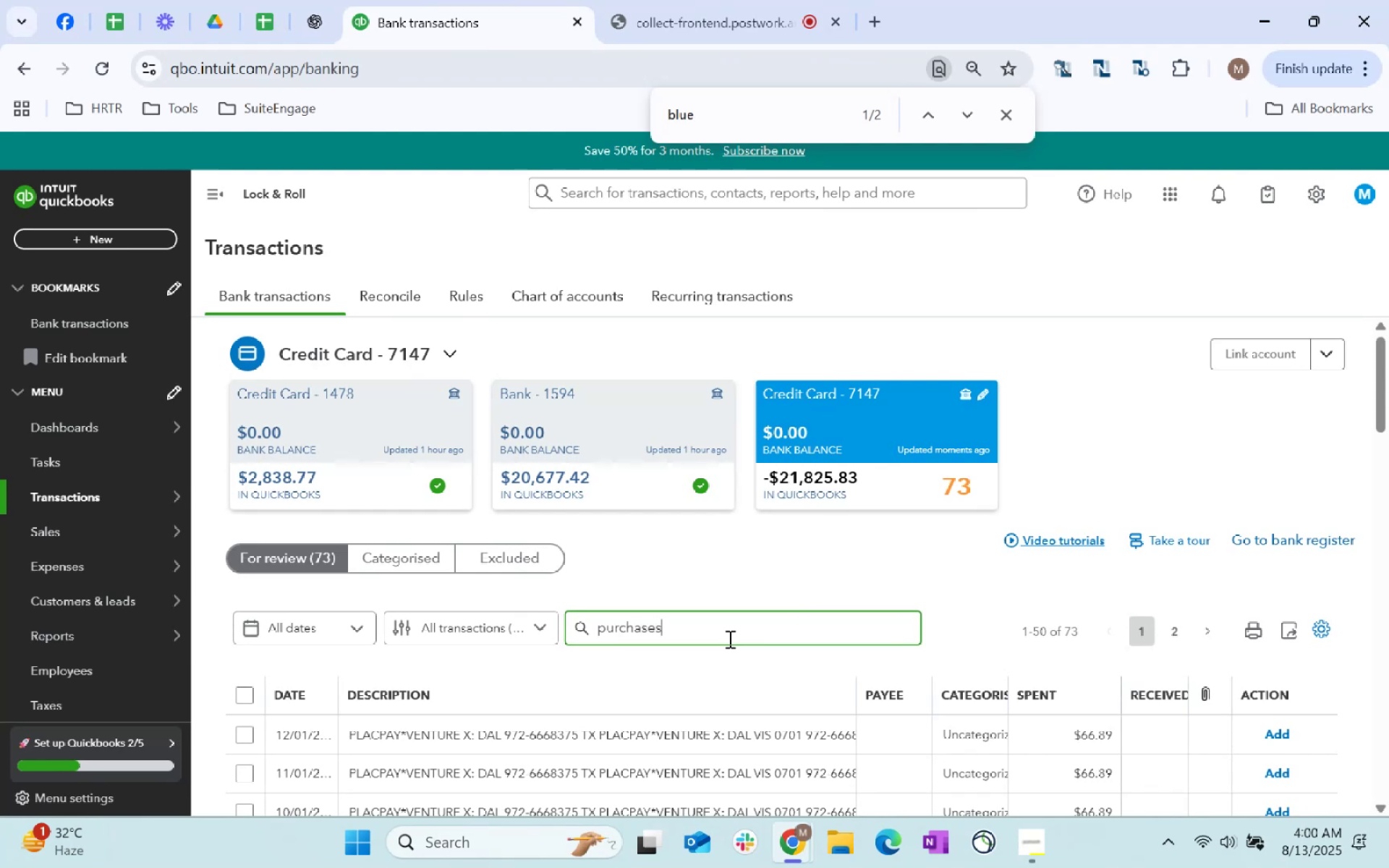 
key(Enter)
 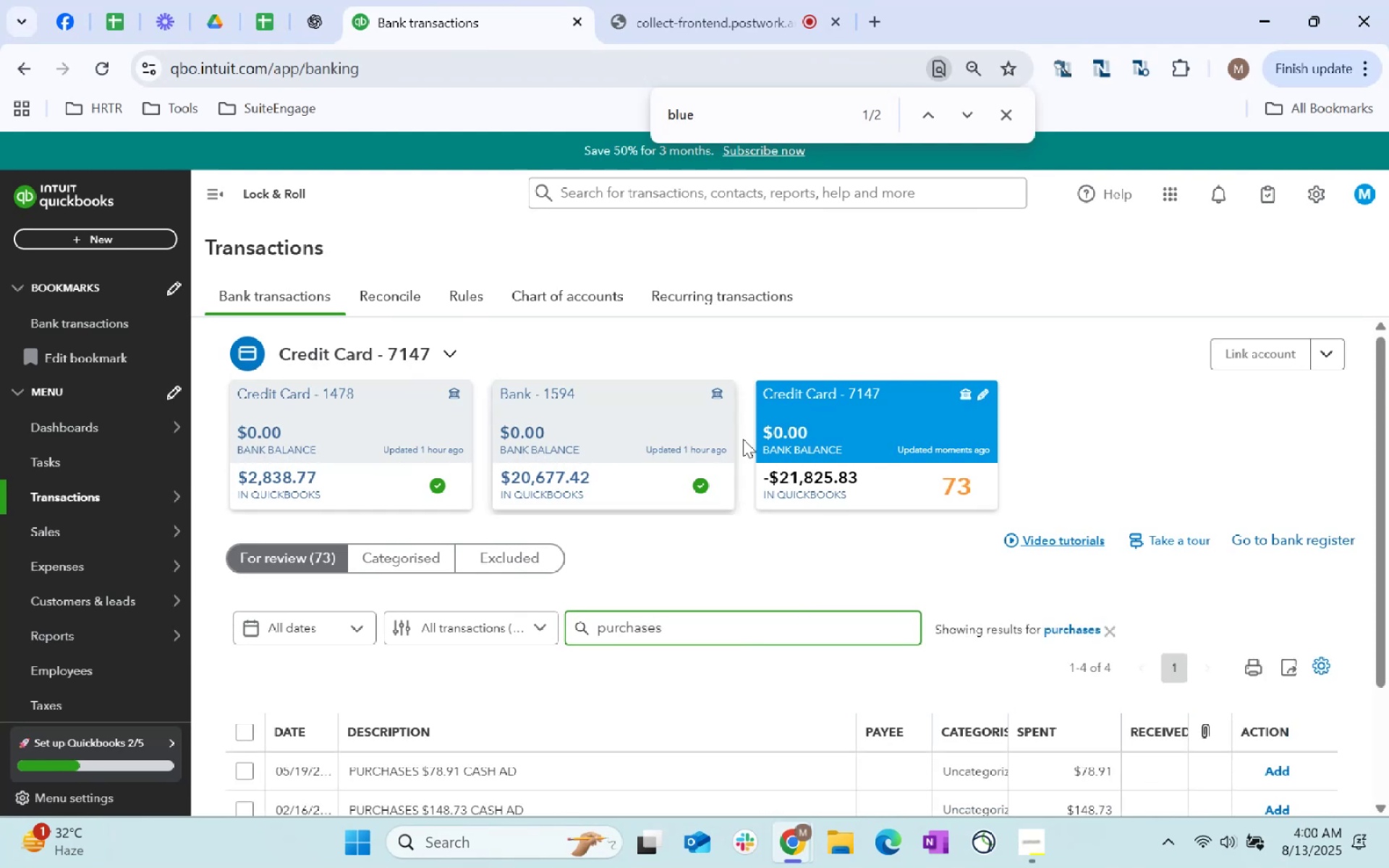 
scroll: coordinate [641, 487], scroll_direction: down, amount: 3.0
 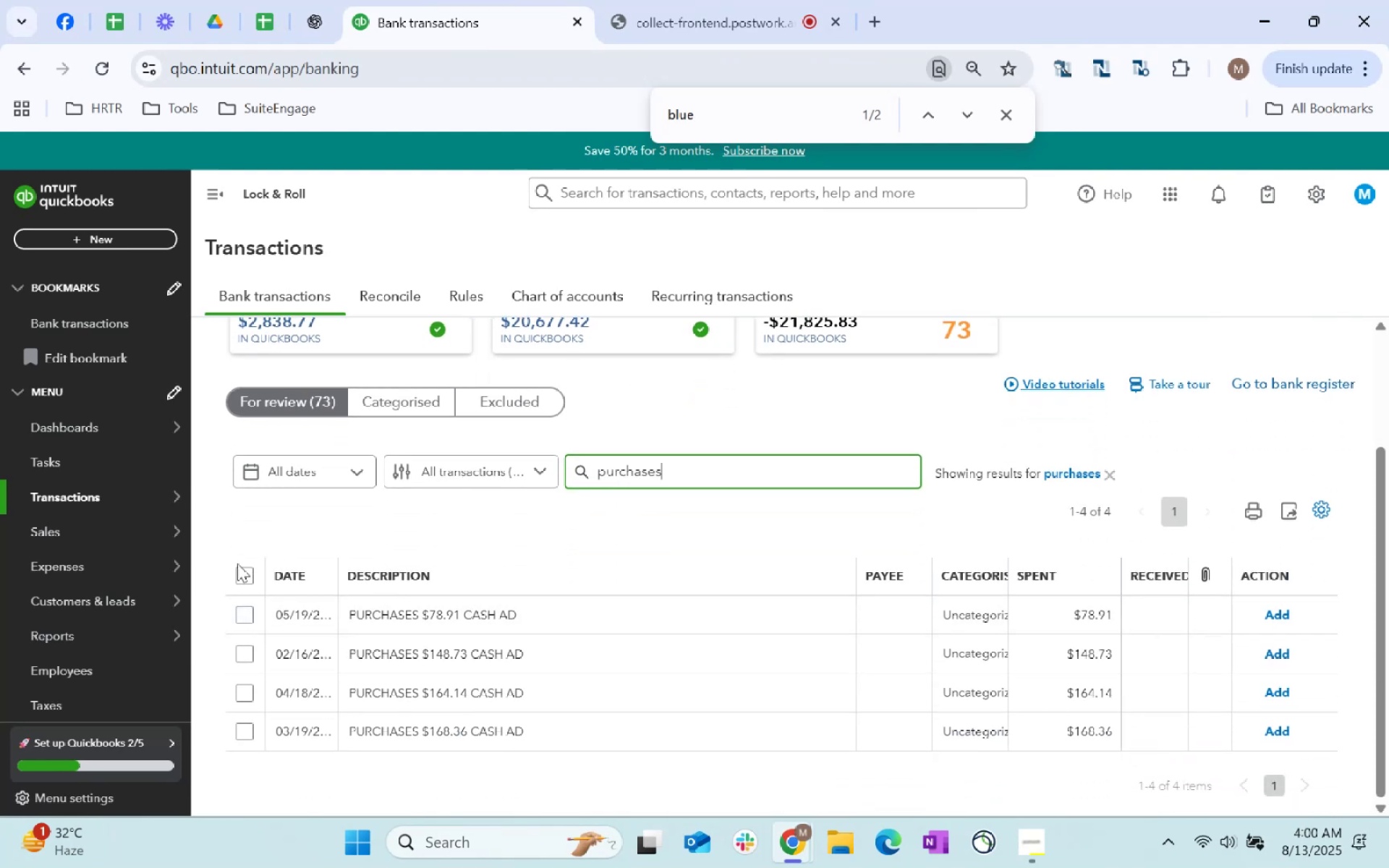 
left_click([240, 577])
 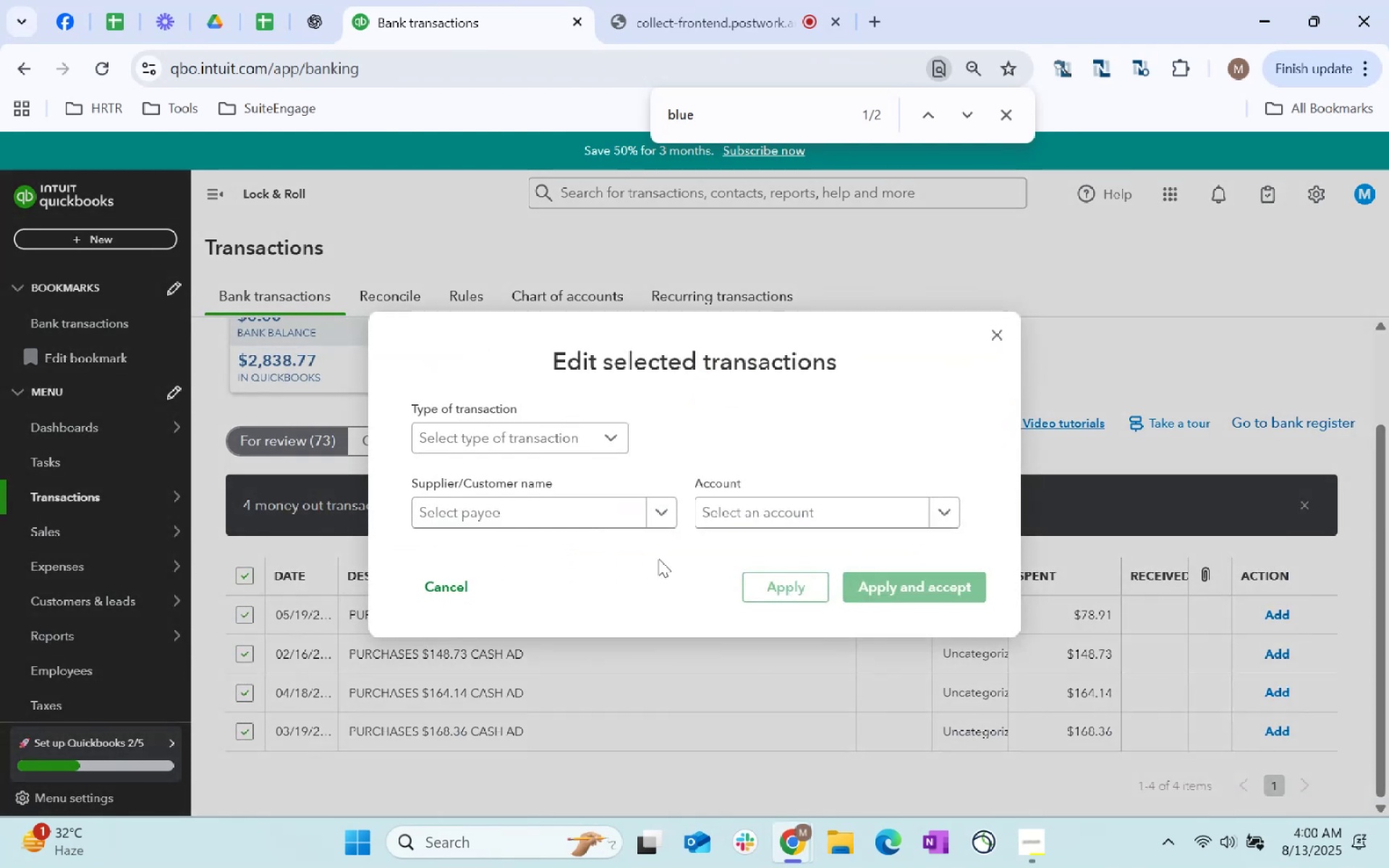 
left_click([834, 524])
 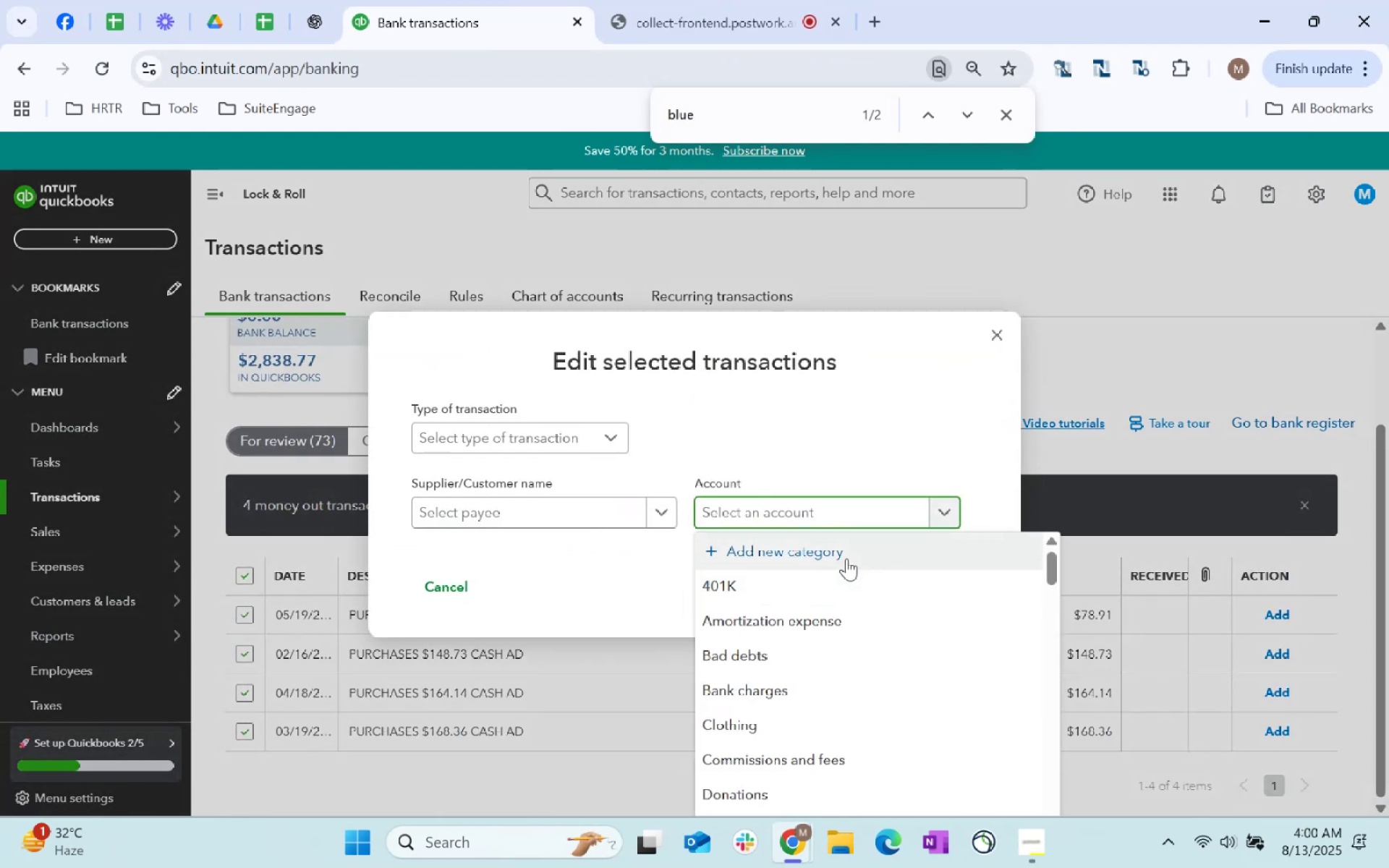 
type(purchases)
 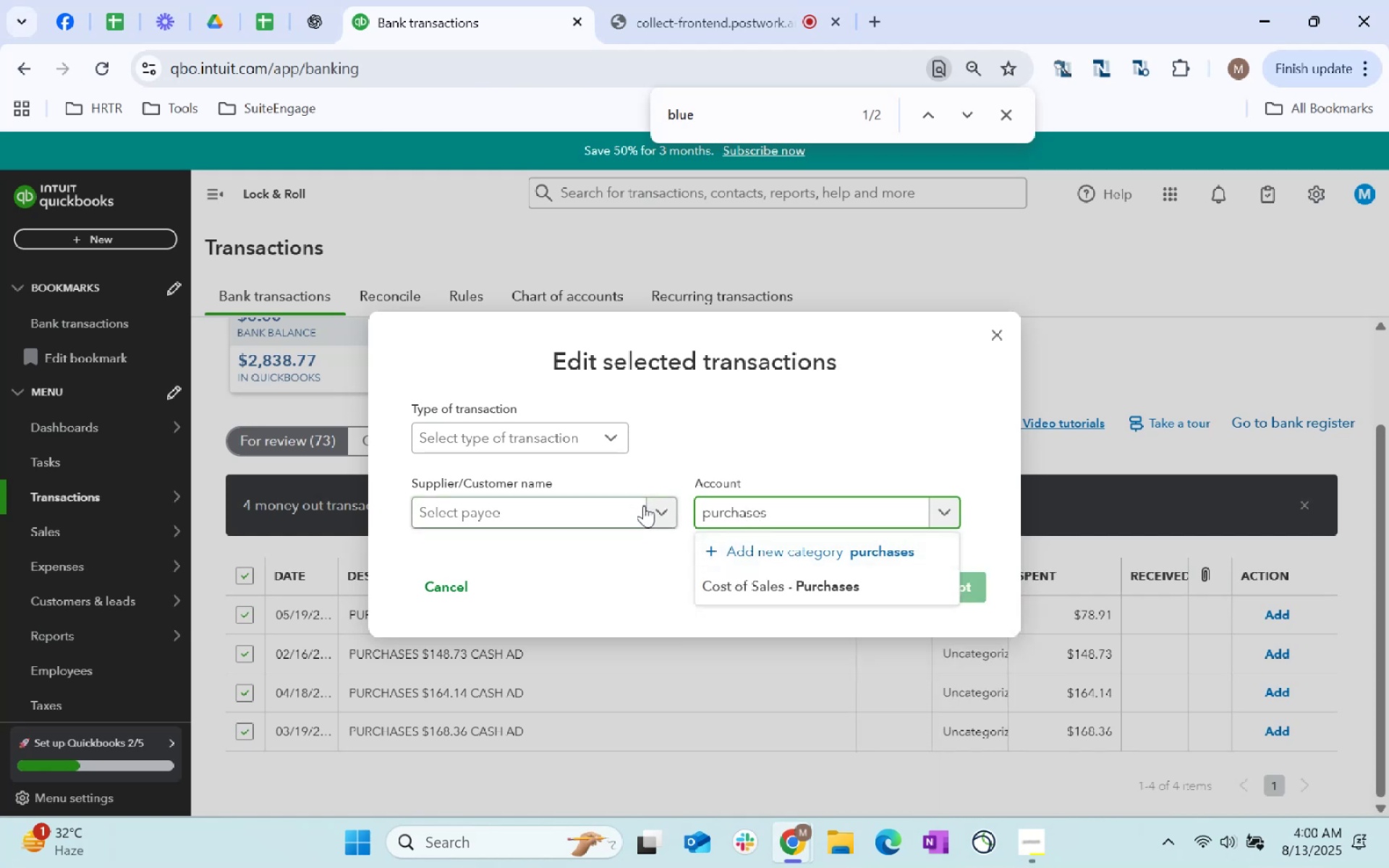 
left_click([793, 593])
 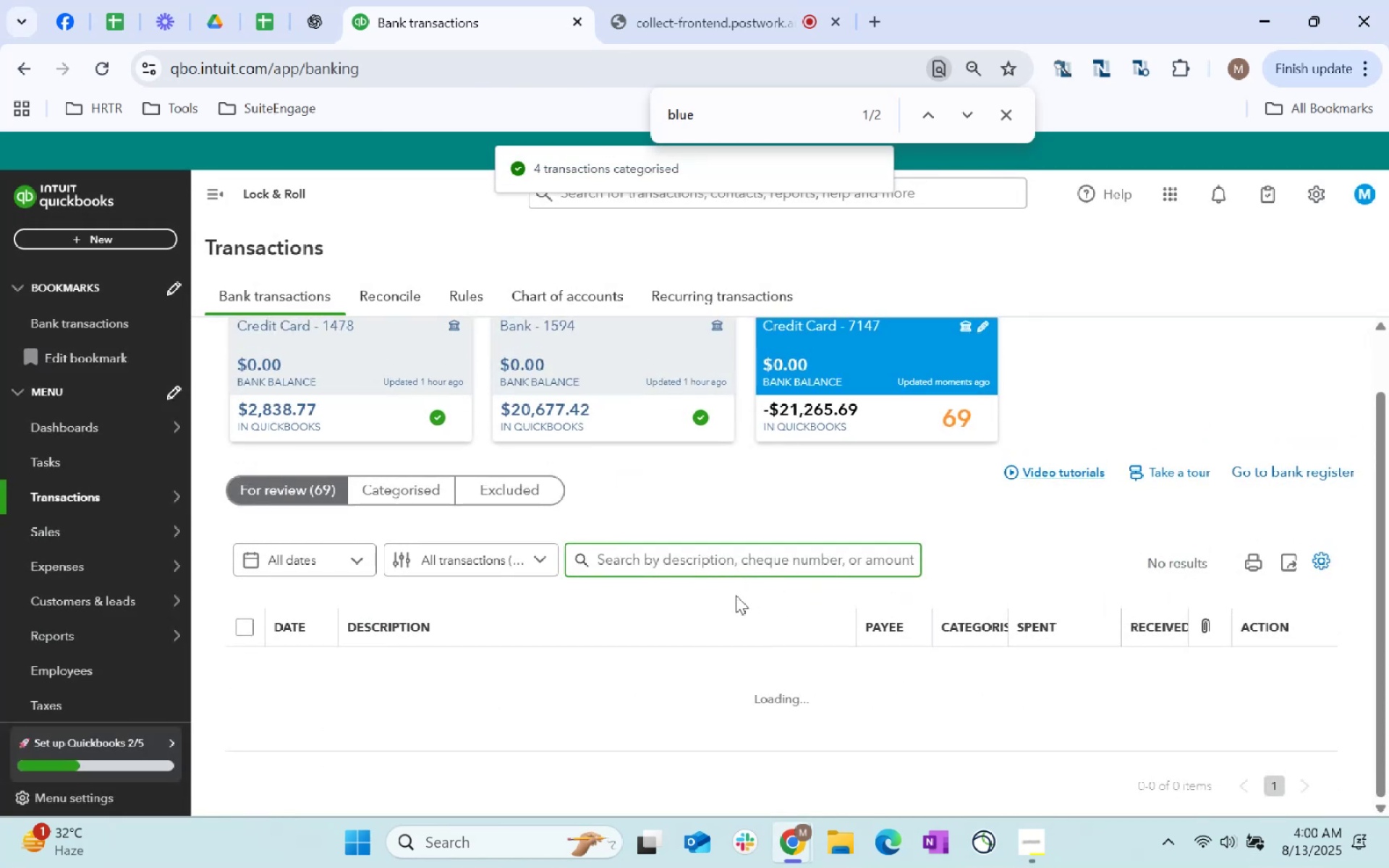 
wait(7.91)
 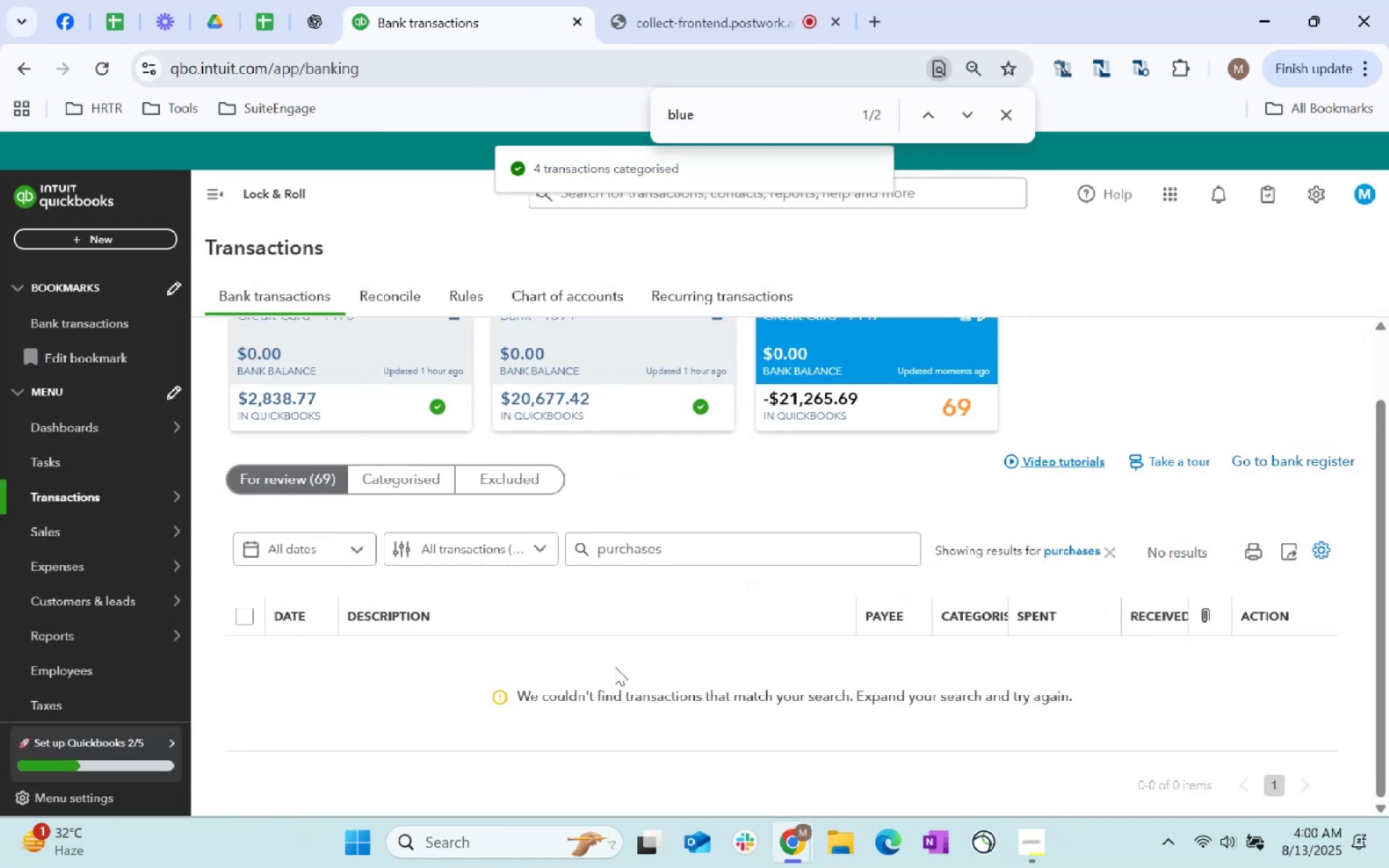 
left_click([646, 657])
 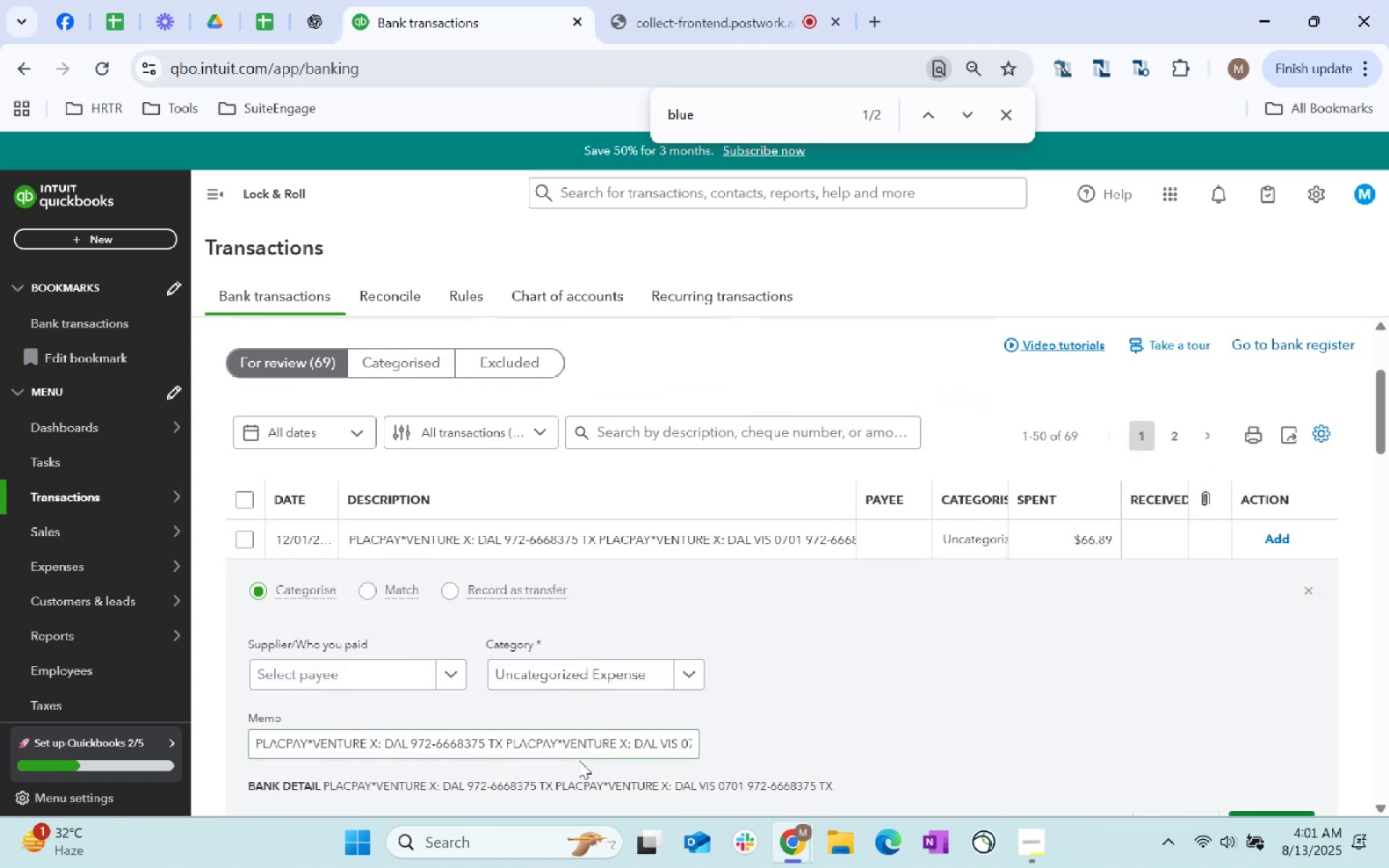 
key(Control+A)
 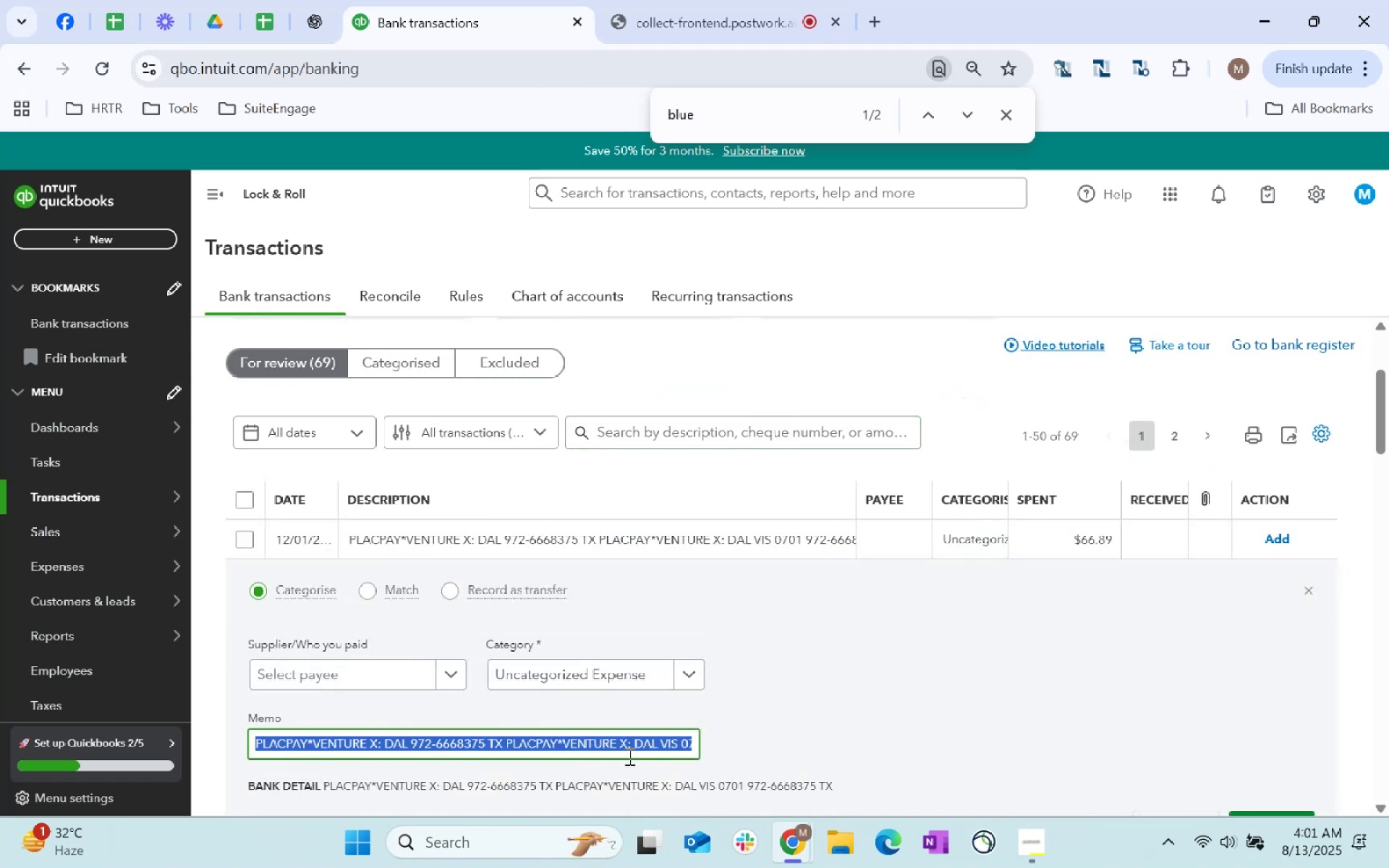 
key(Control+C)
 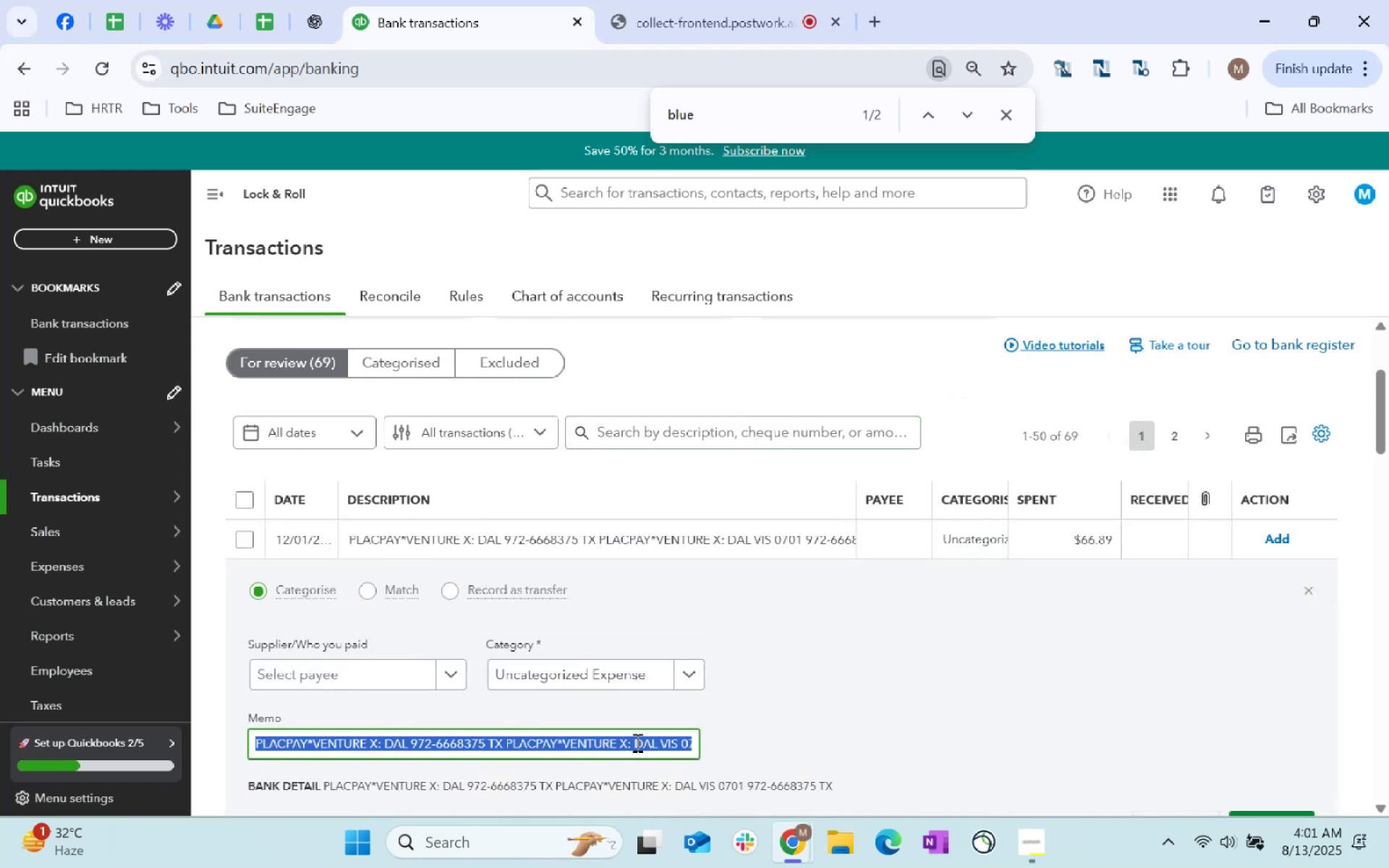 
key(Control+C)
 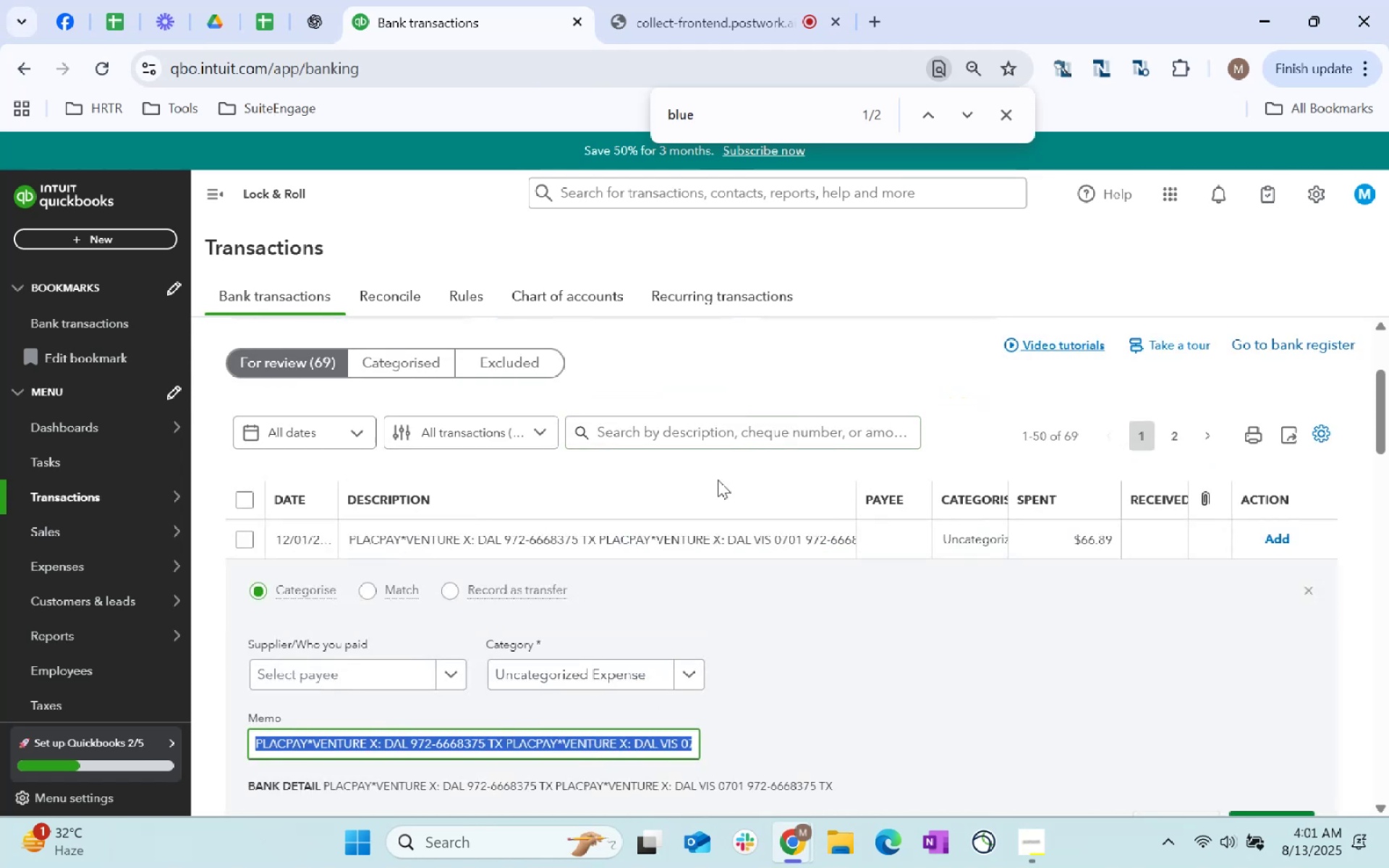 
key(Control+C)
 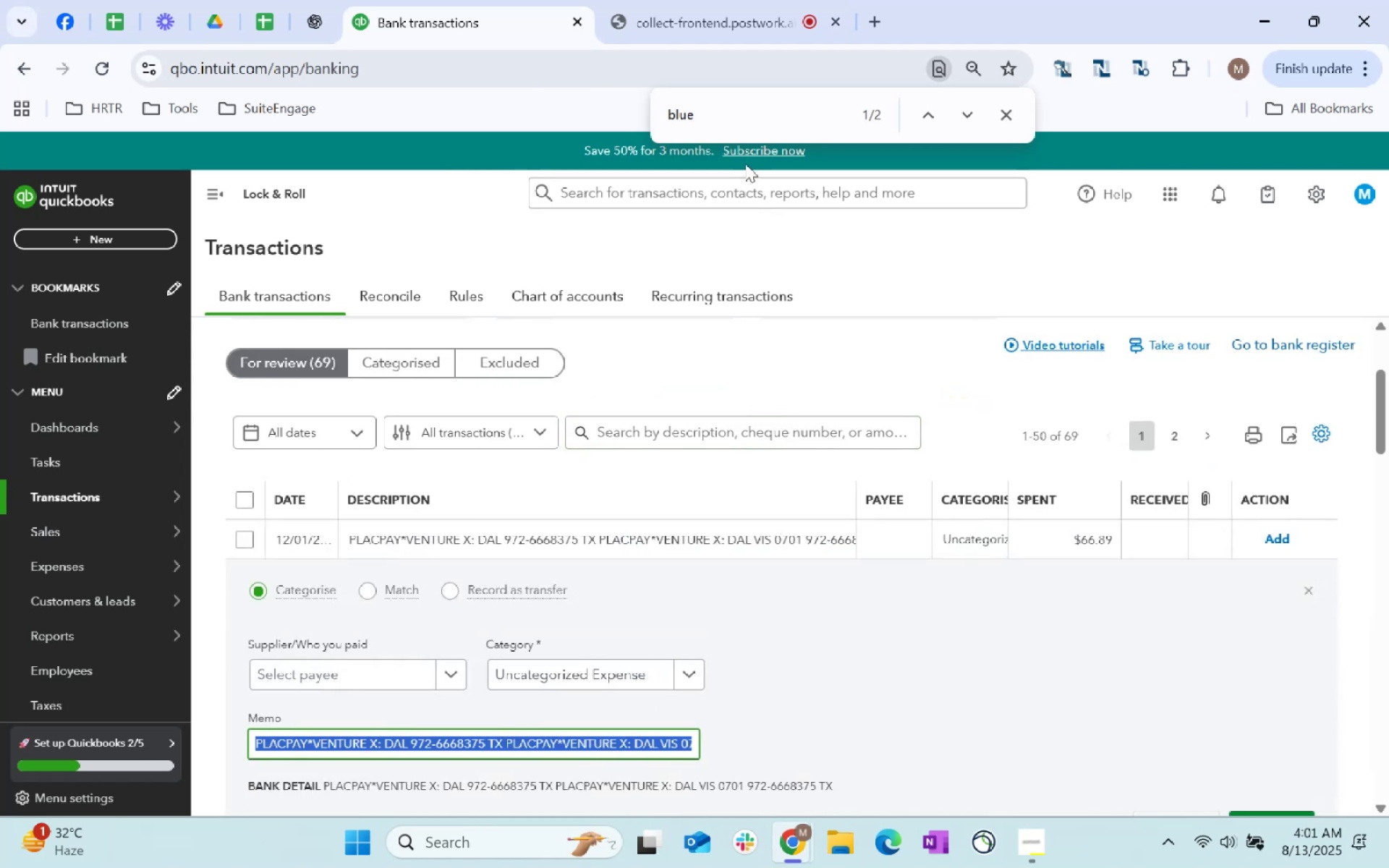 
key(Control+C)
 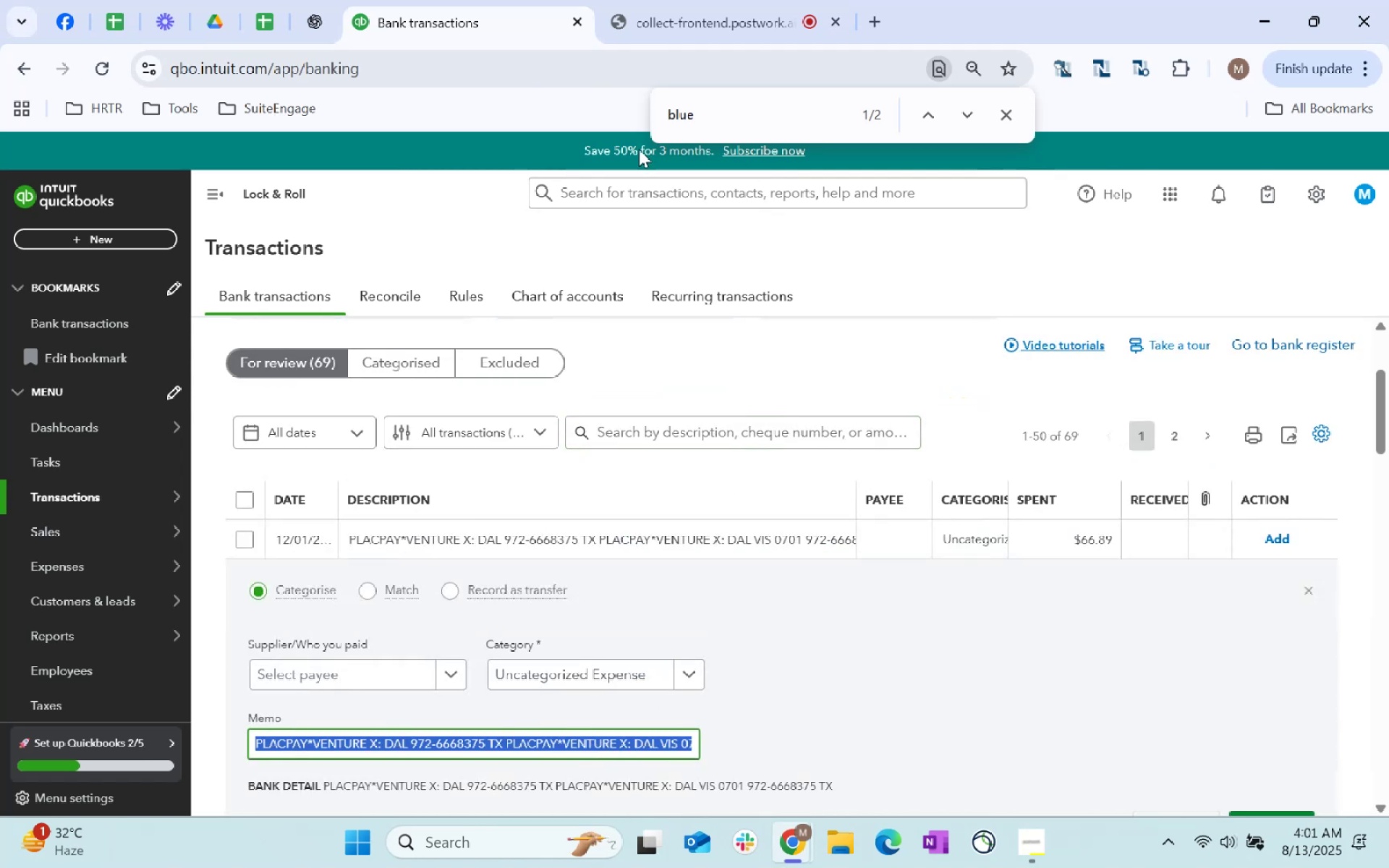 
key(Control+C)
 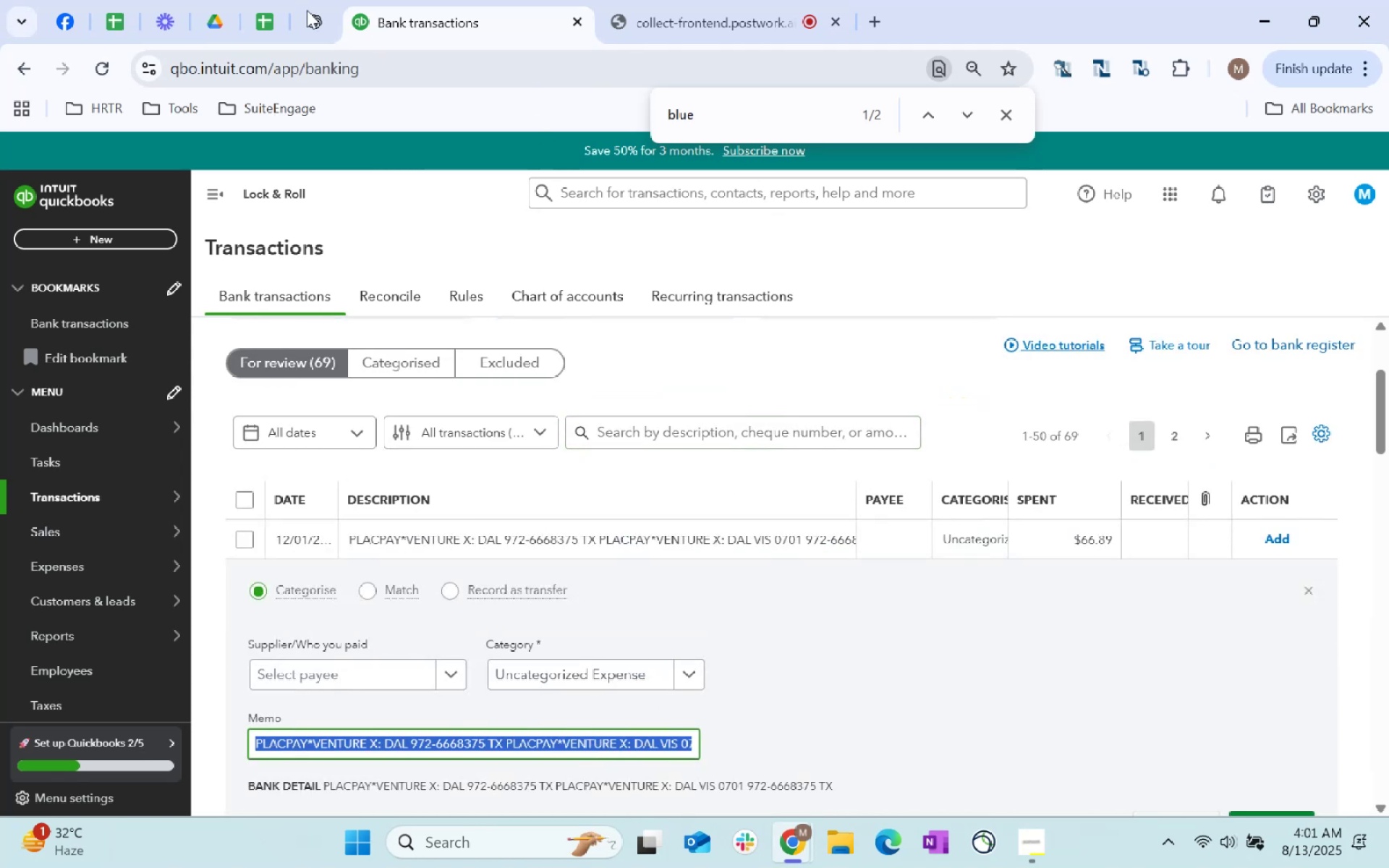 
key(Control+C)
 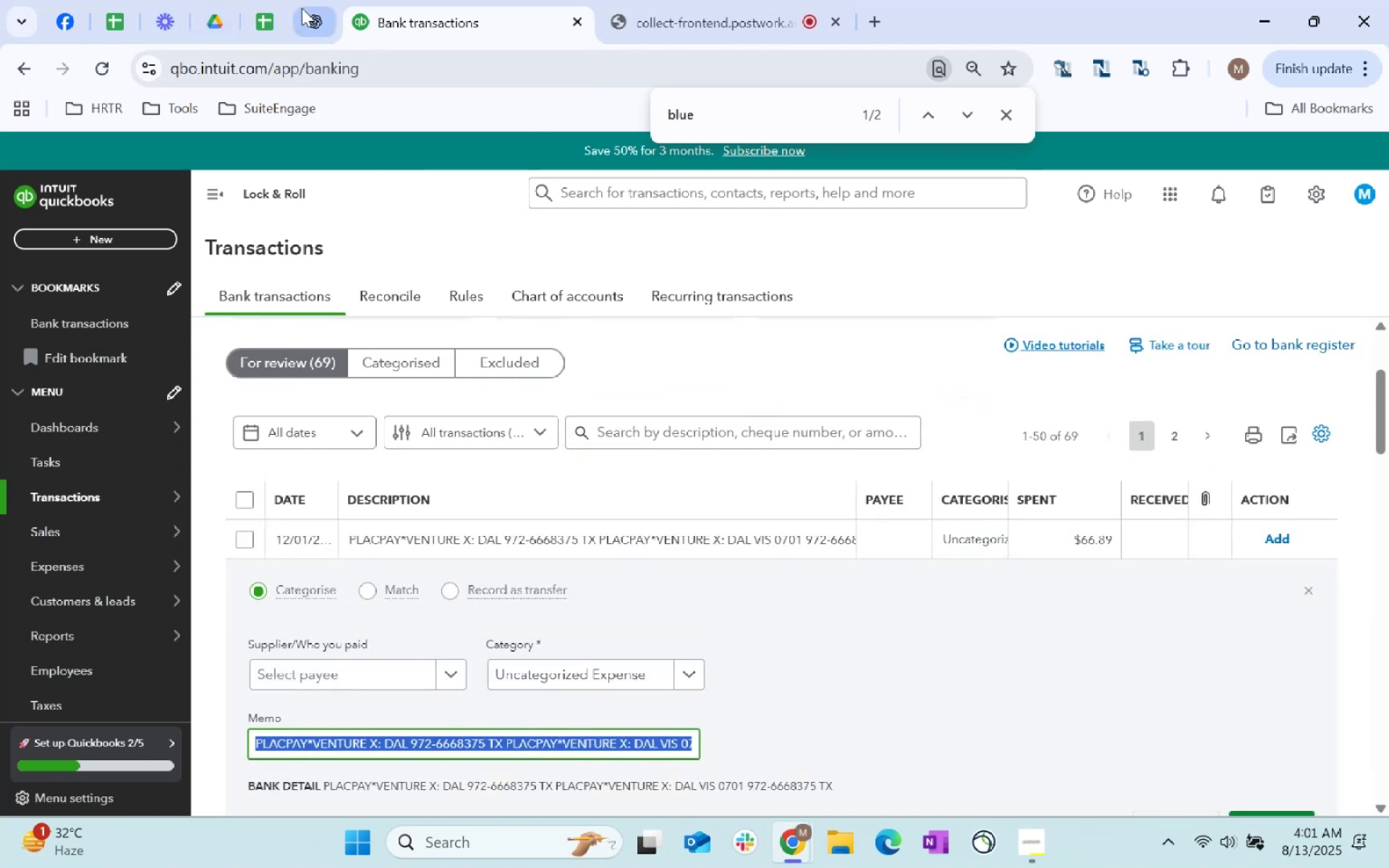 
left_click([329, 12])
 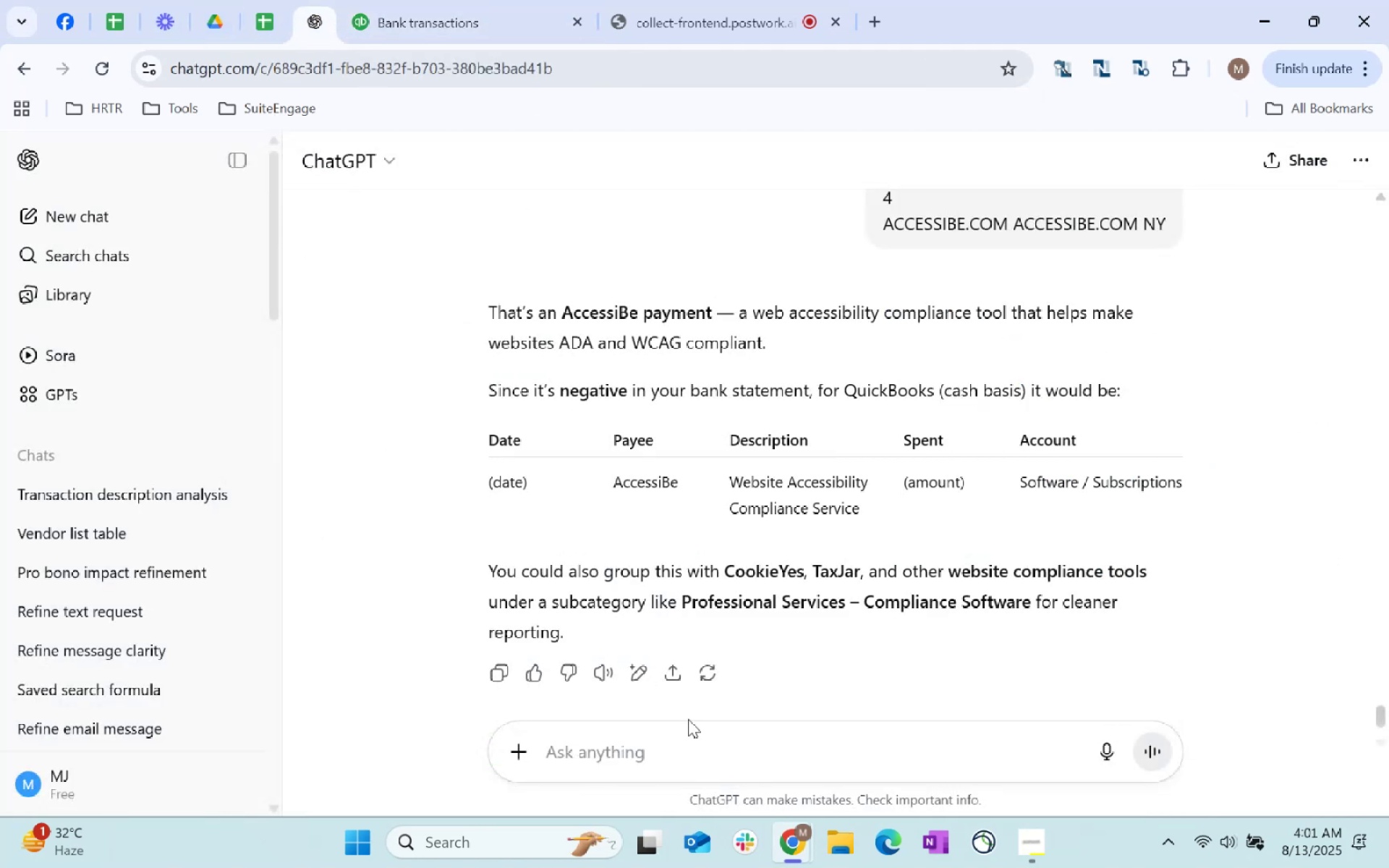 
key(Control+ControlLeft)
 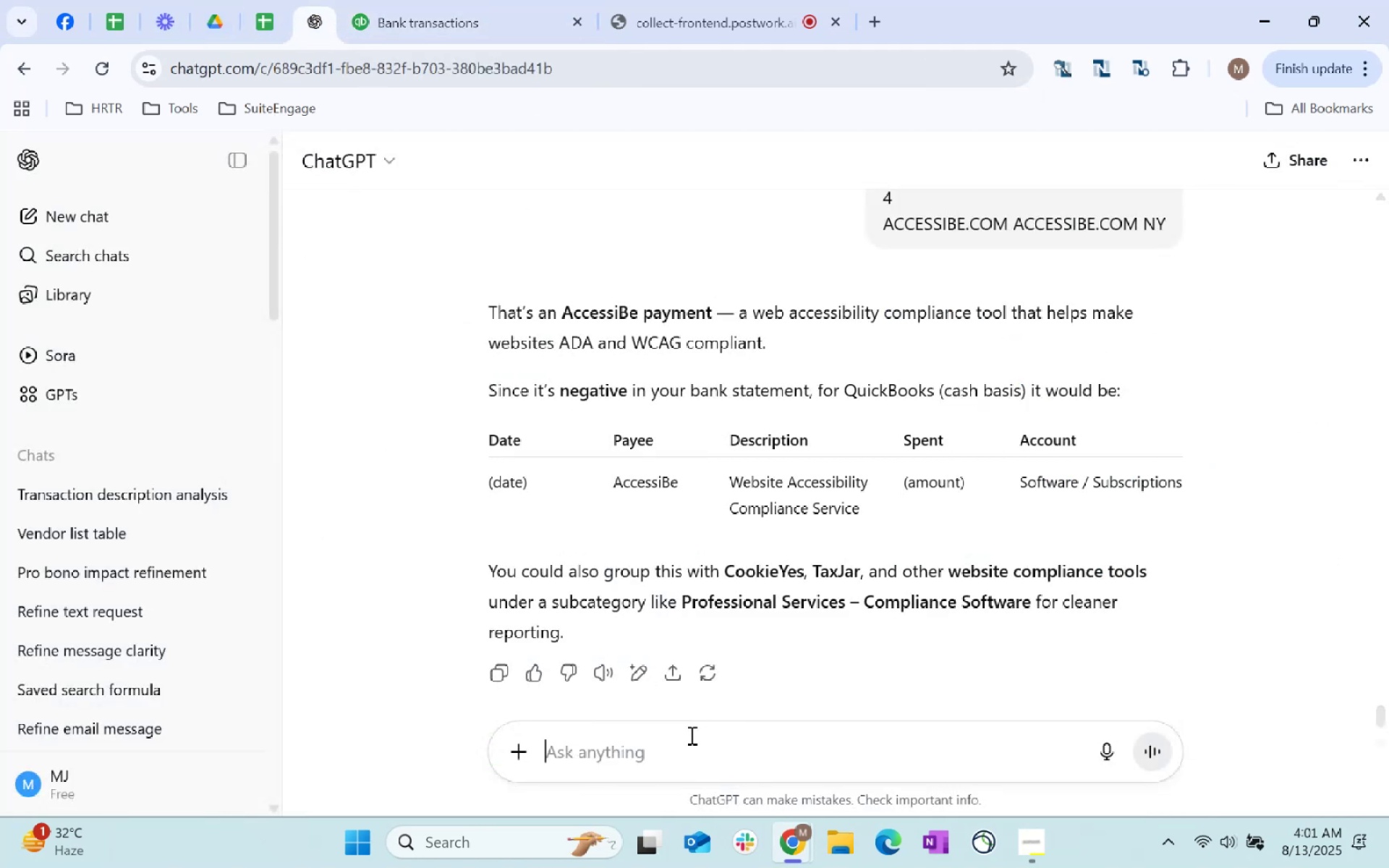 
key(Control+V)
 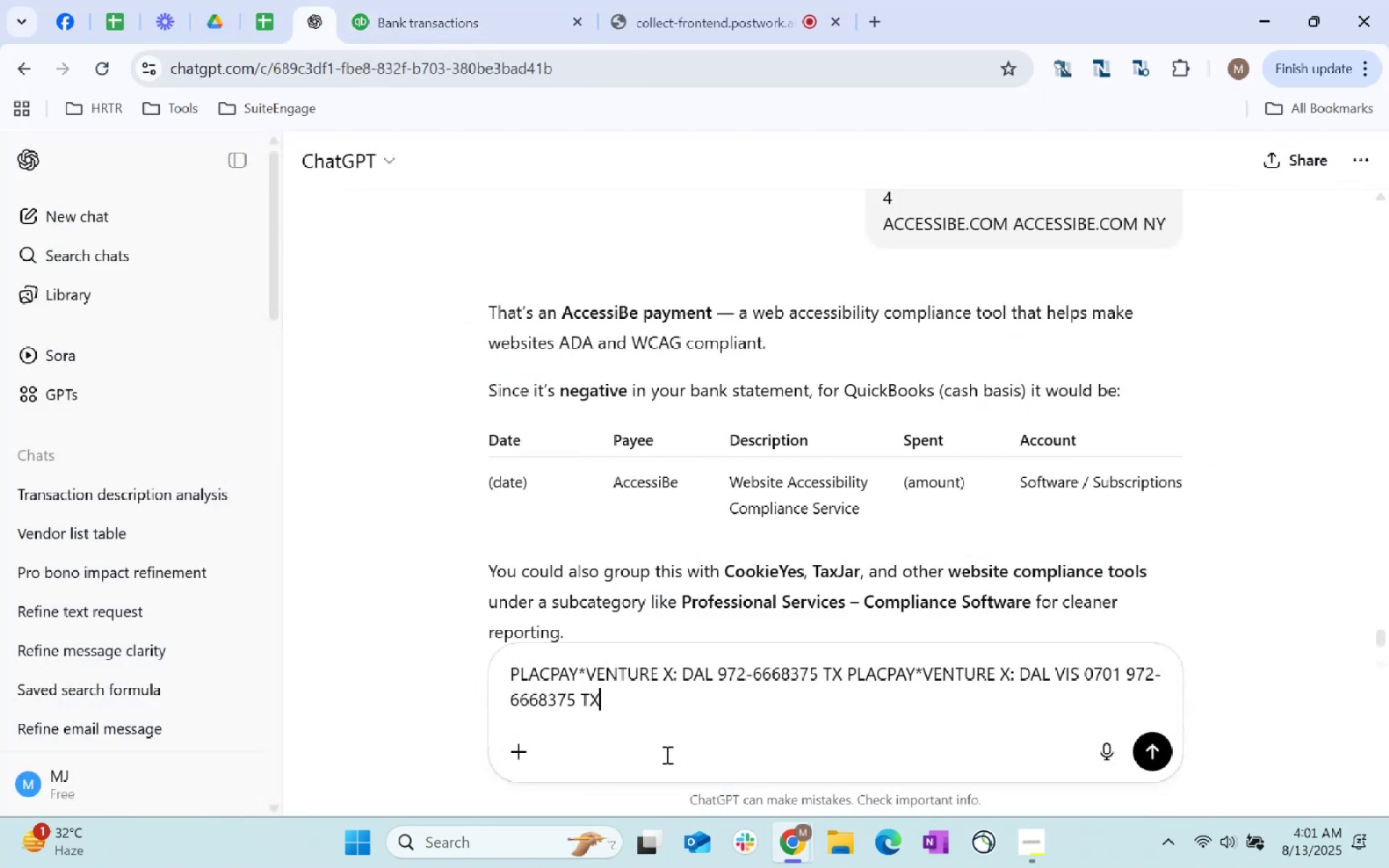 
key(Enter)
 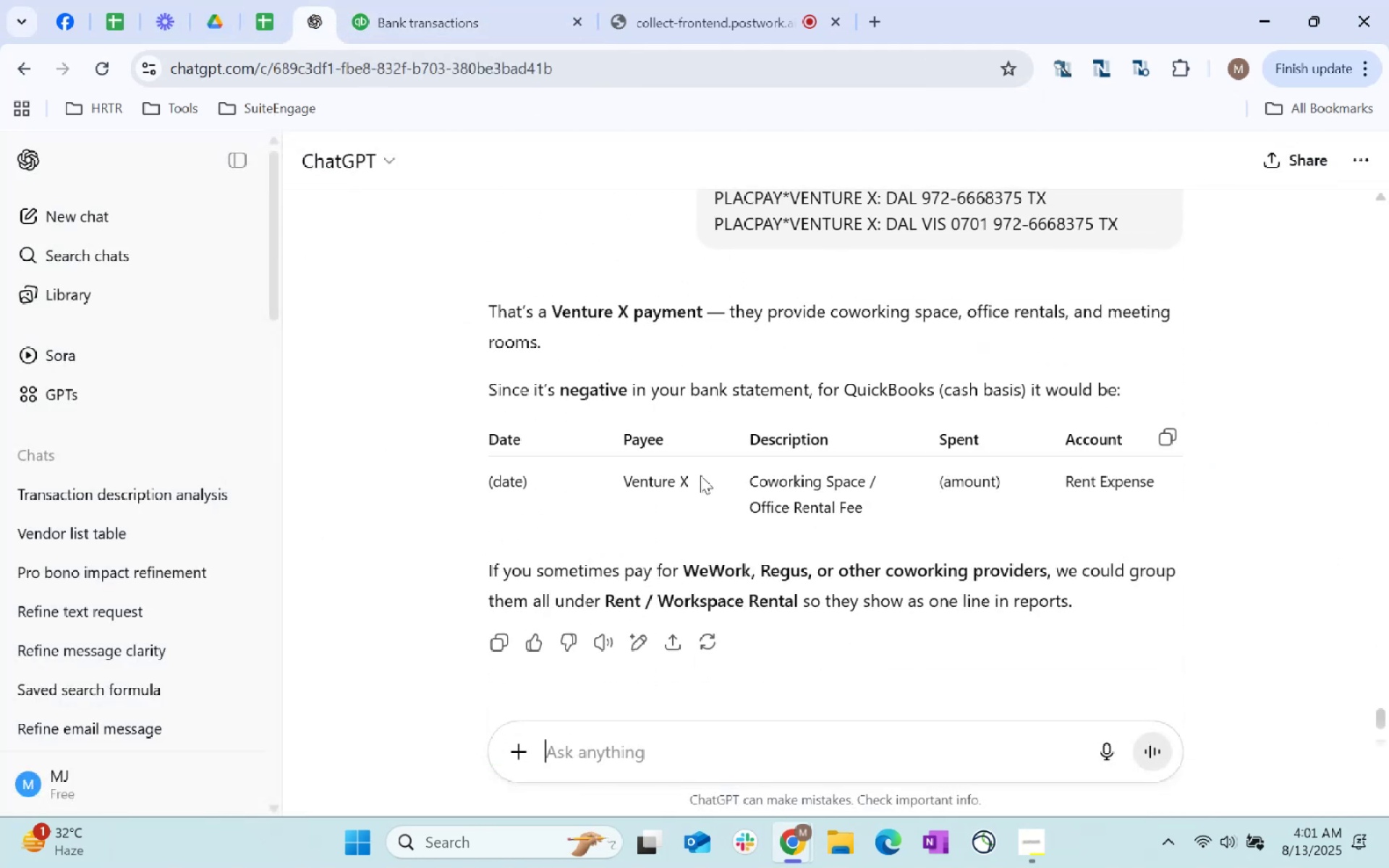 
wait(6.69)
 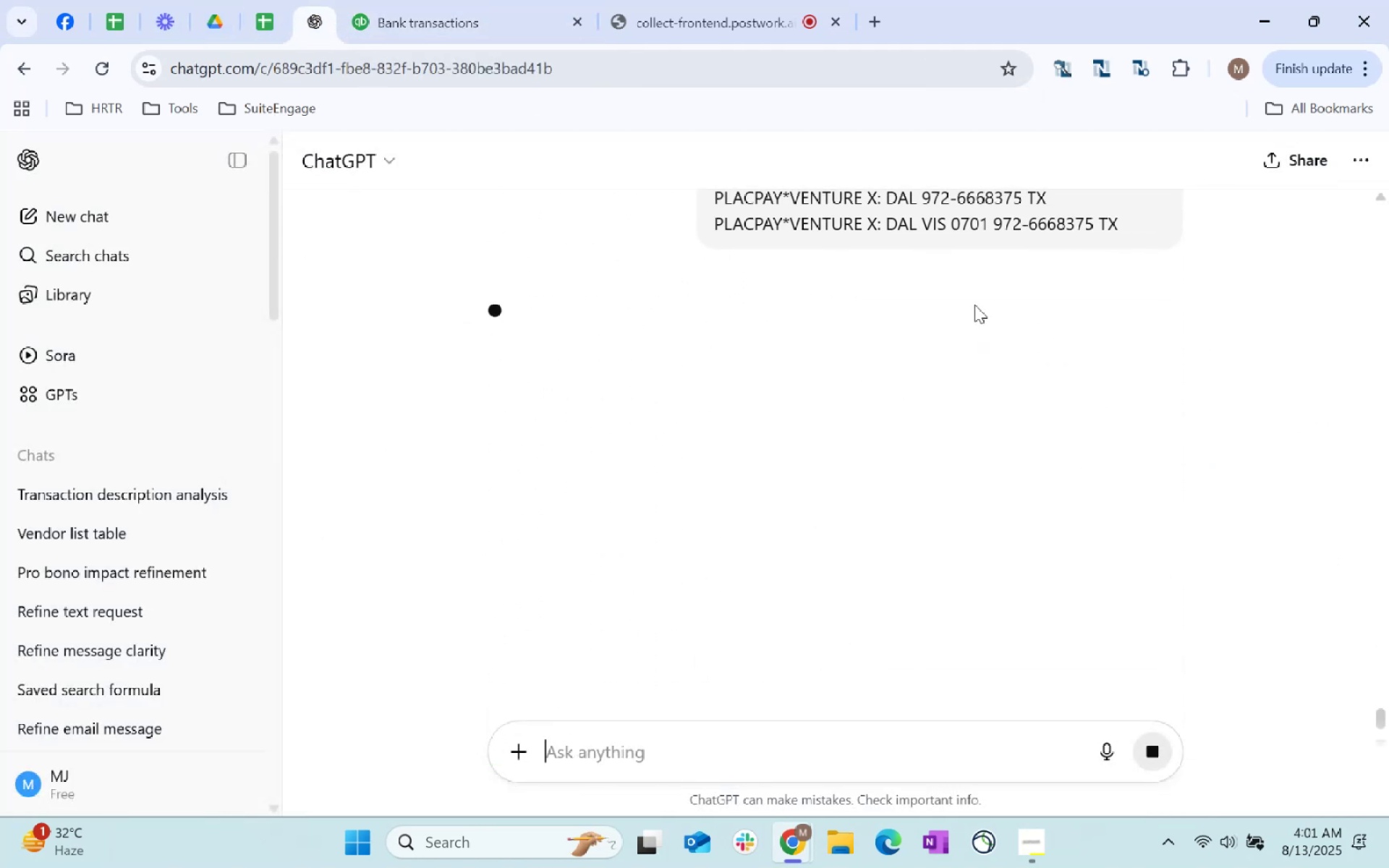 
key(Control+C)
 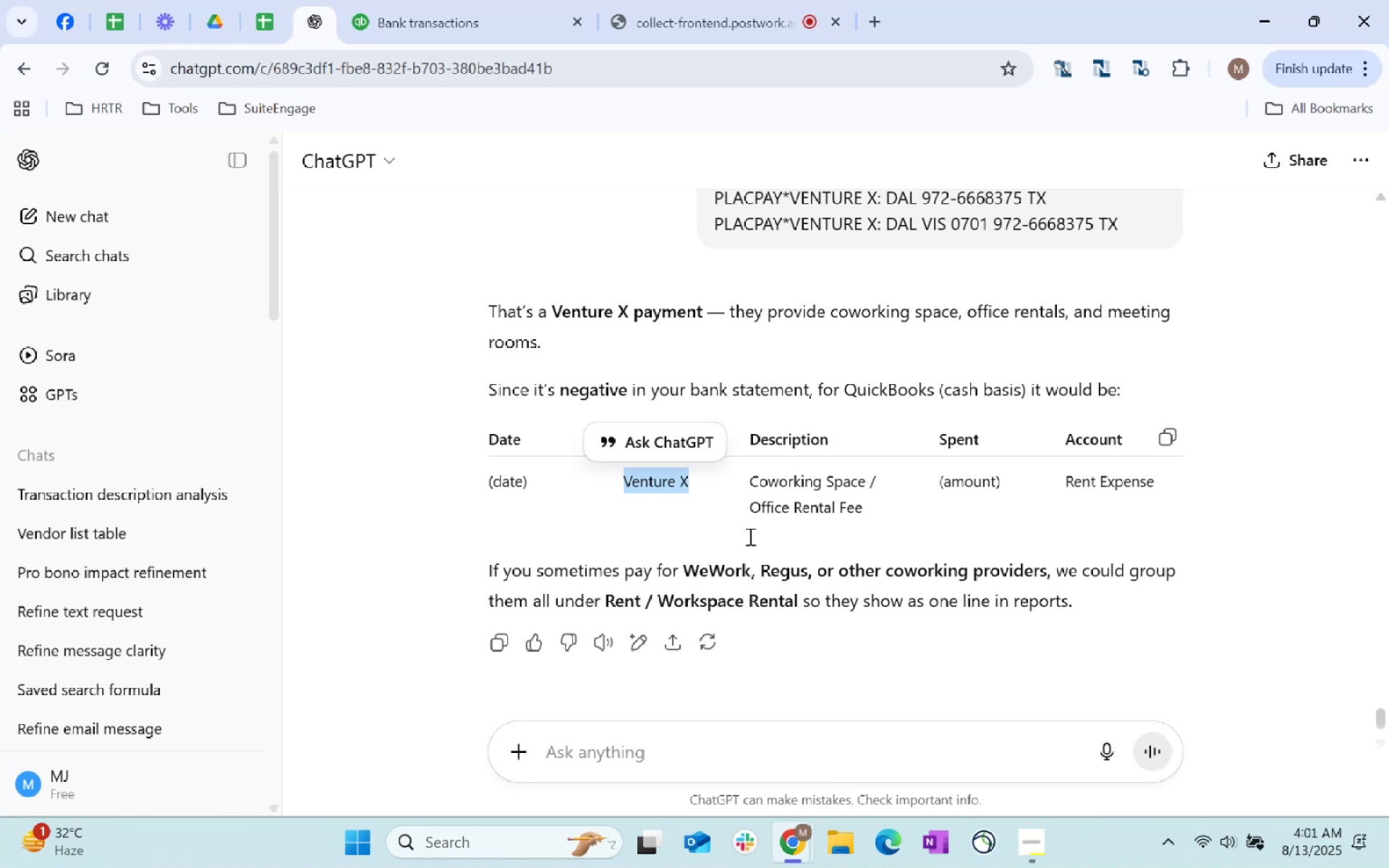 
key(Control+C)
 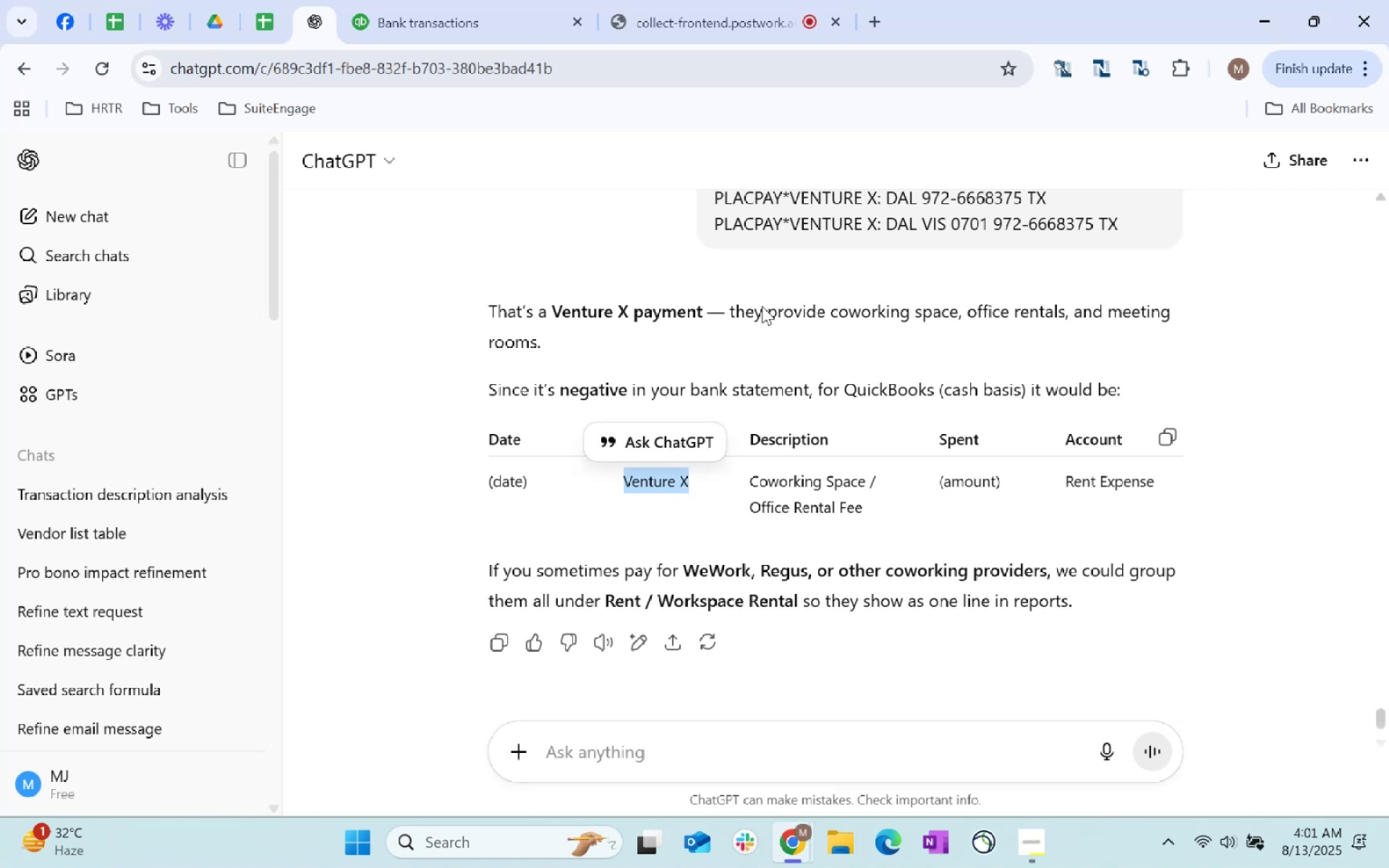 
key(Control+C)
 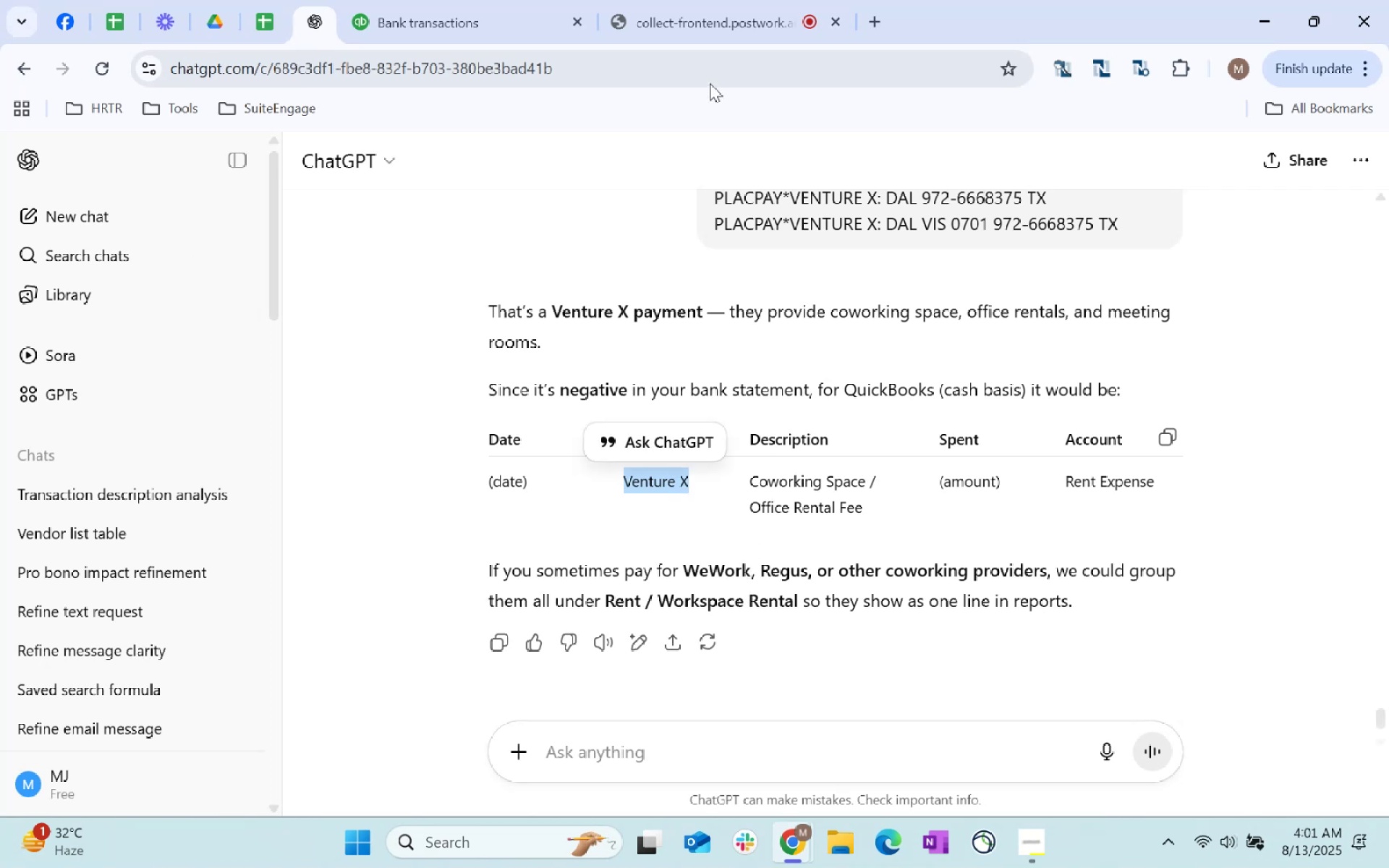 
key(Control+C)
 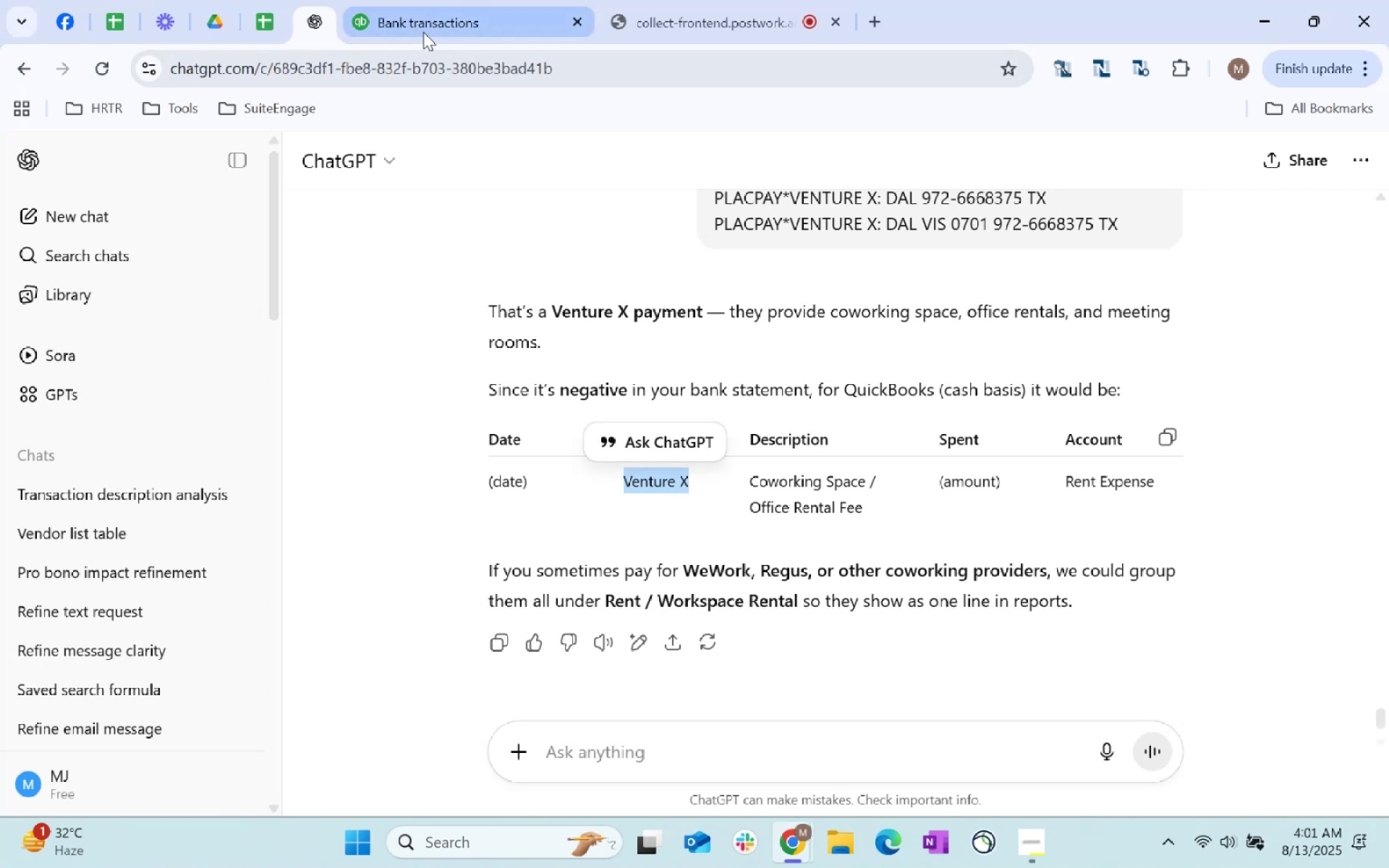 
left_click([423, 27])
 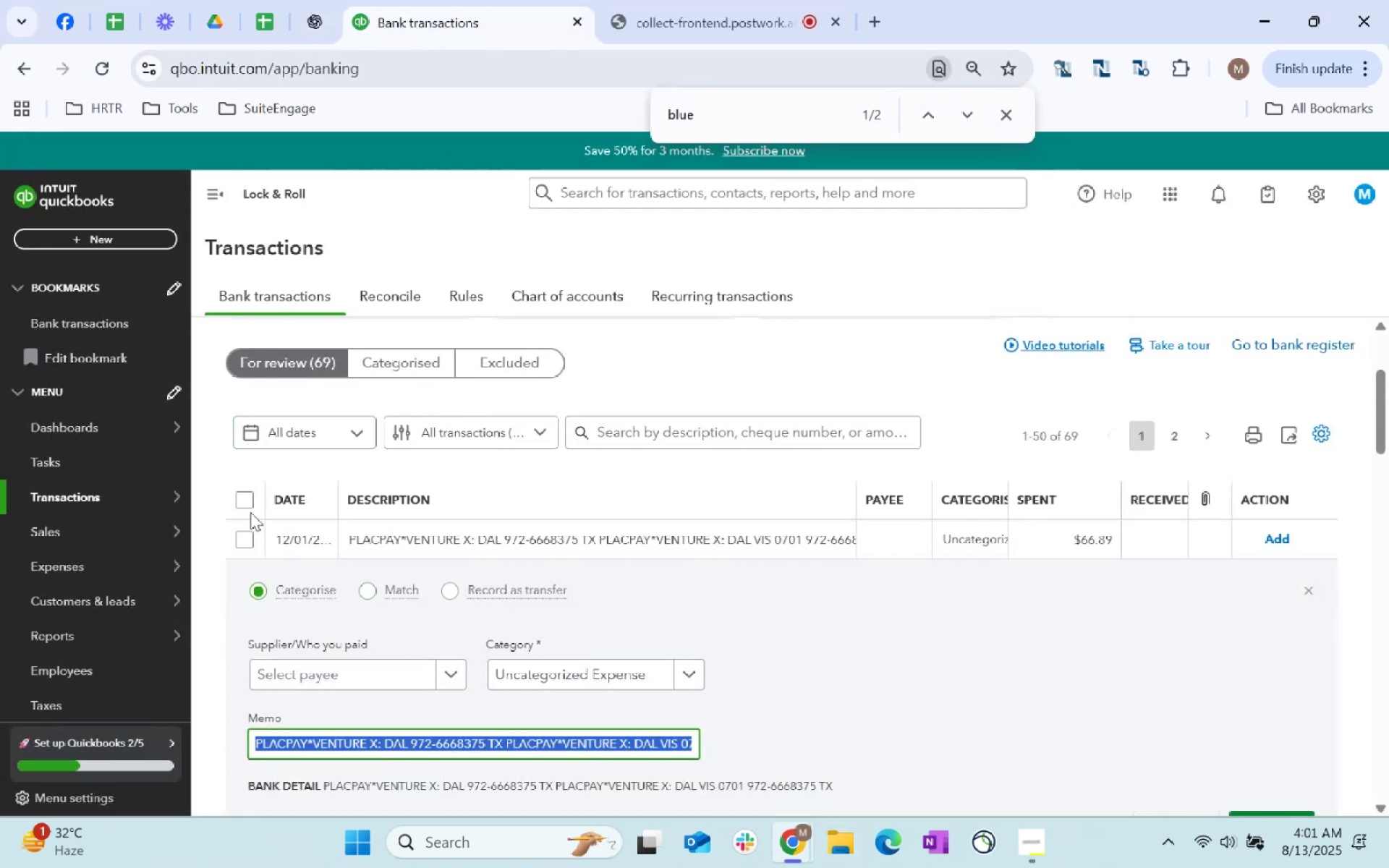 
left_click([723, 435])
 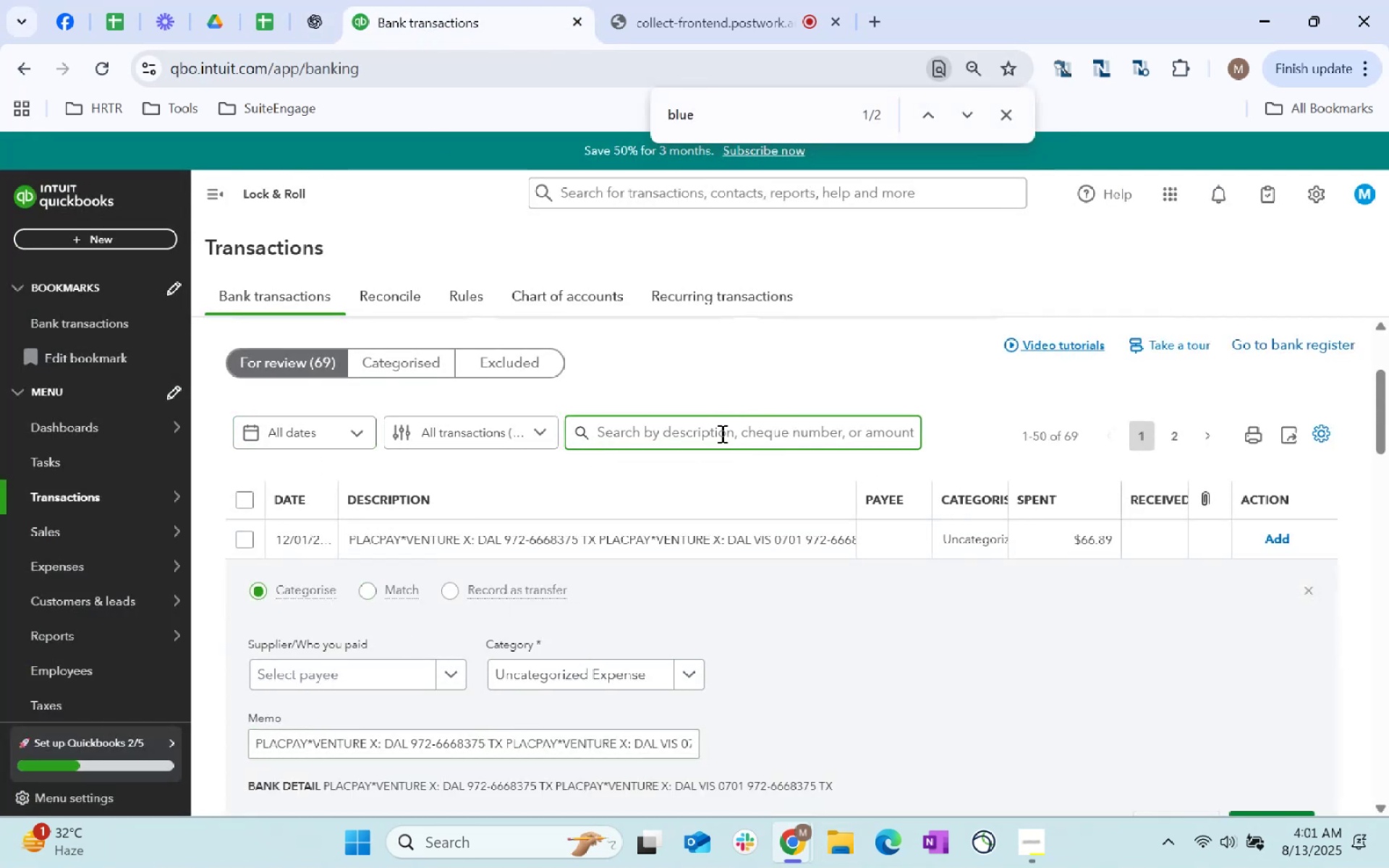 
type(VEND)
key(Backspace)
type(Ture X)
 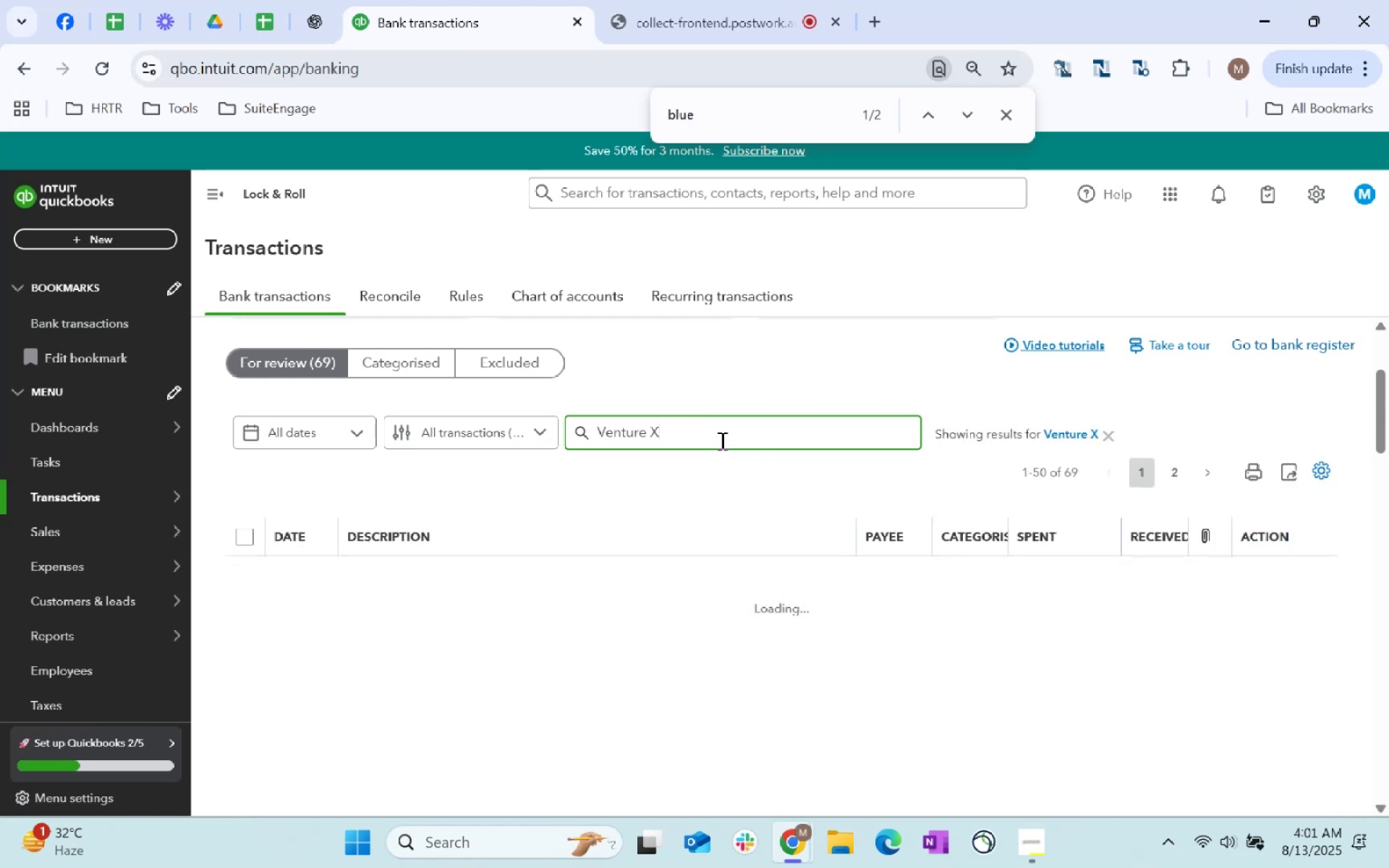 
 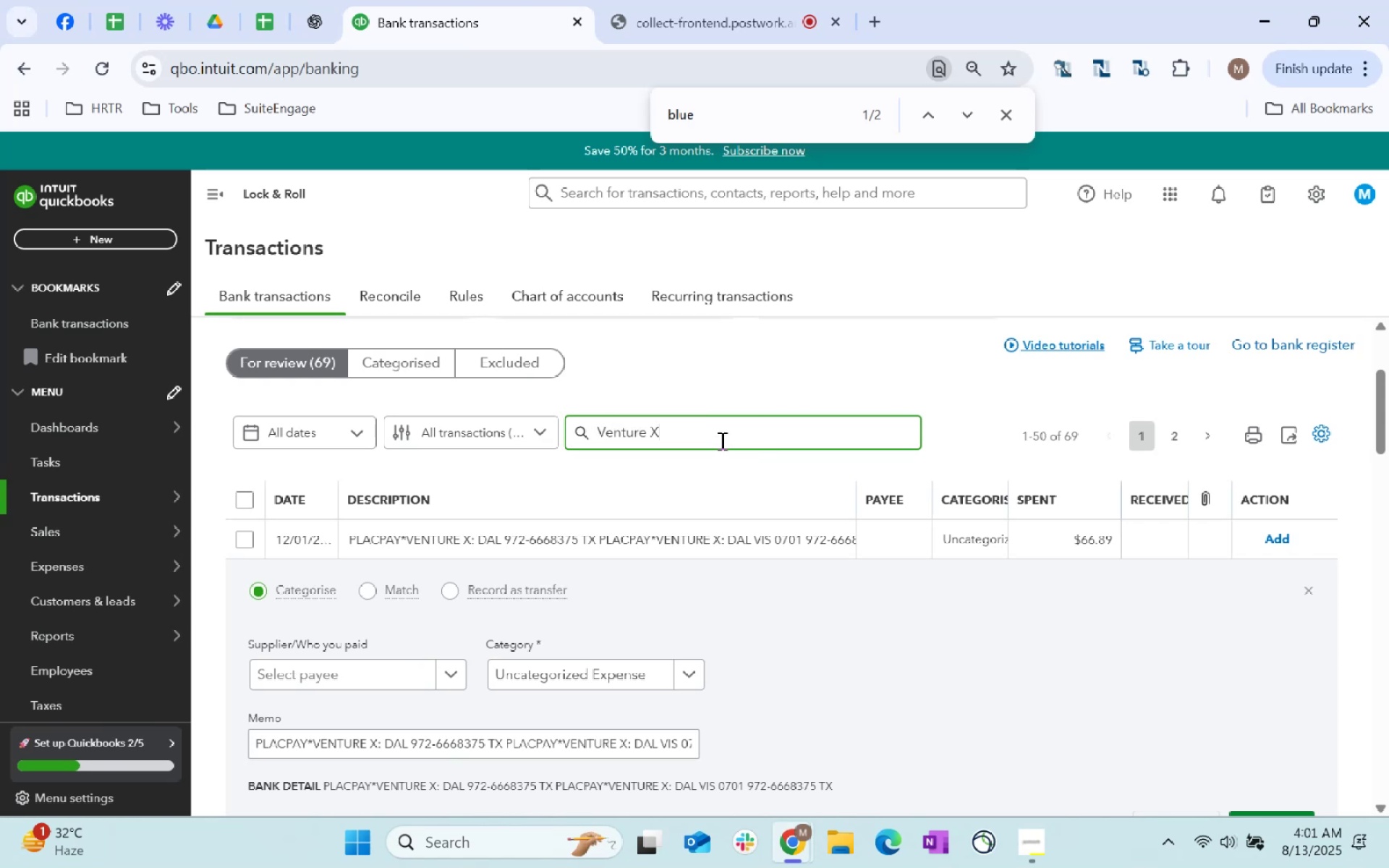 
key(Enter)
 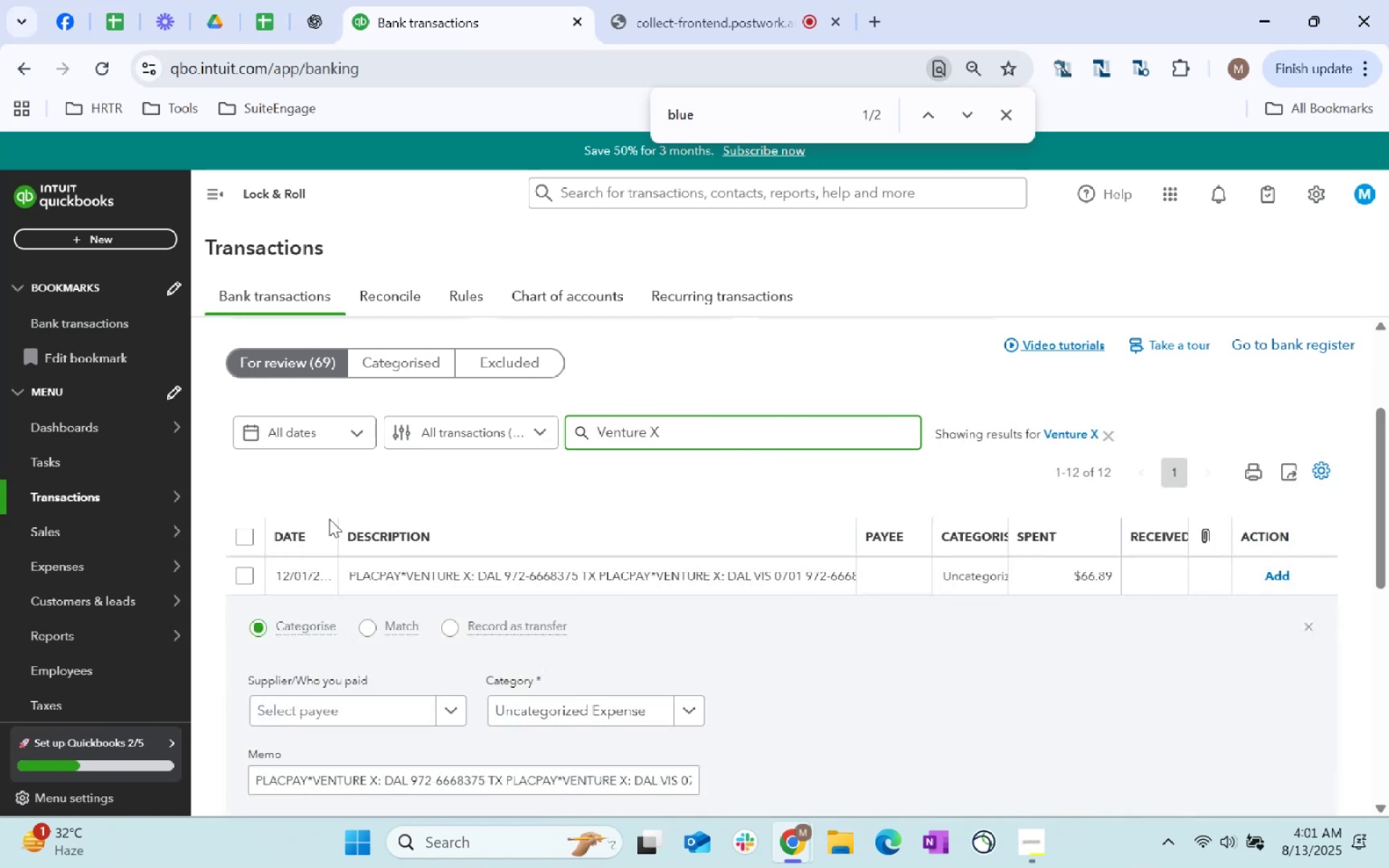 
left_click([238, 533])
 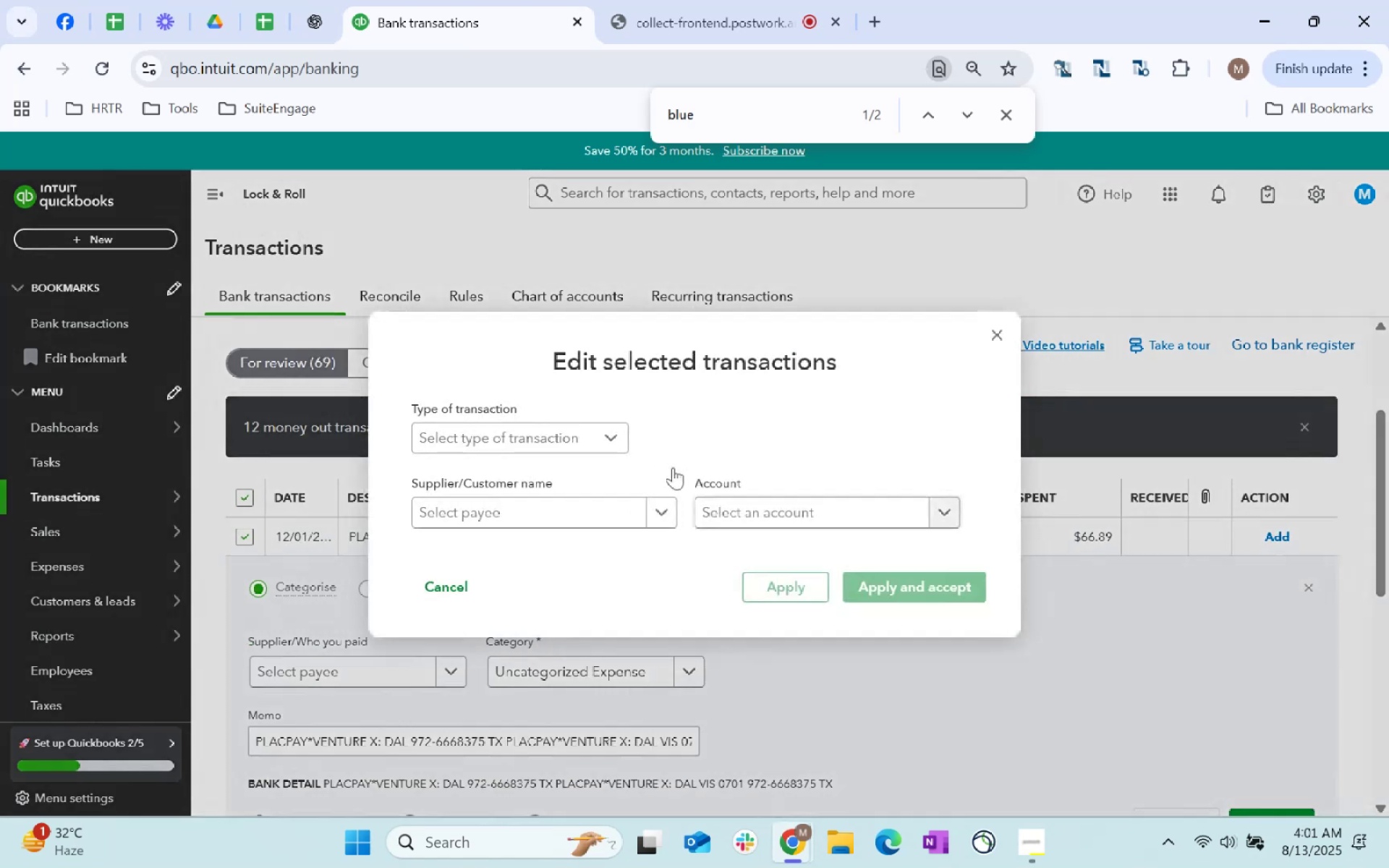 
left_click([551, 446])
 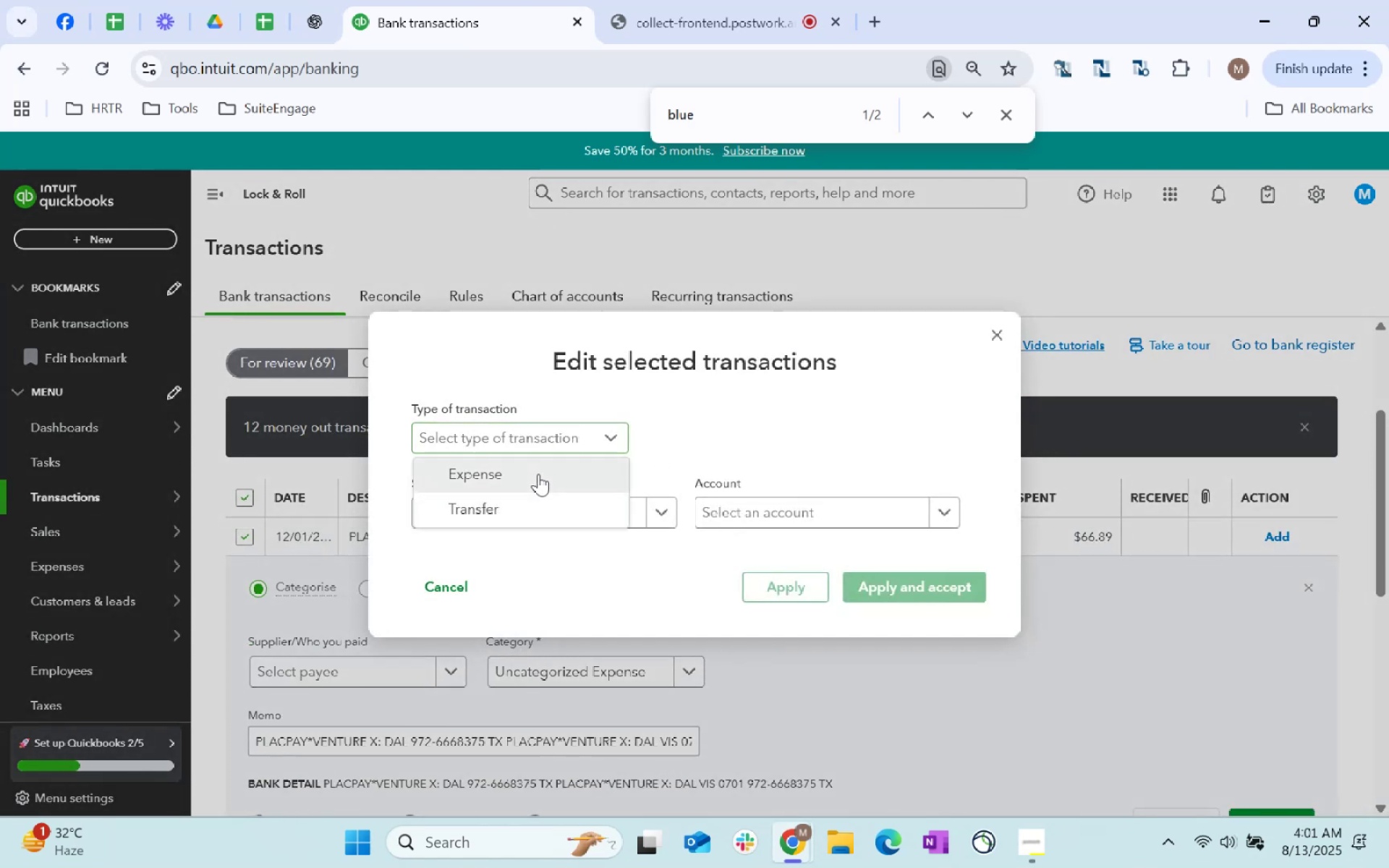 
double_click([539, 515])
 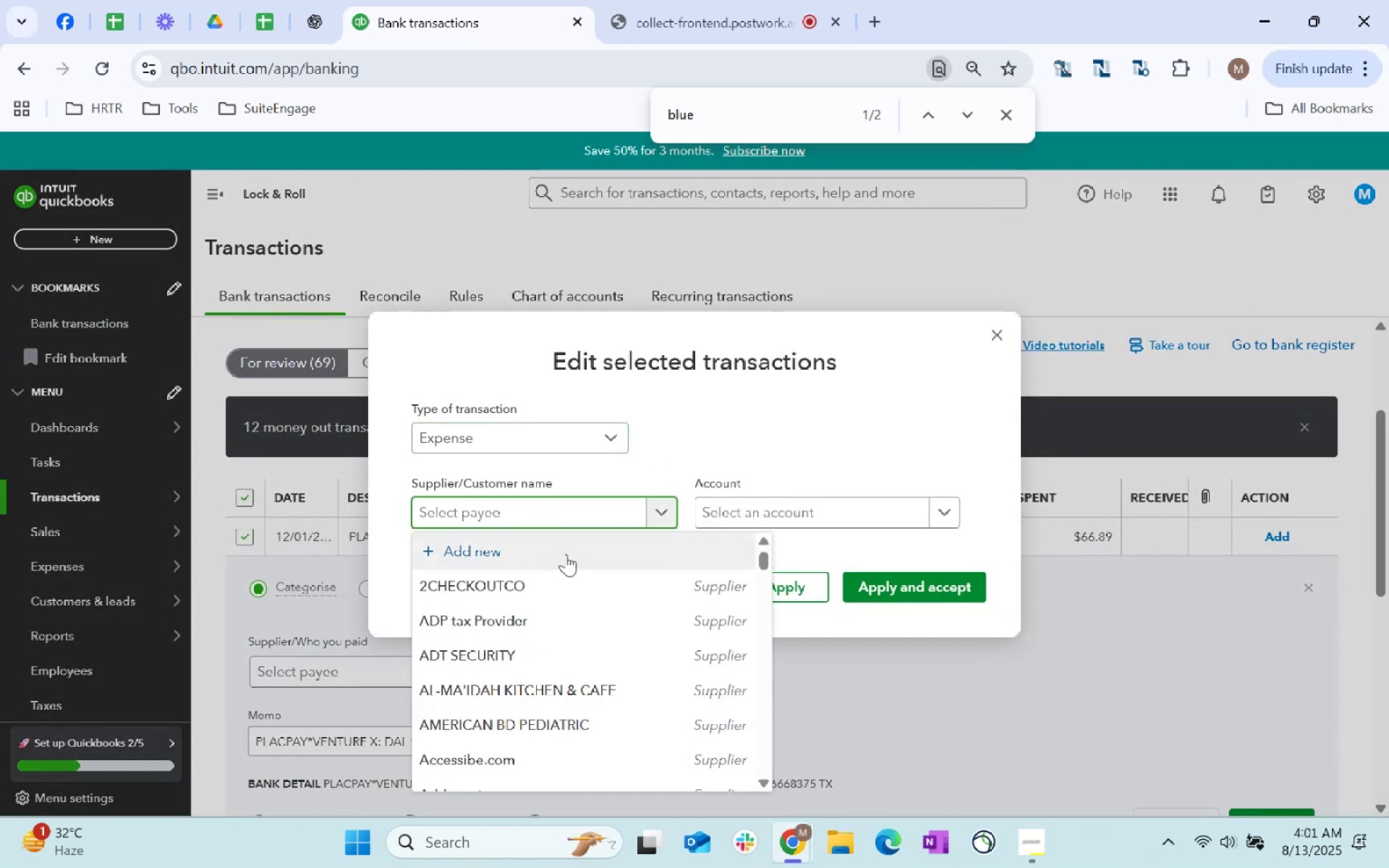 
key(Control+ControlLeft)
 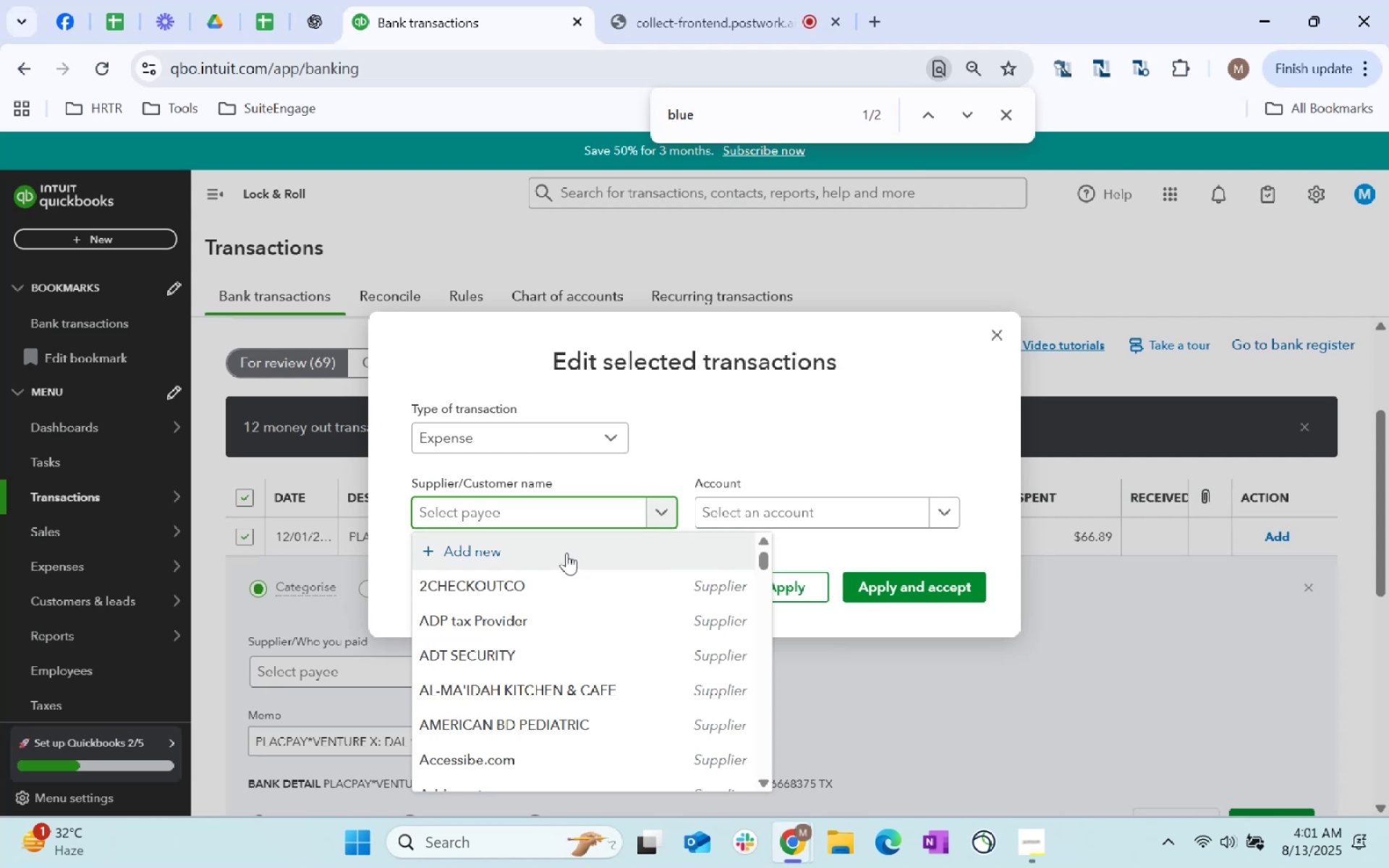 
key(Control+V)
 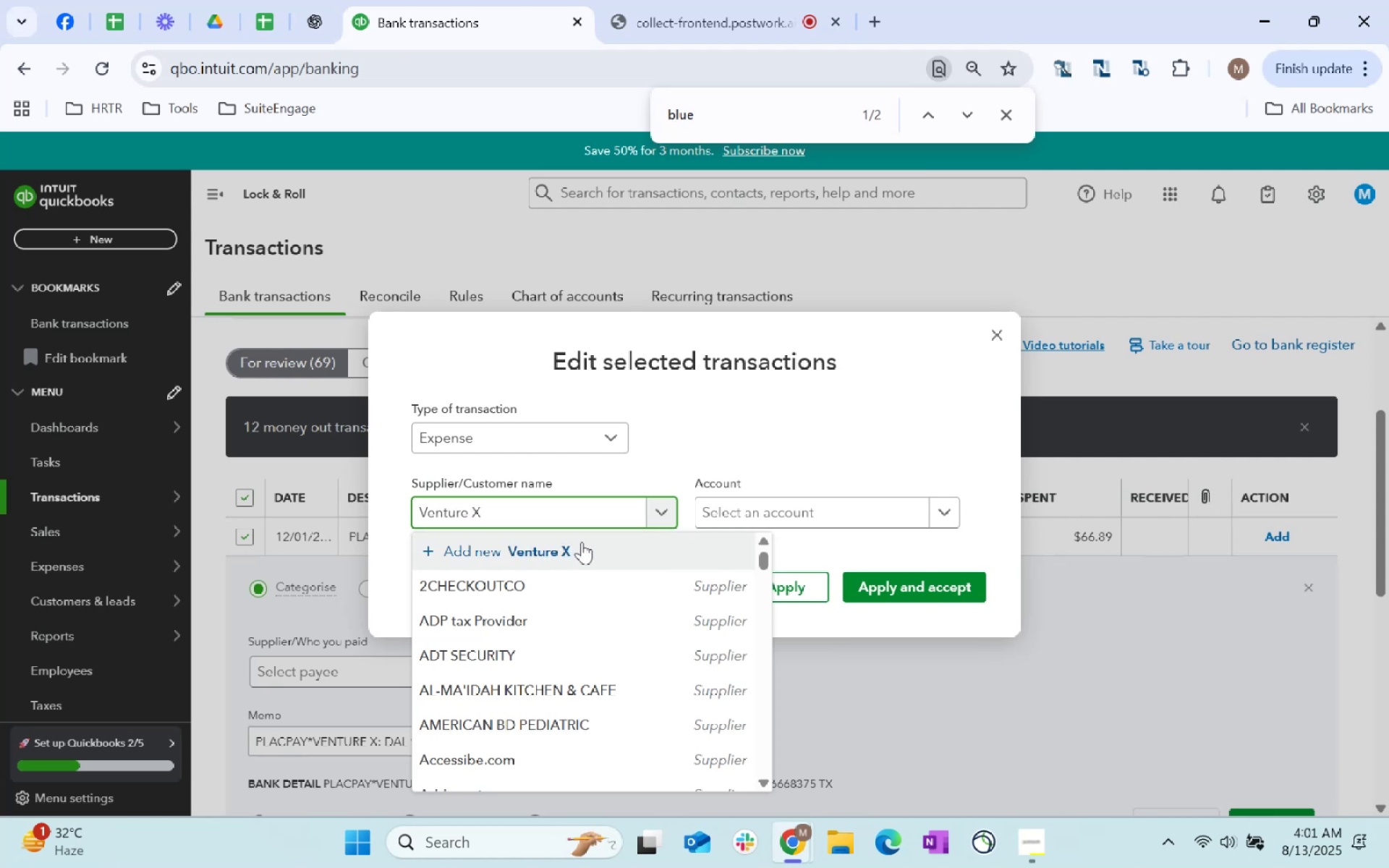 
key(Tab)
 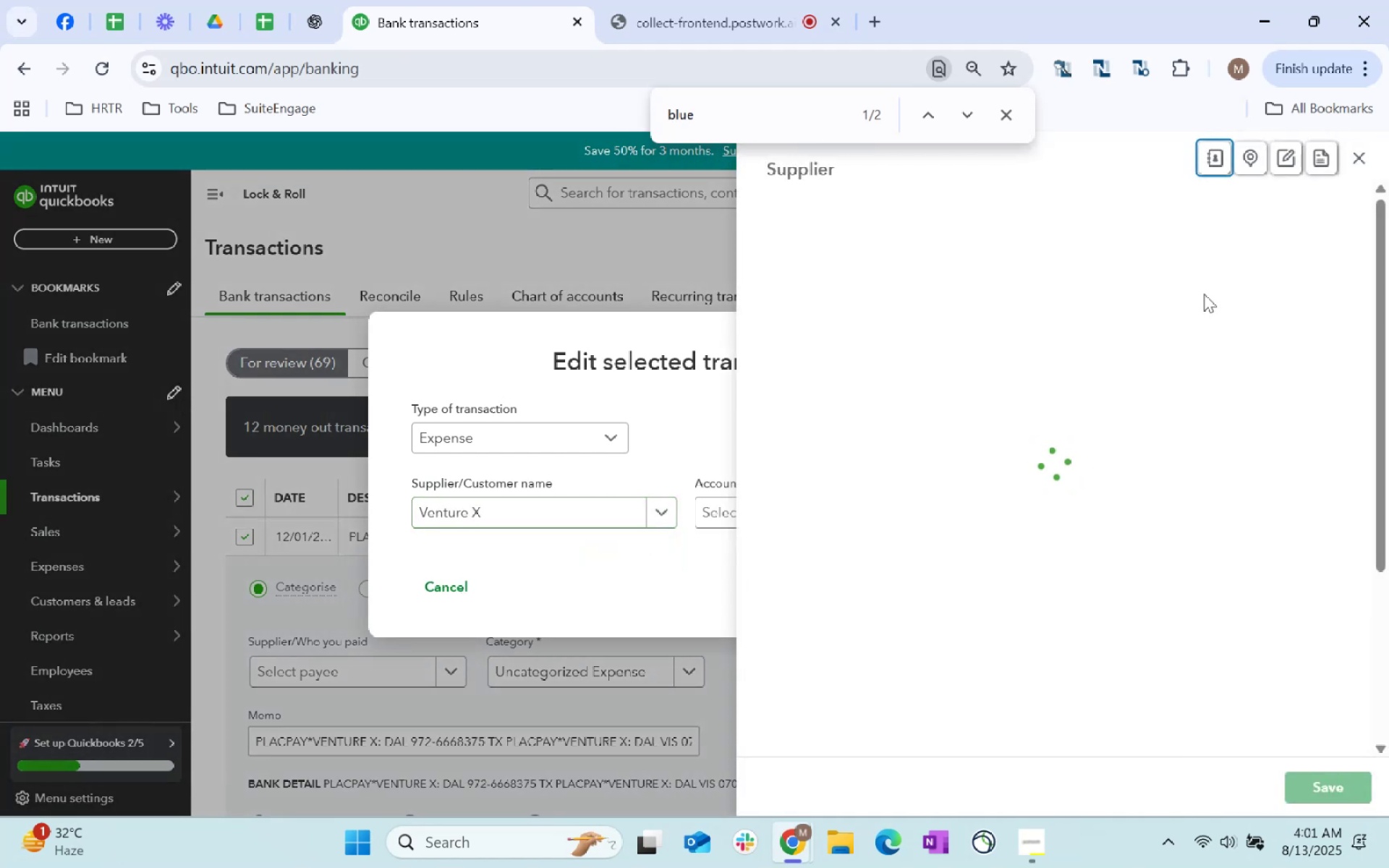 
scroll: coordinate [912, 514], scroll_direction: down, amount: 191.0
 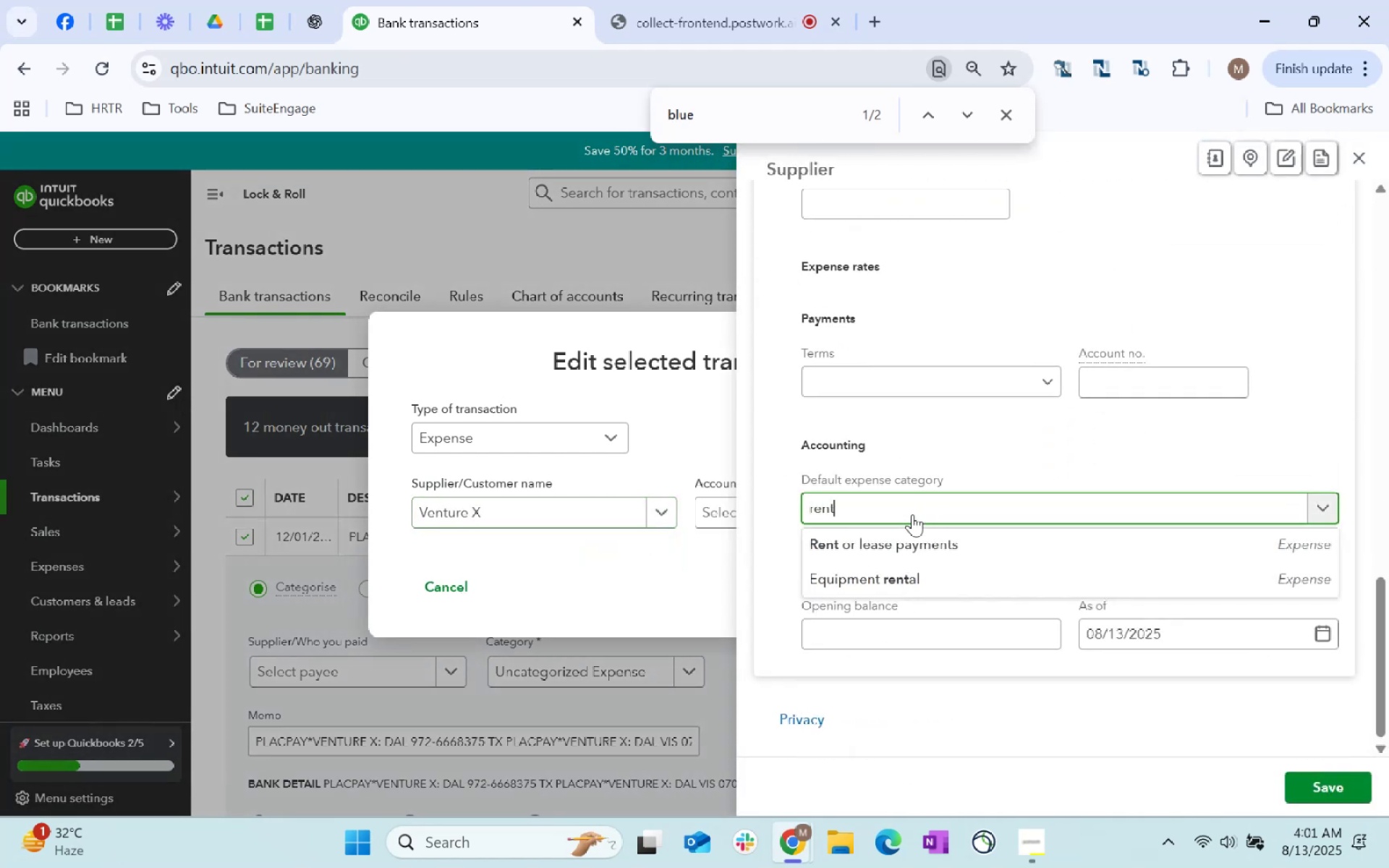 
left_click([914, 513])
 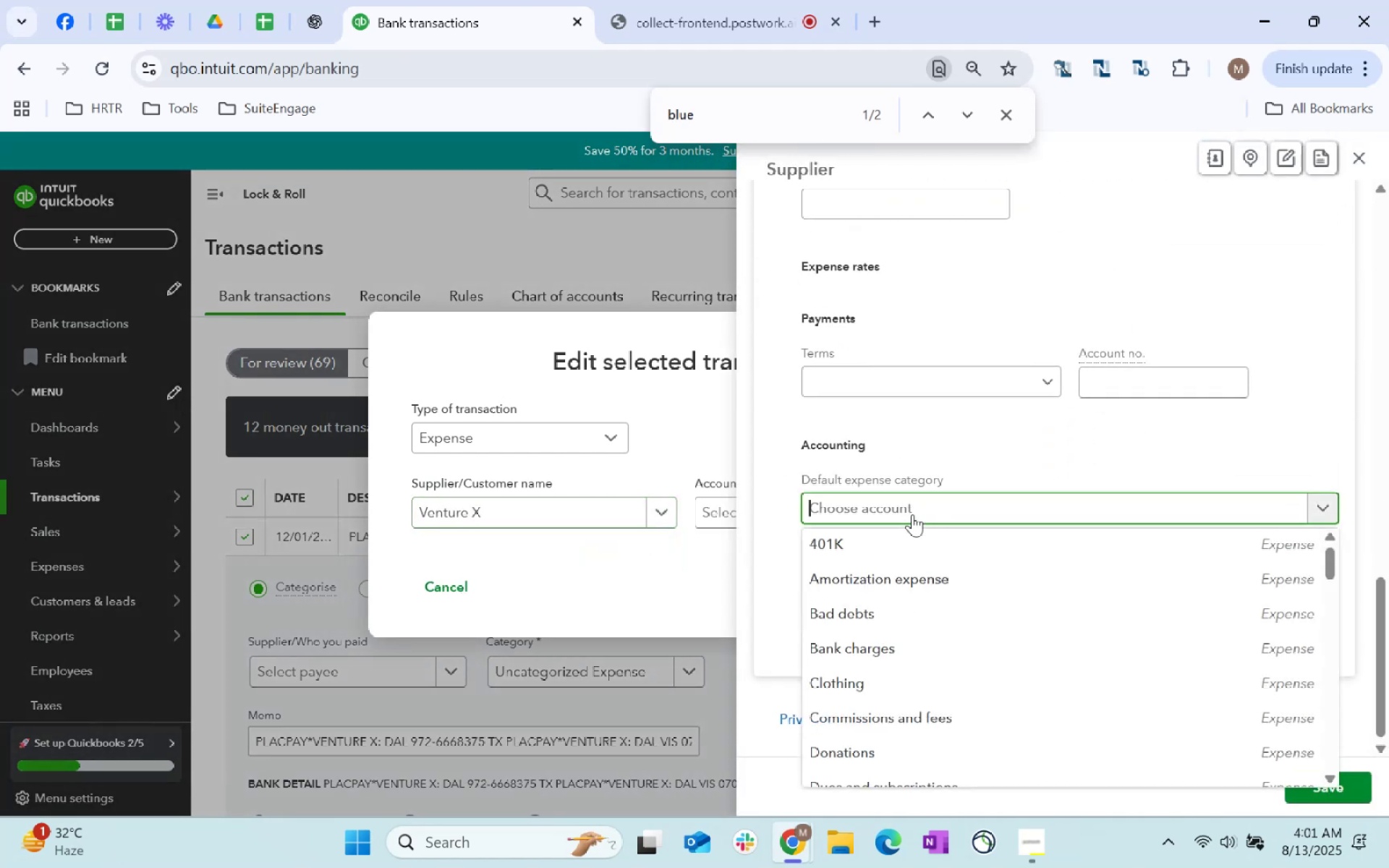 
type(rent)
 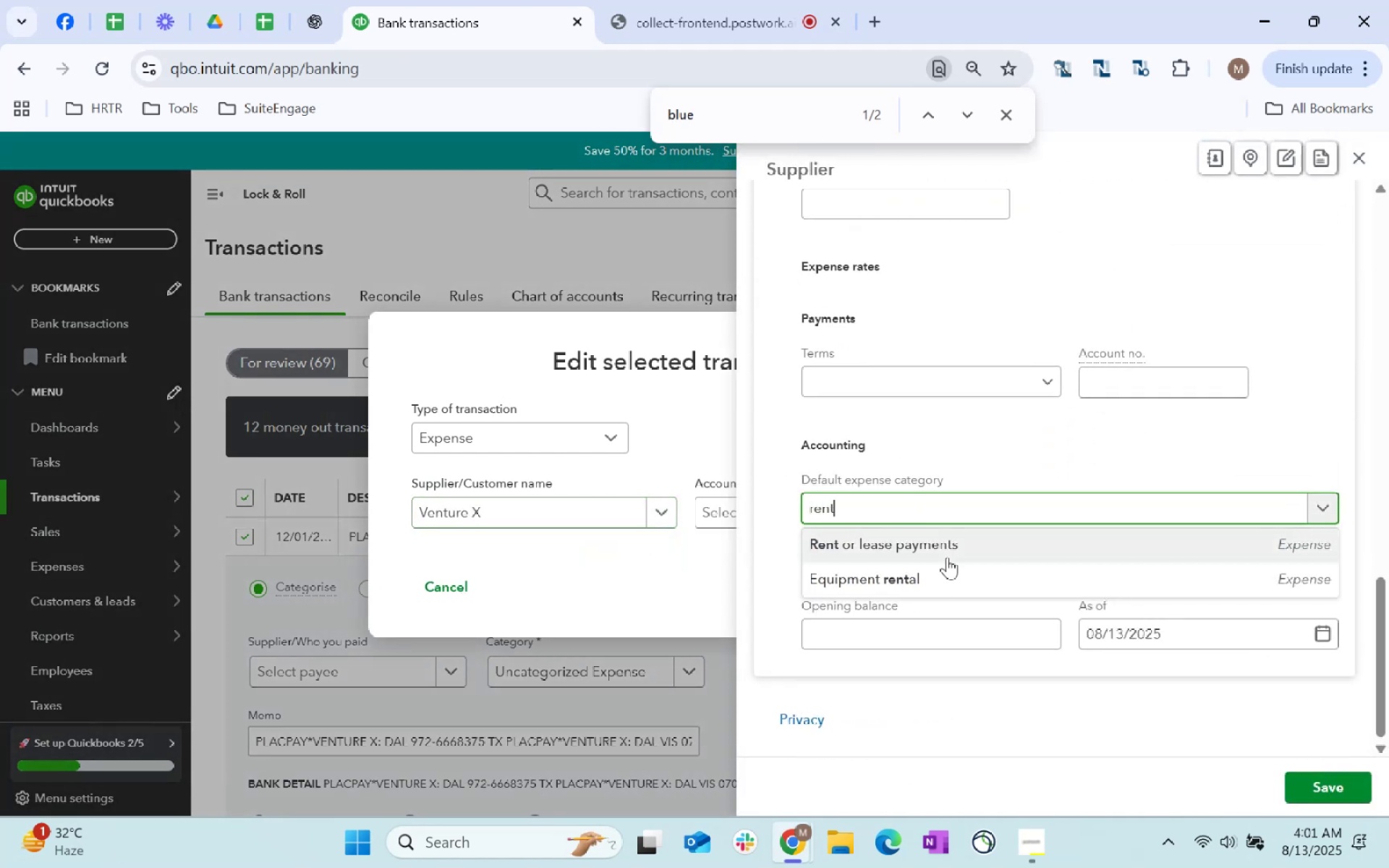 
left_click([950, 556])
 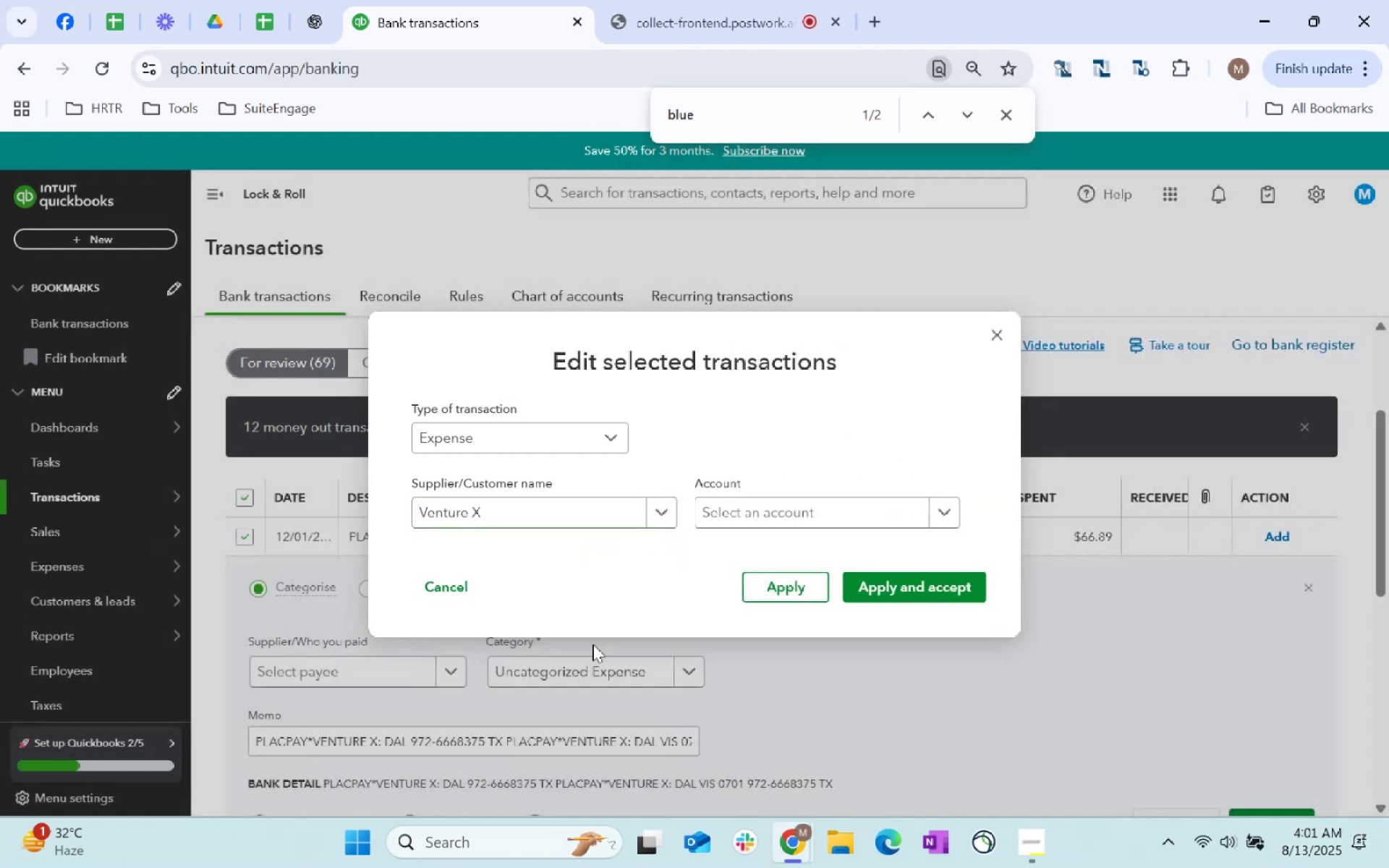 
left_click([823, 510])
 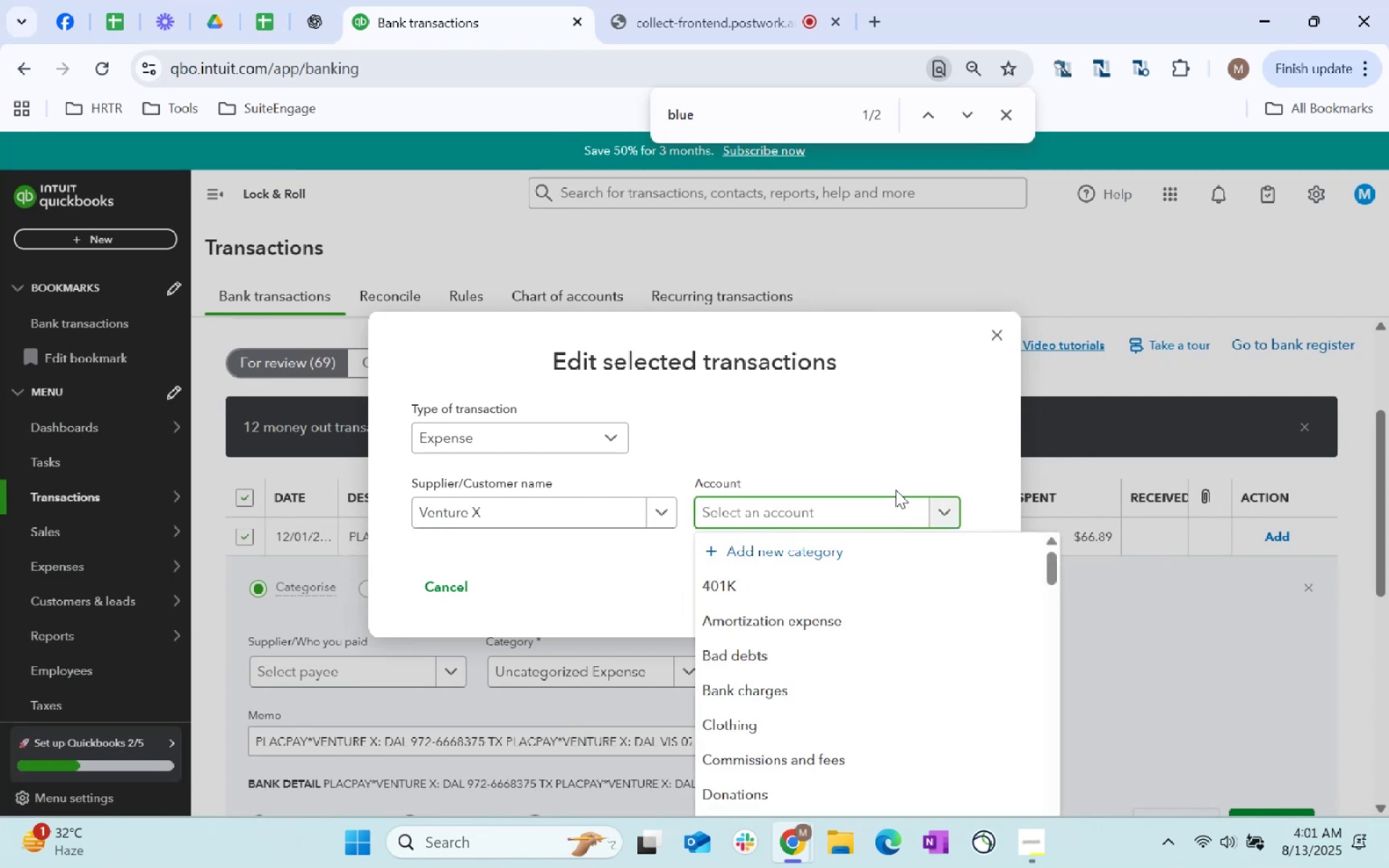 
type(rent)
 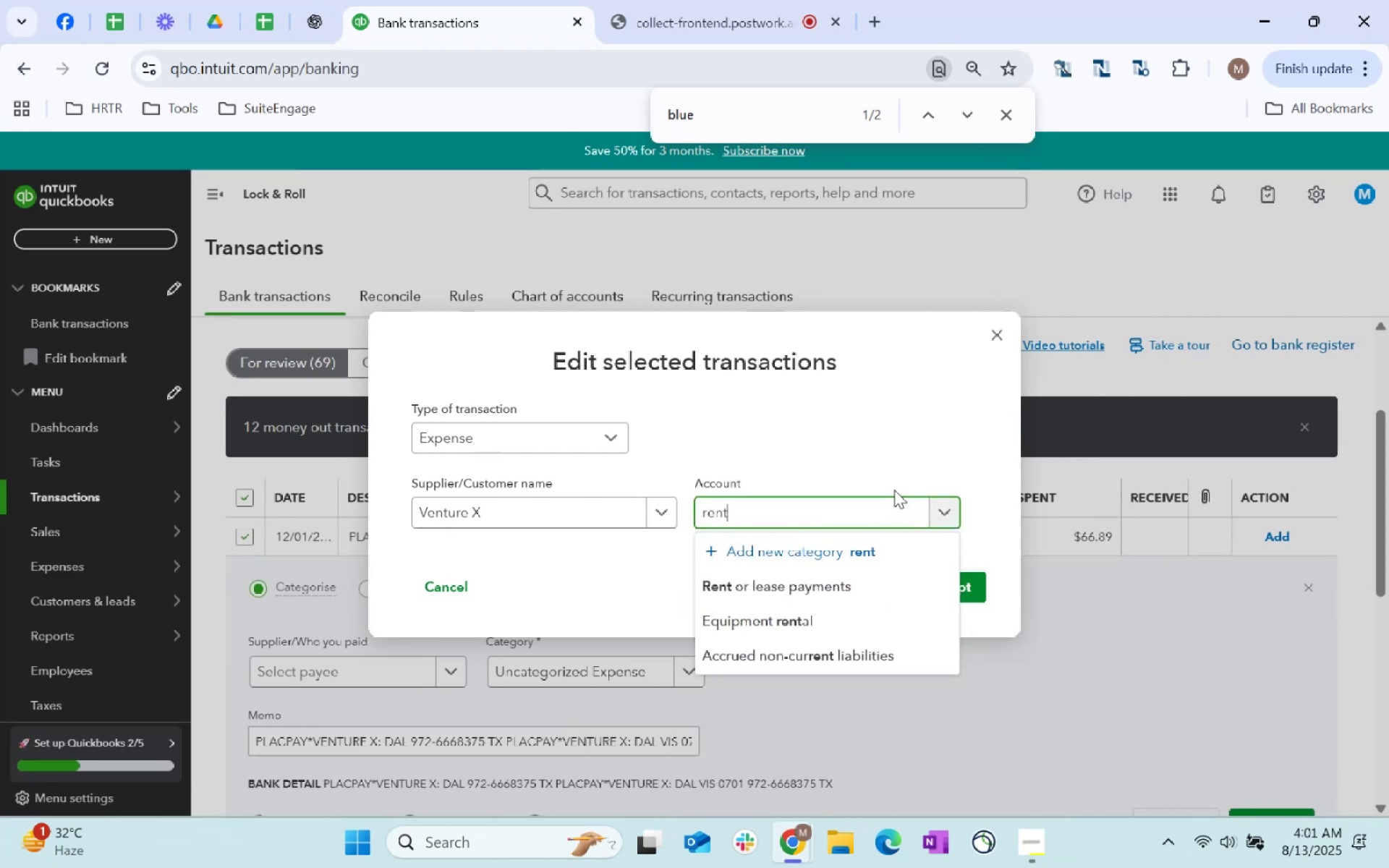 
left_click([914, 586])
 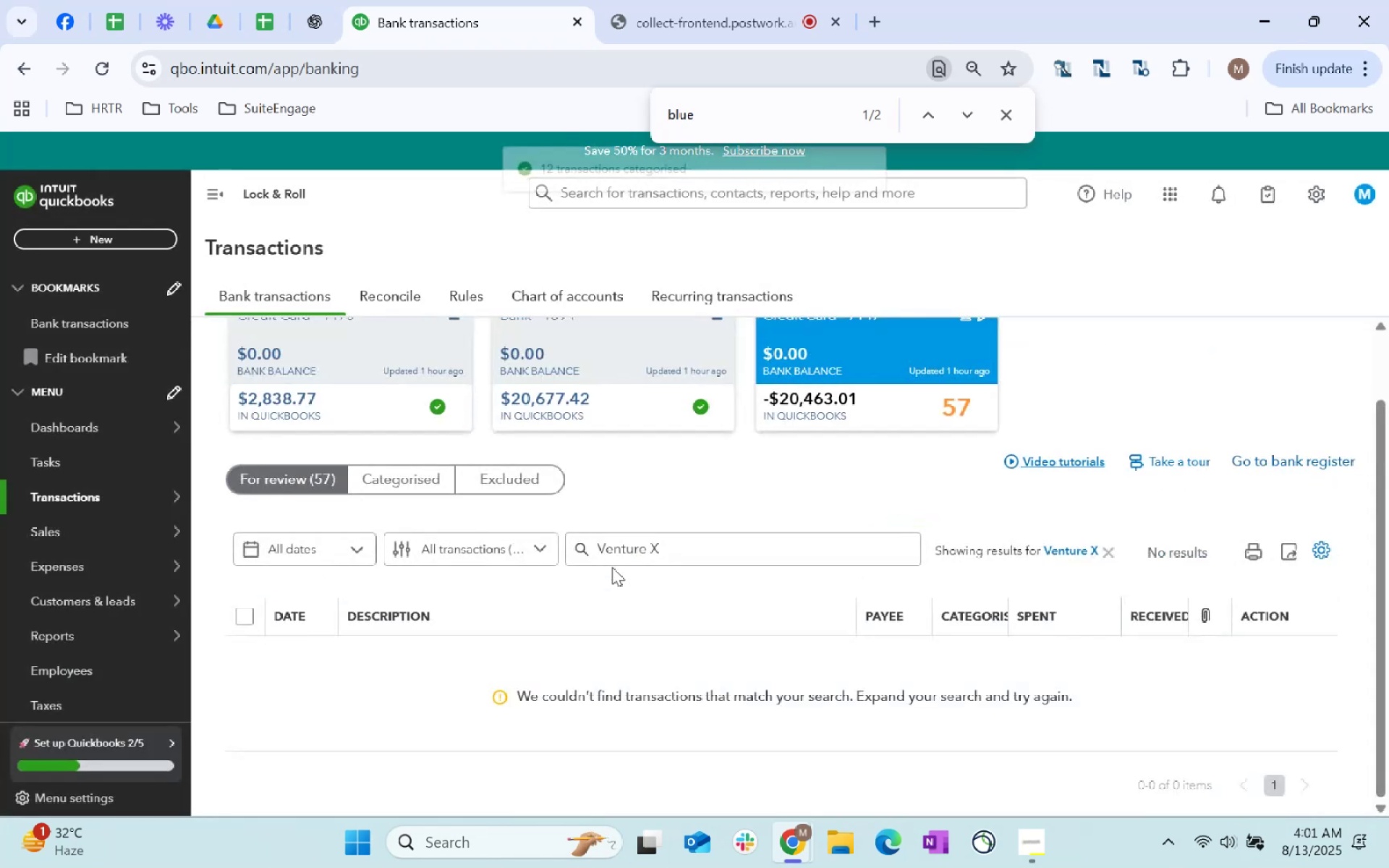 
left_click([1108, 558])
 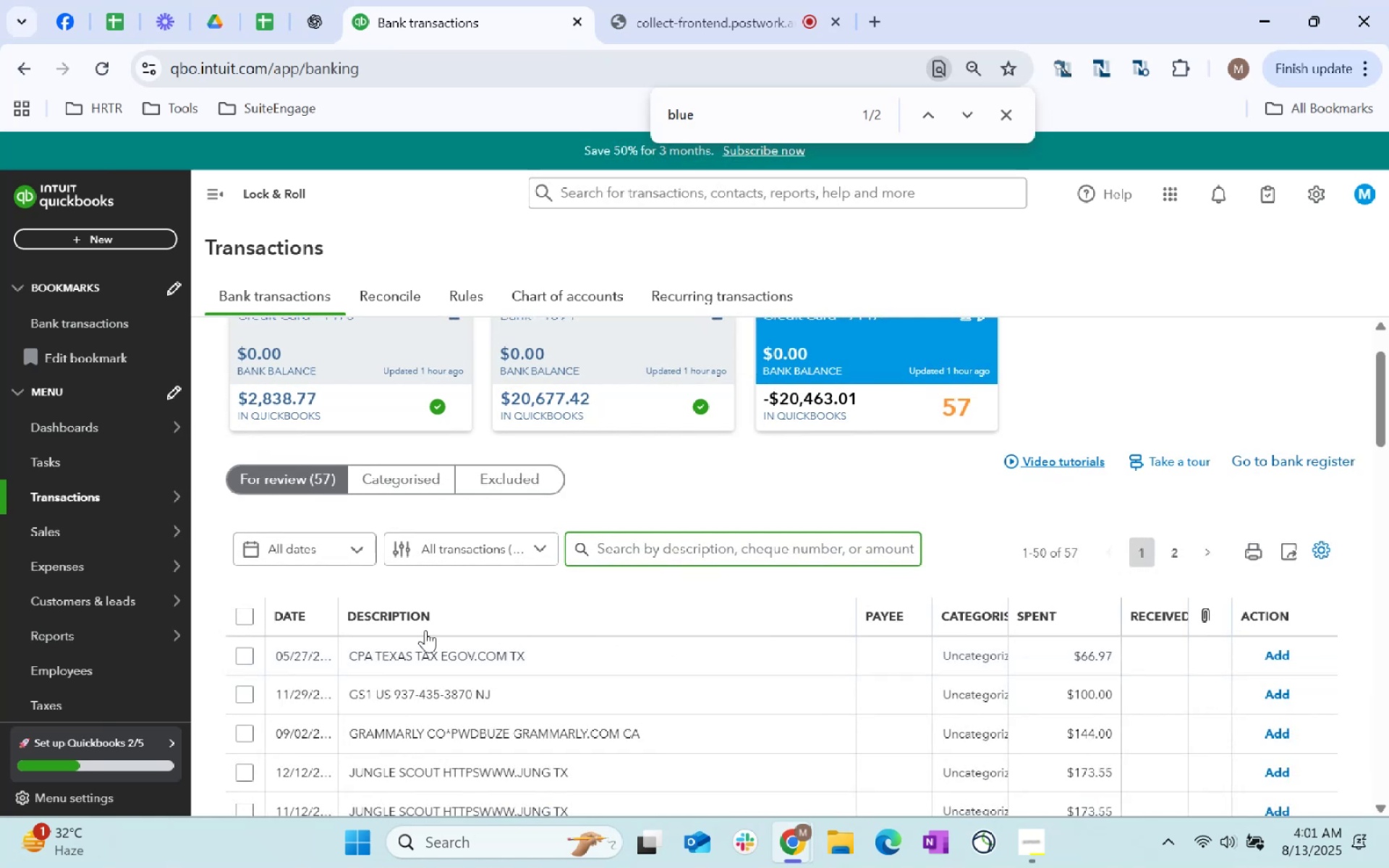 
left_click([245, 652])
 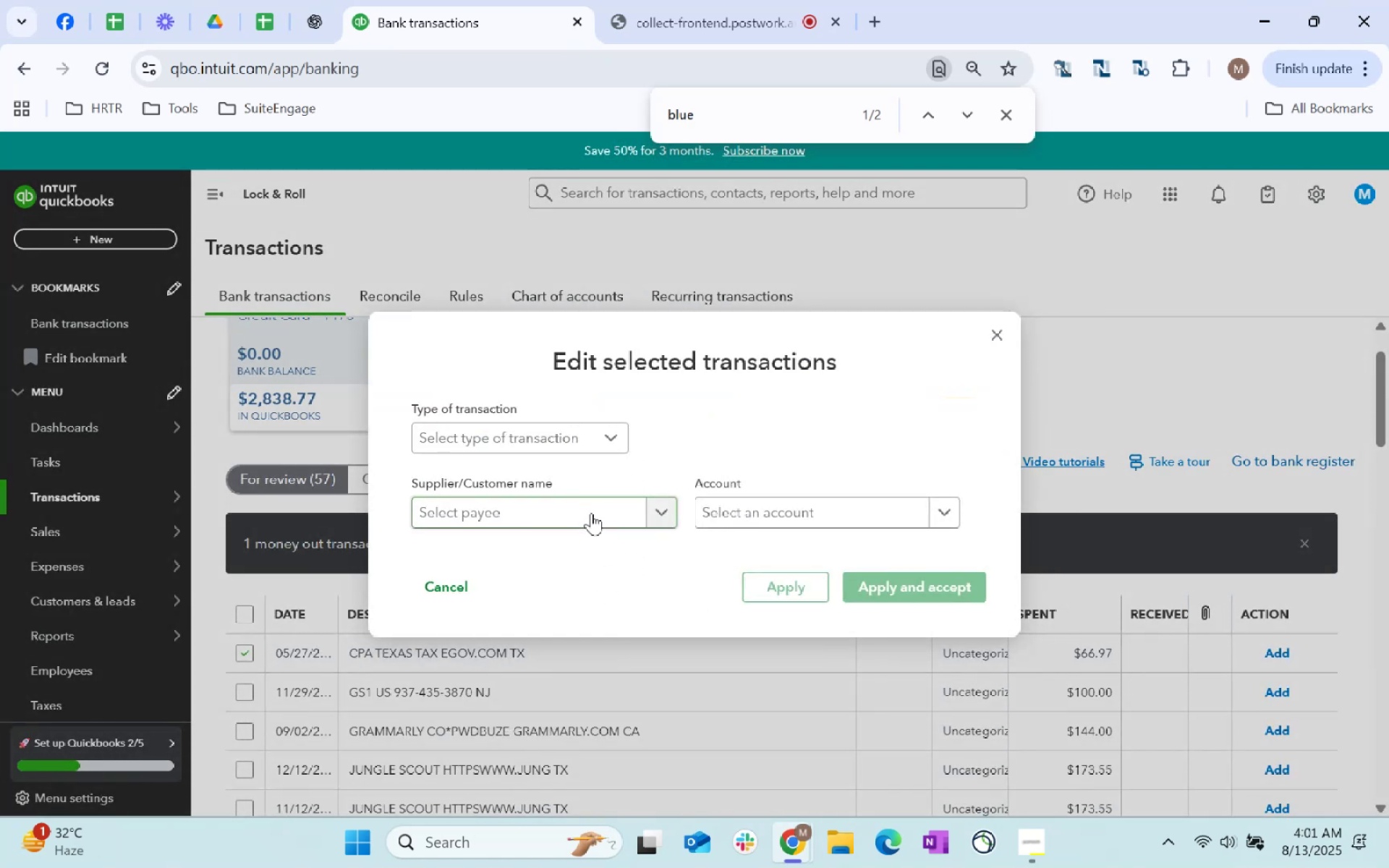 
left_click([591, 513])
 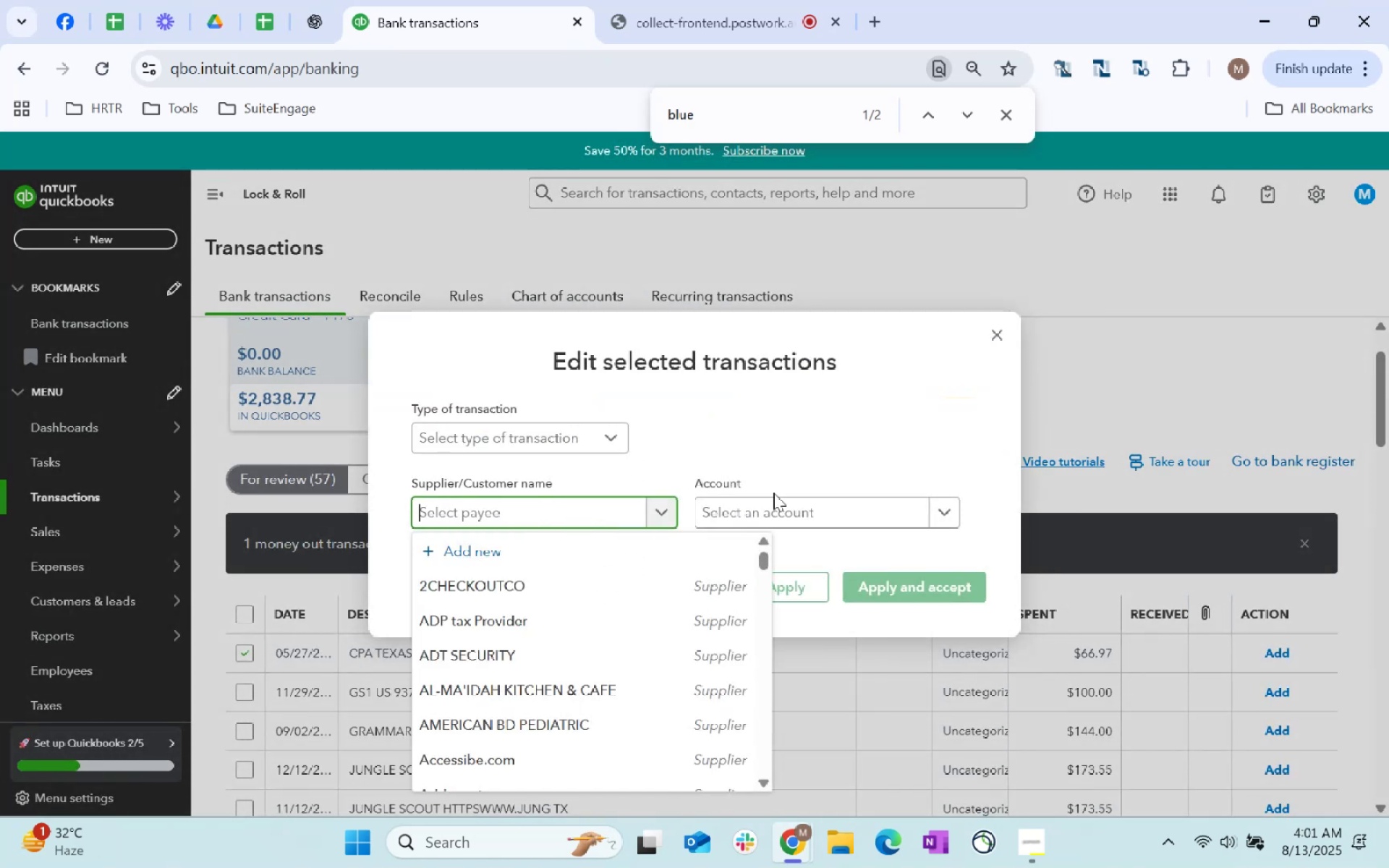 
left_click([827, 460])
 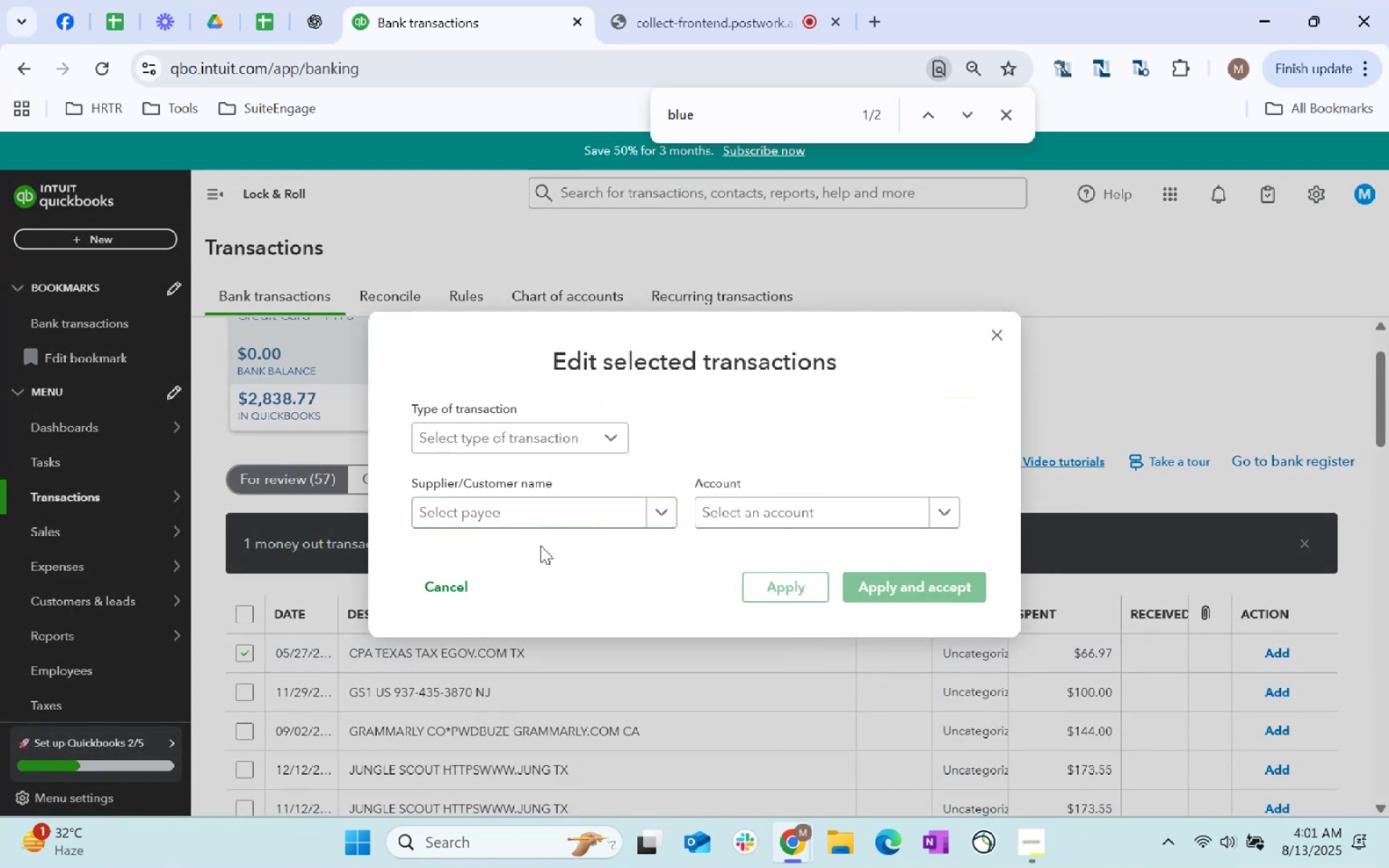 
mouse_move([544, 533])
 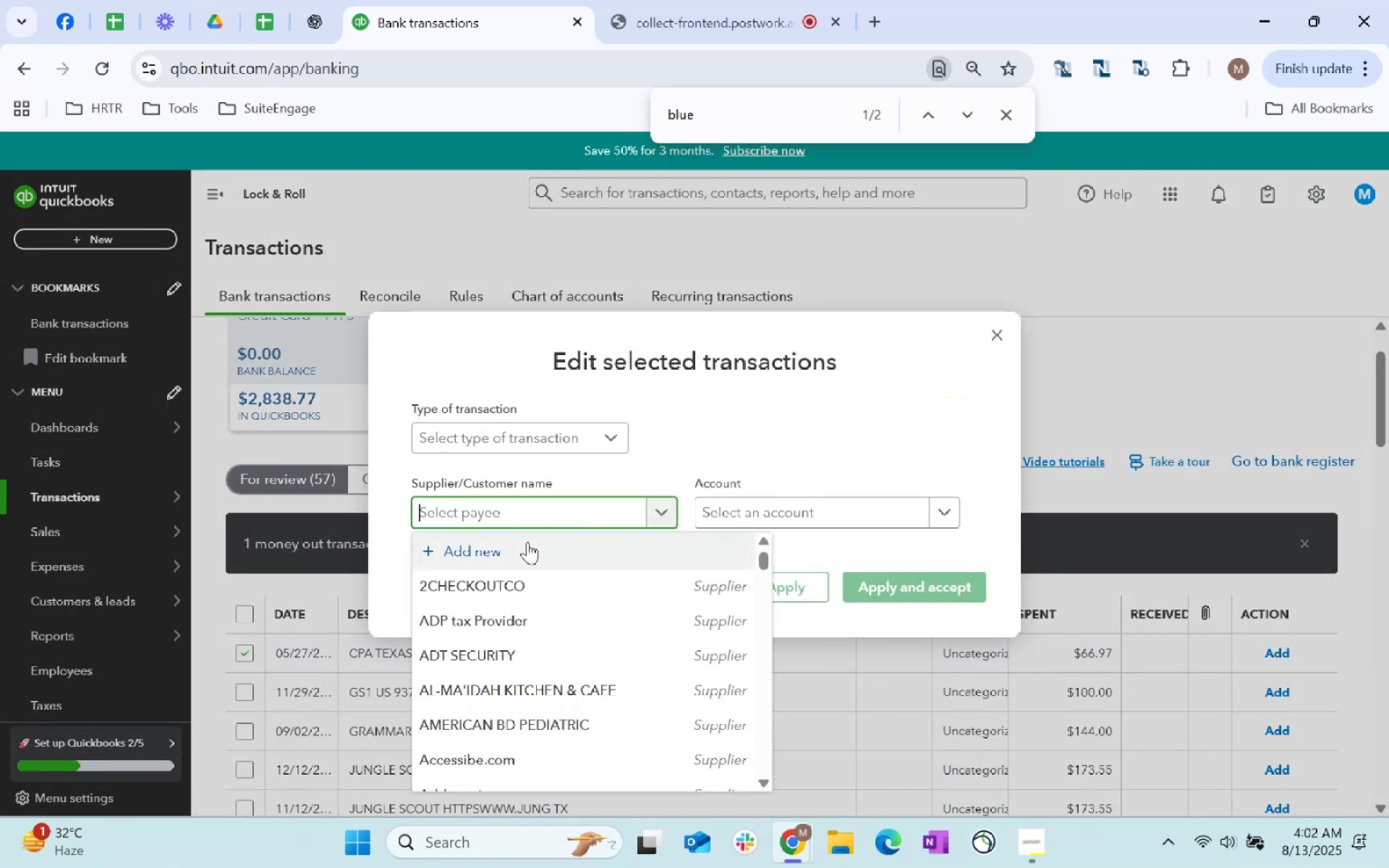 
left_click([527, 542])
 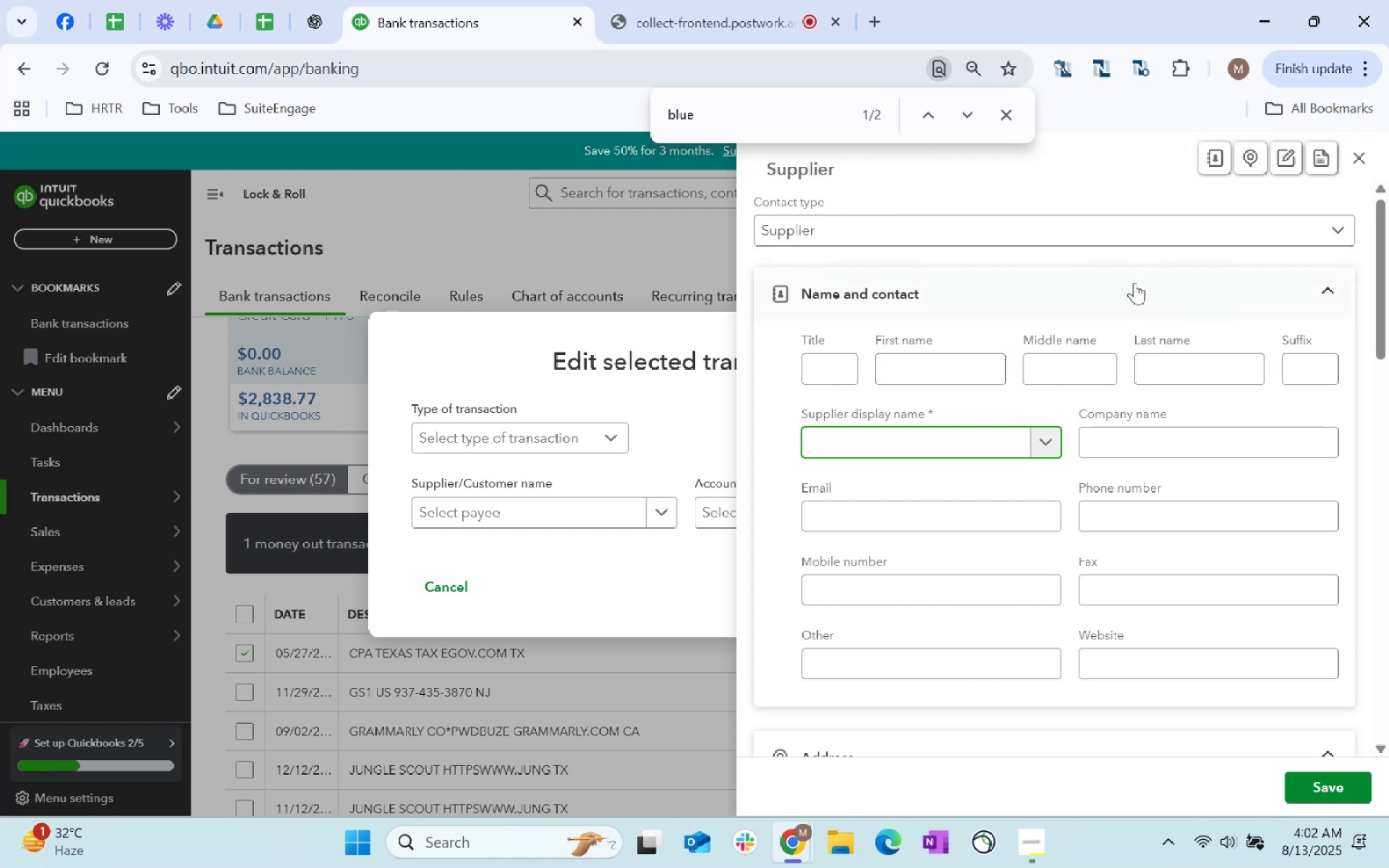 
hold_key(key=ShiftLeft, duration=1.52)
 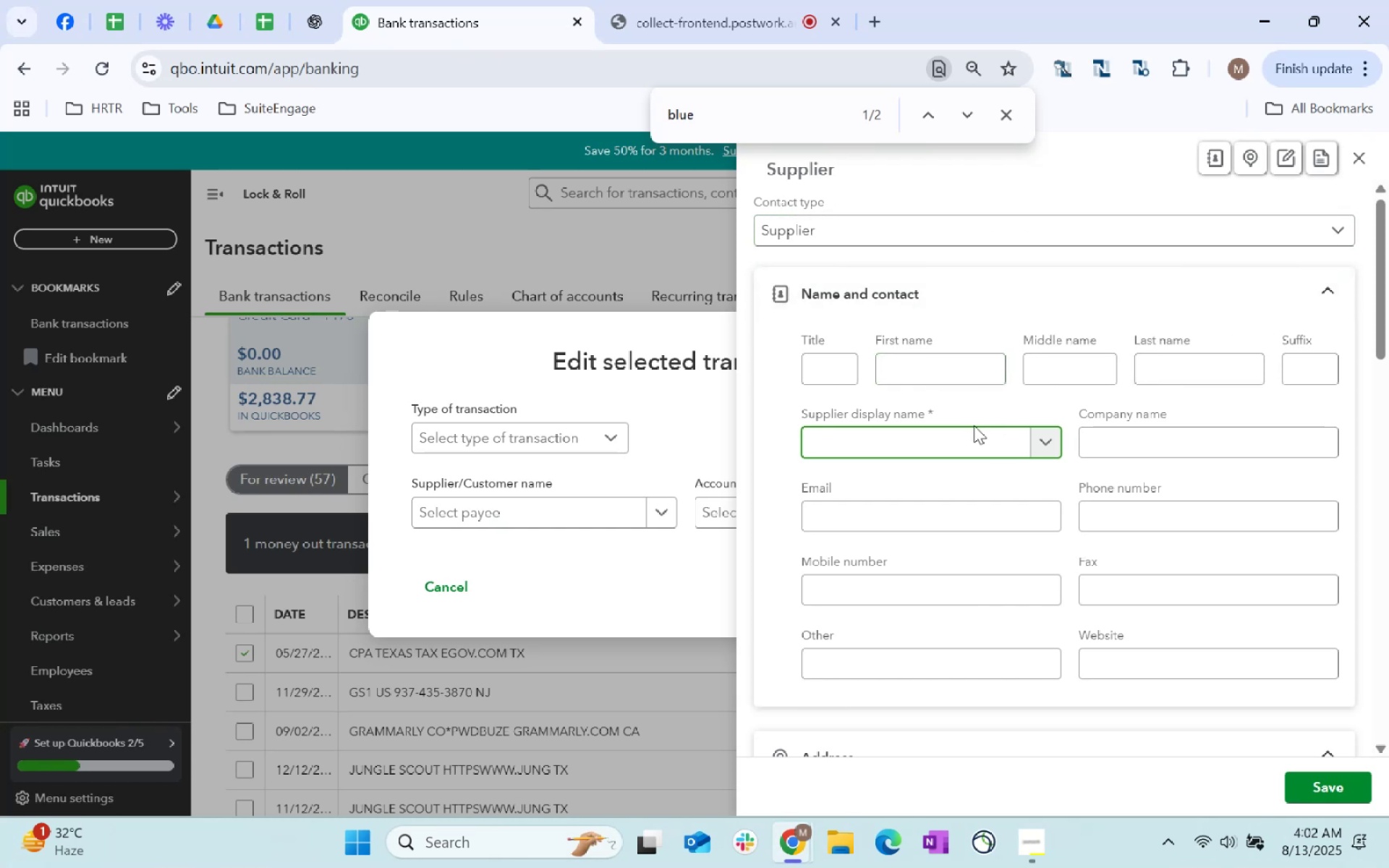 
hold_key(key=ShiftLeft, duration=1.52)
 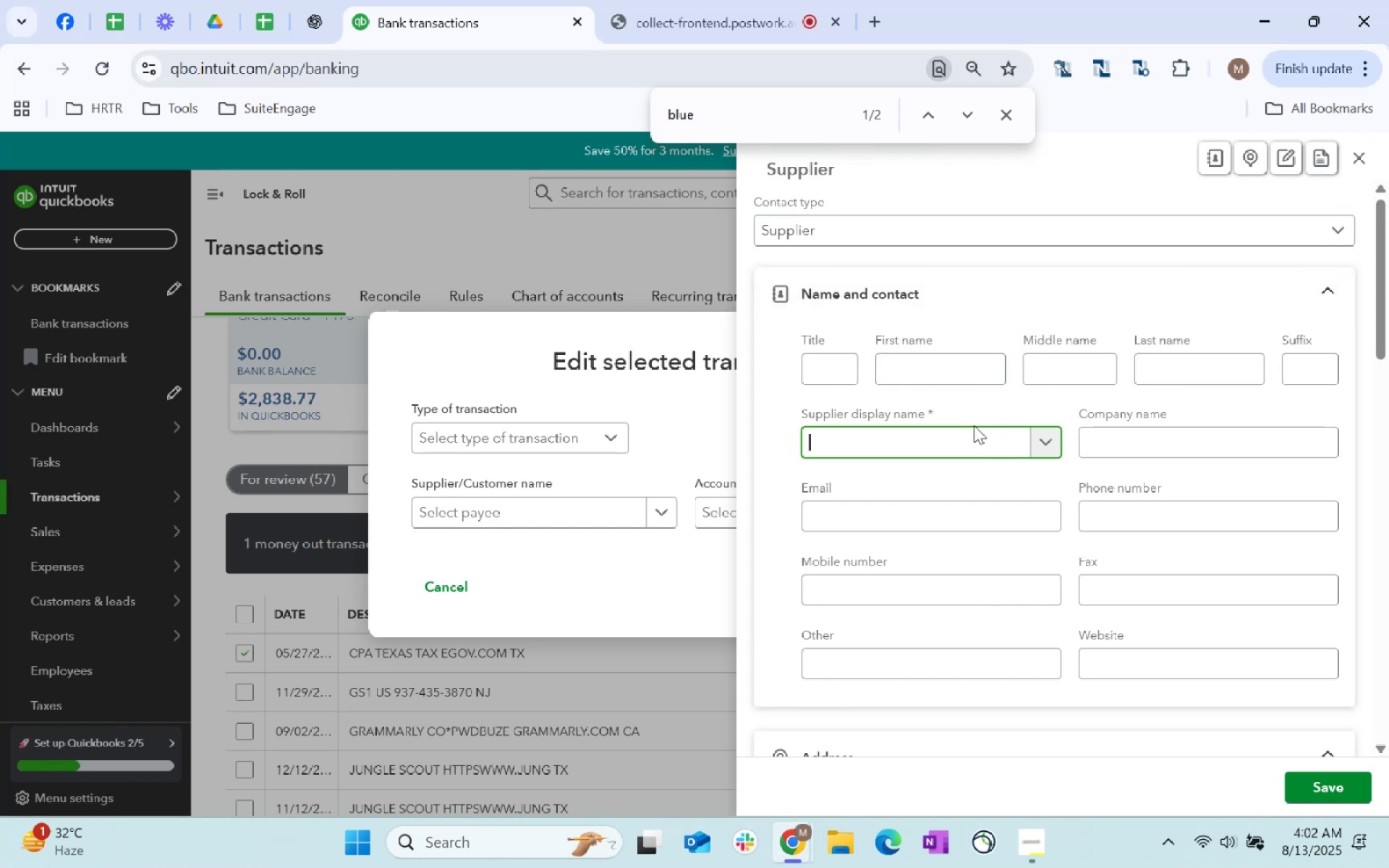 
type(TEXAS Tax)
key(Tab)
 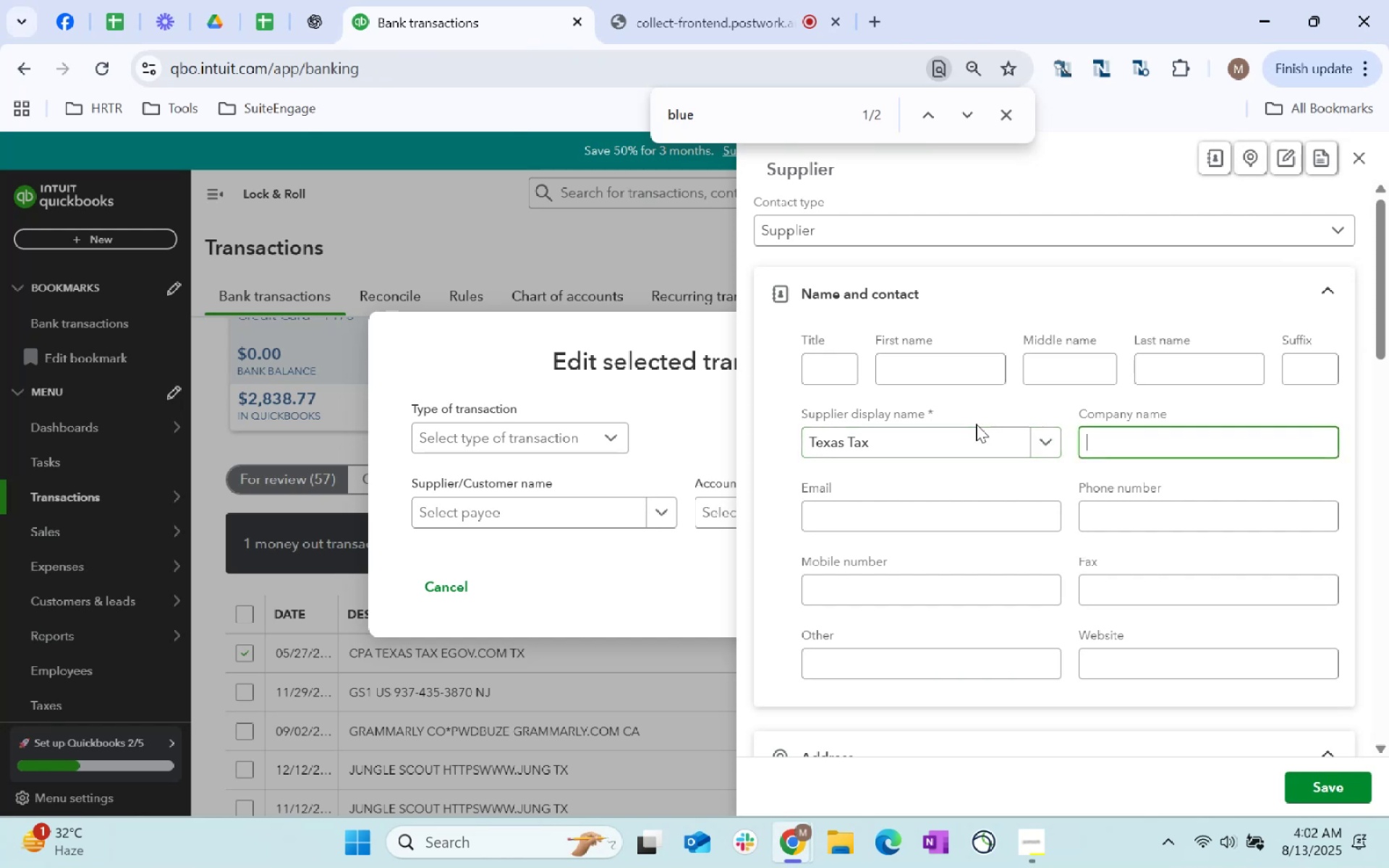 
scroll: coordinate [1159, 563], scroll_direction: down, amount: 160.0
 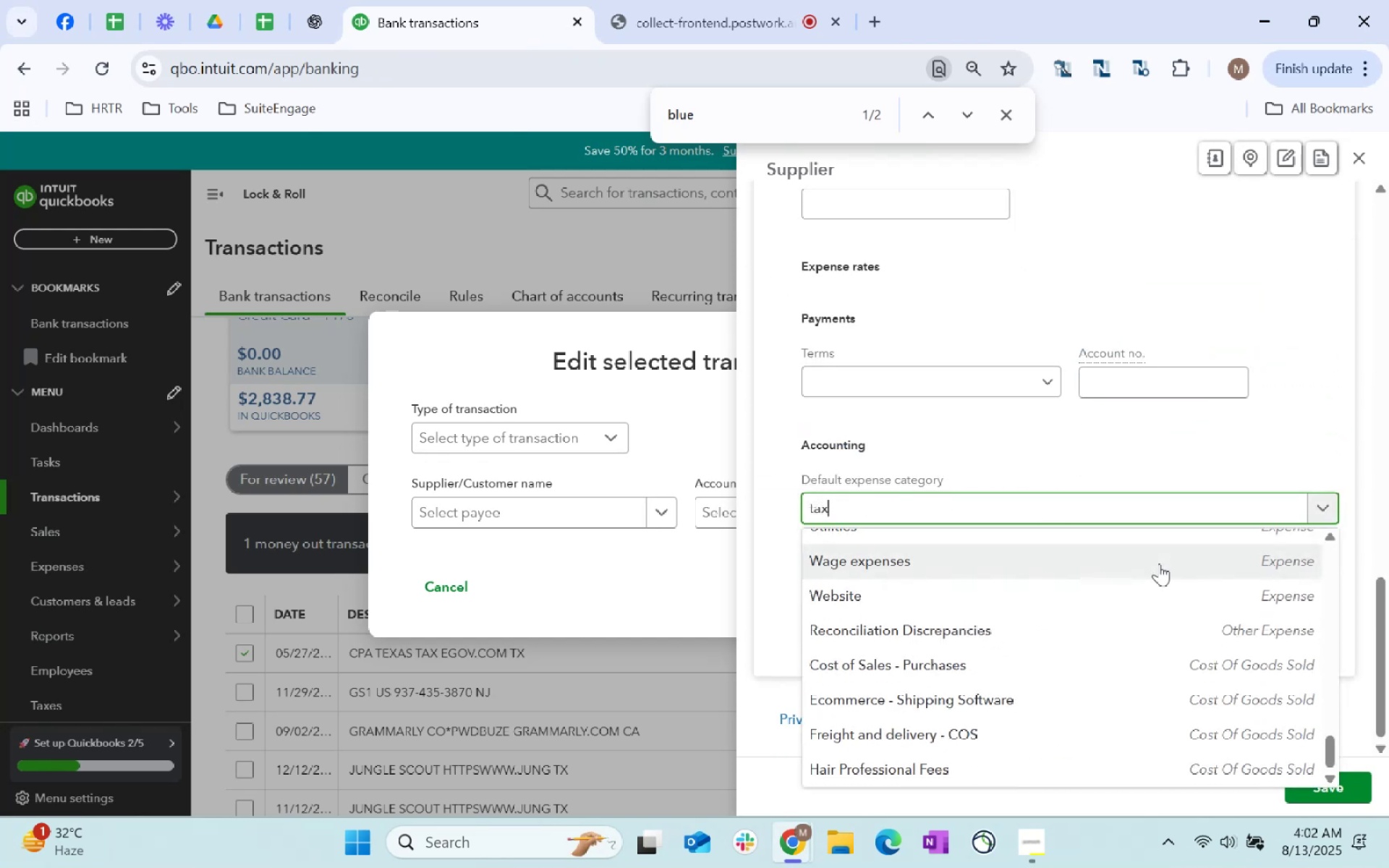 
left_click([1058, 502])
 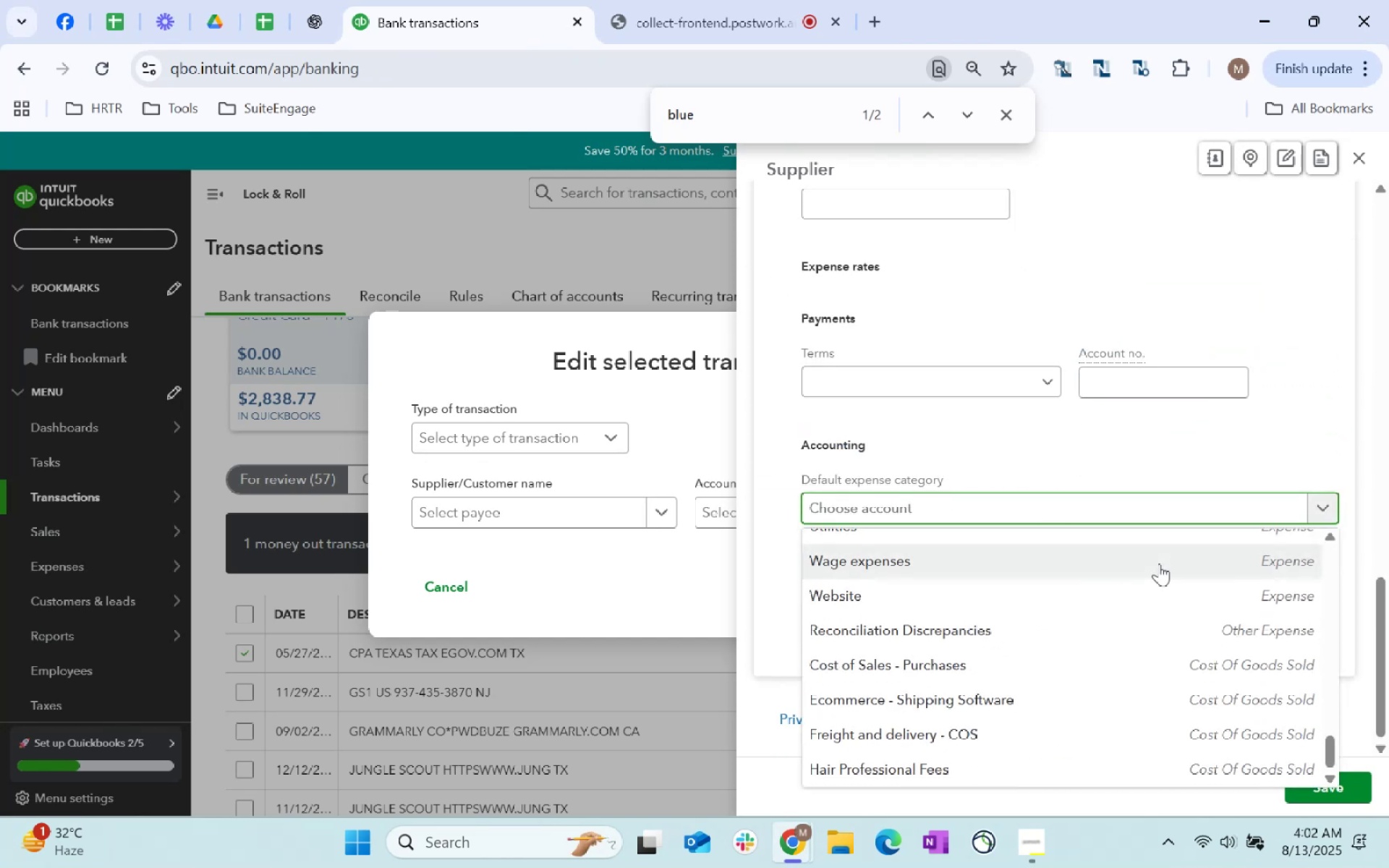 
type(tax)
 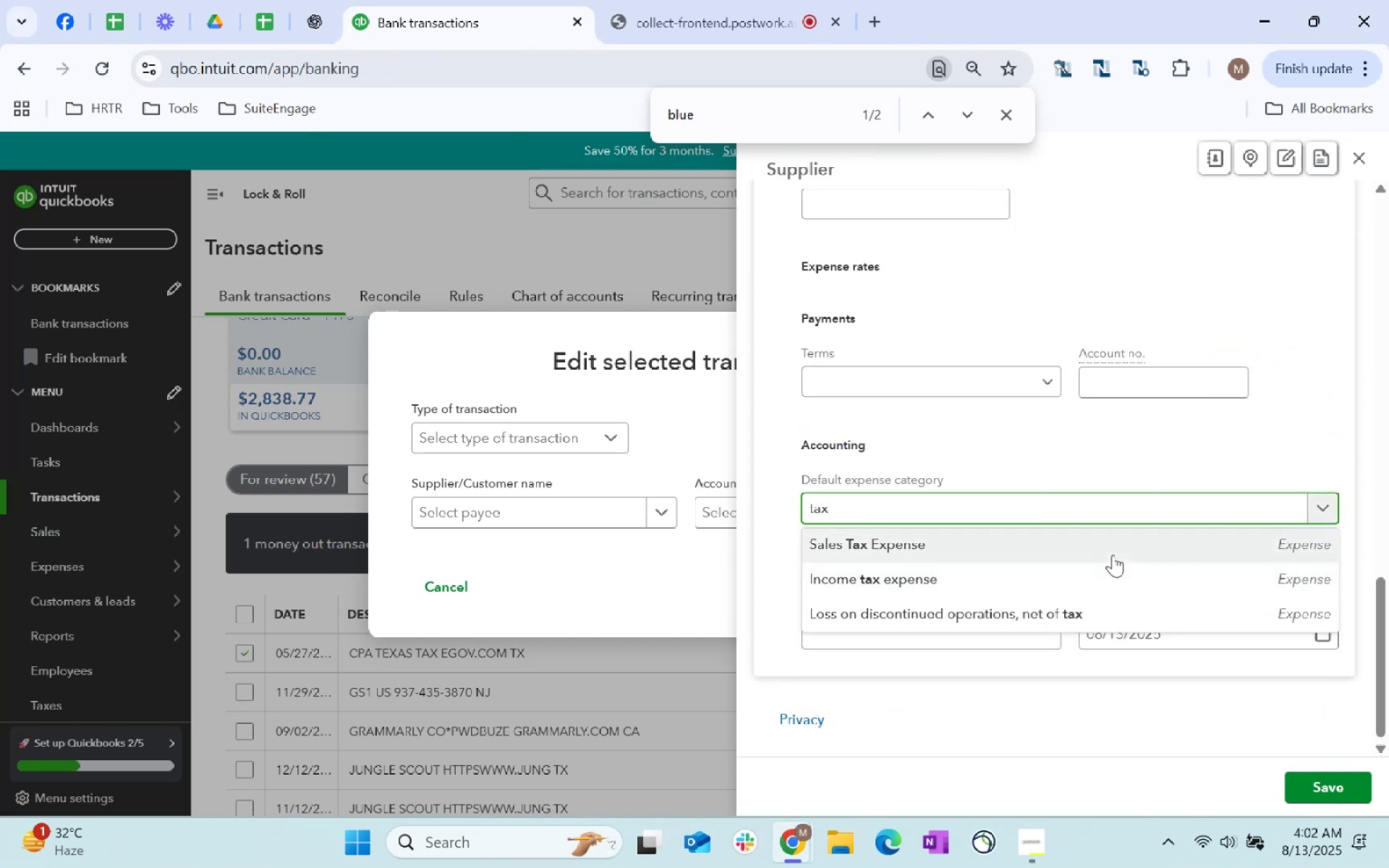 
left_click([1113, 555])
 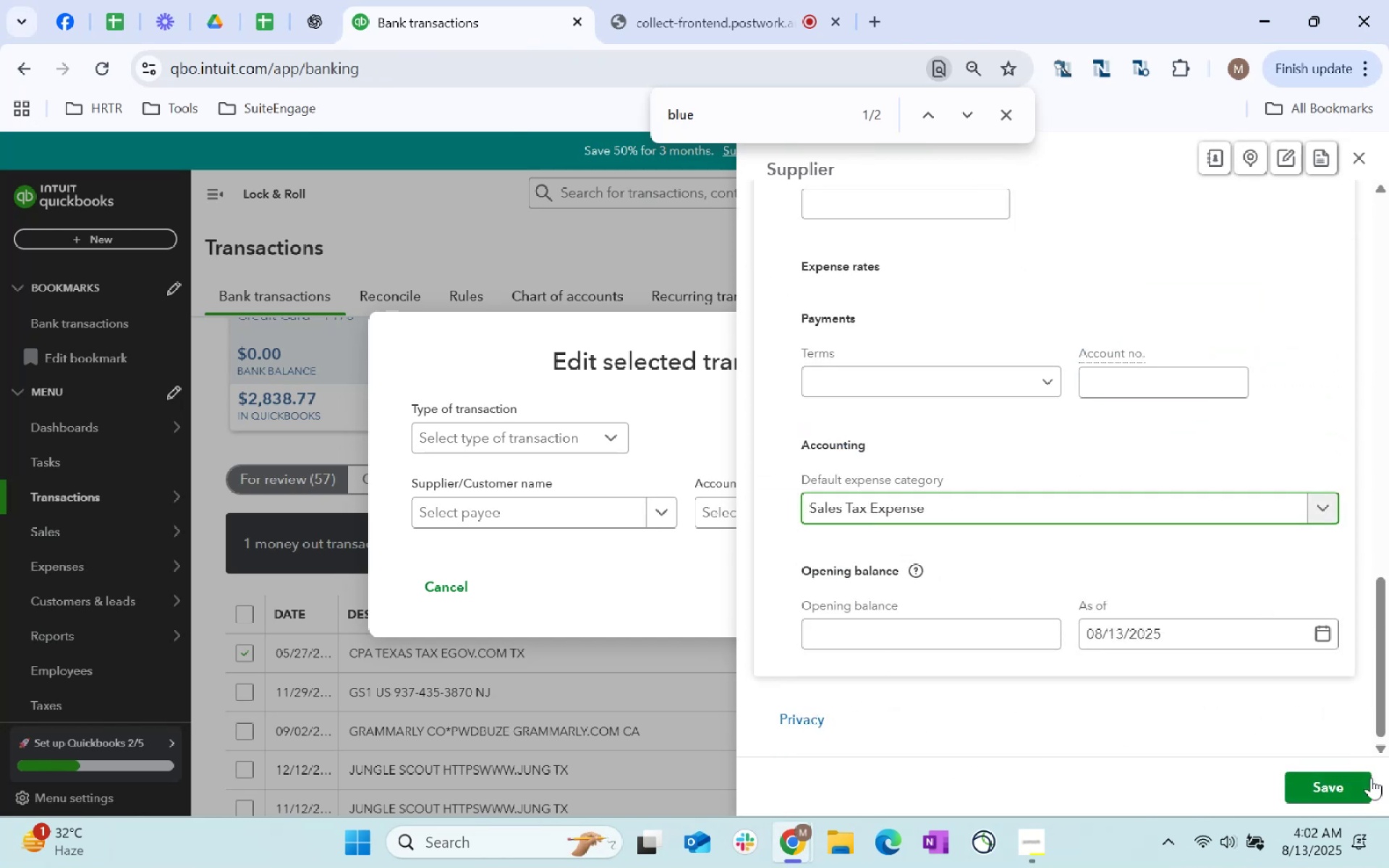 
left_click([1361, 781])
 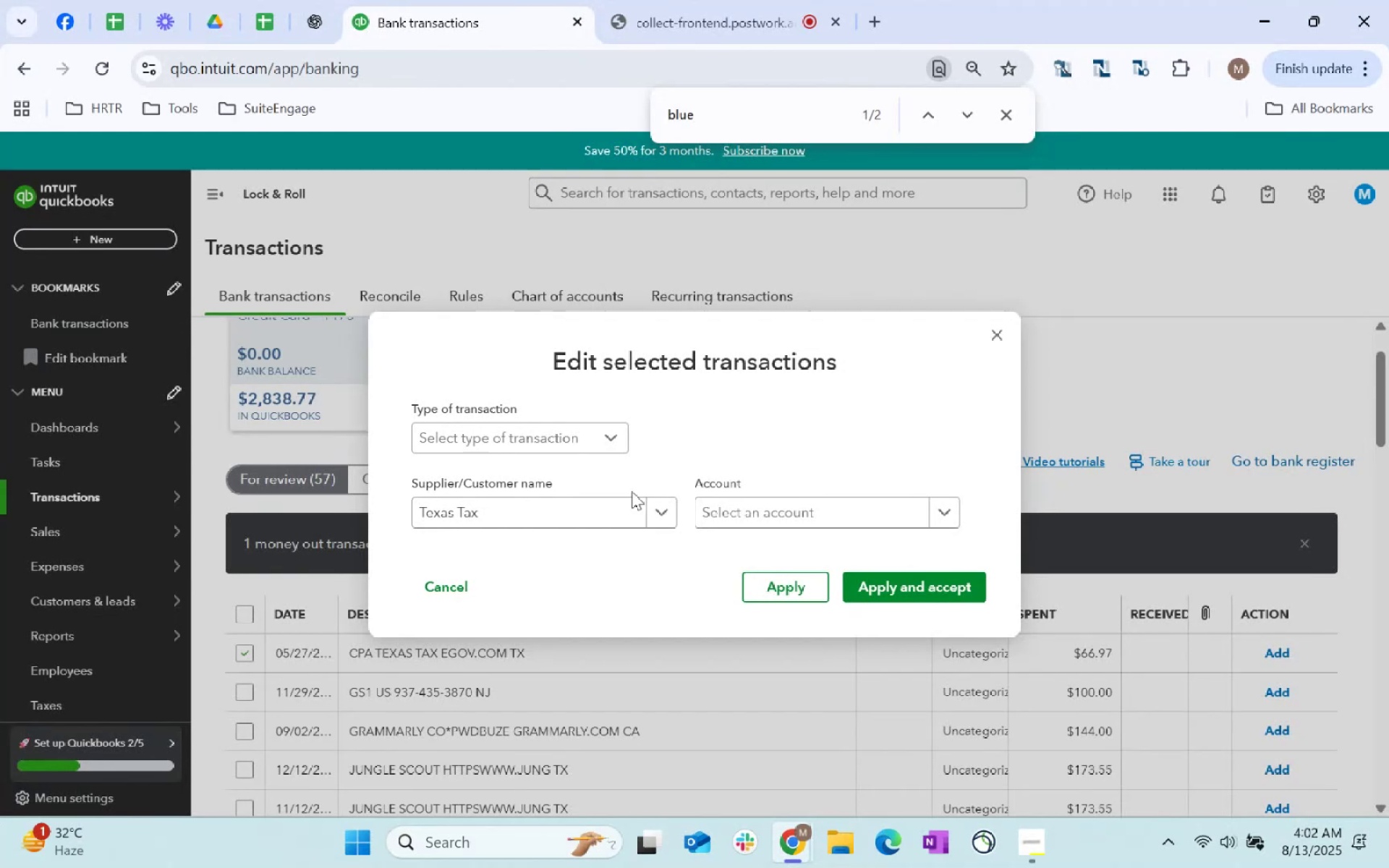 
left_click([840, 498])
 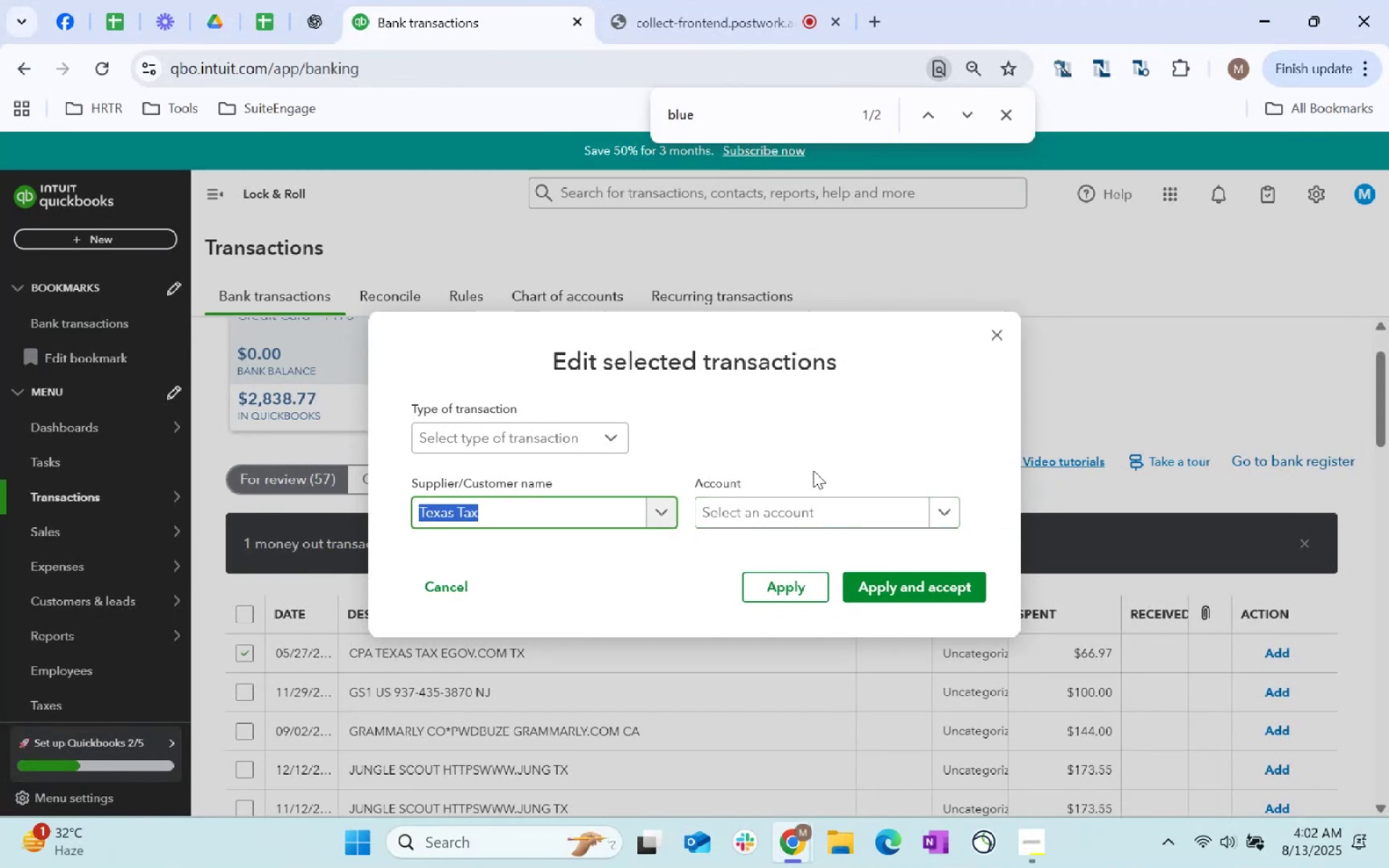 
left_click([813, 502])
 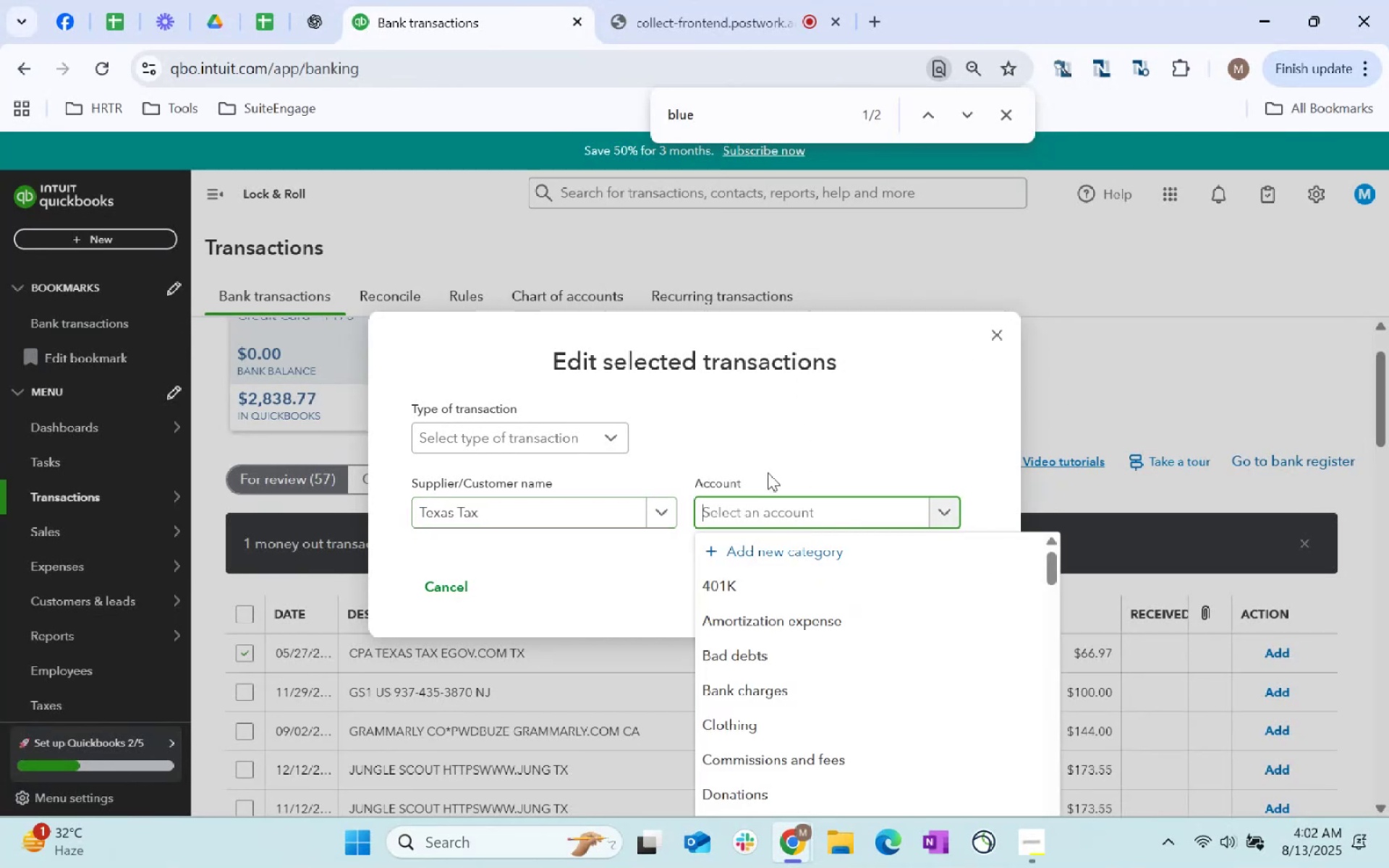 
type(sals)
key(Backspace)
type(es )
 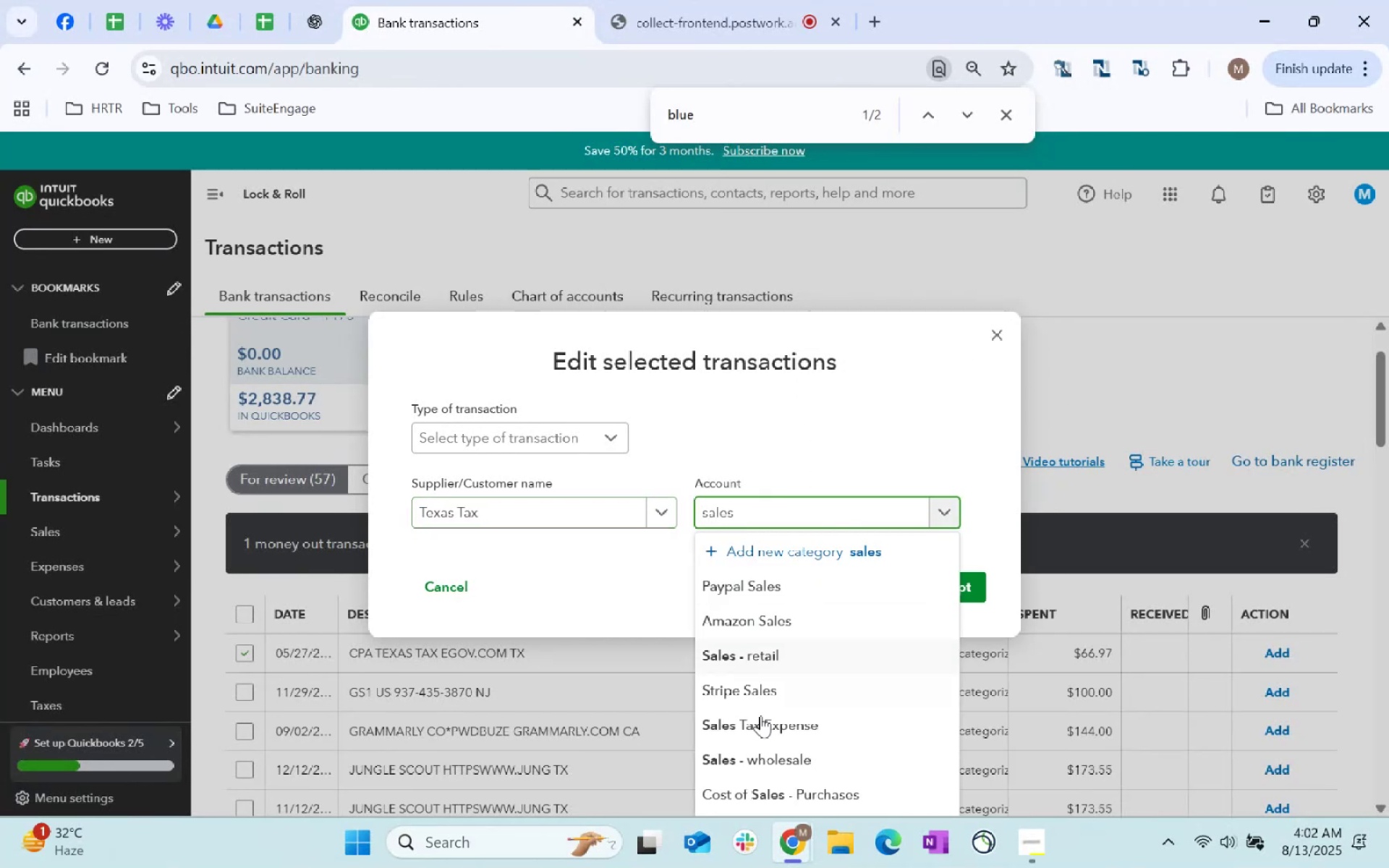 
left_click([761, 734])
 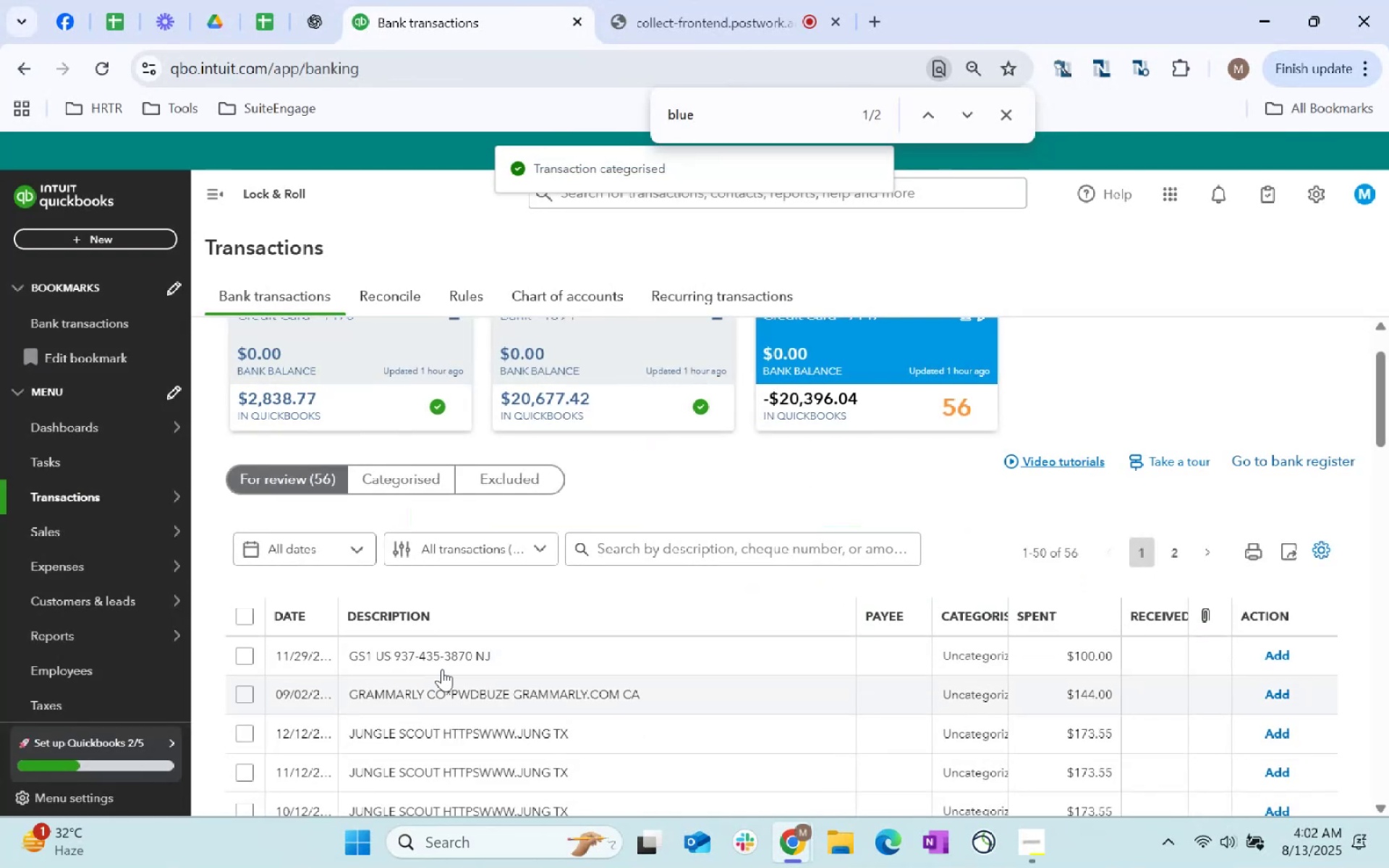 
wait(5.27)
 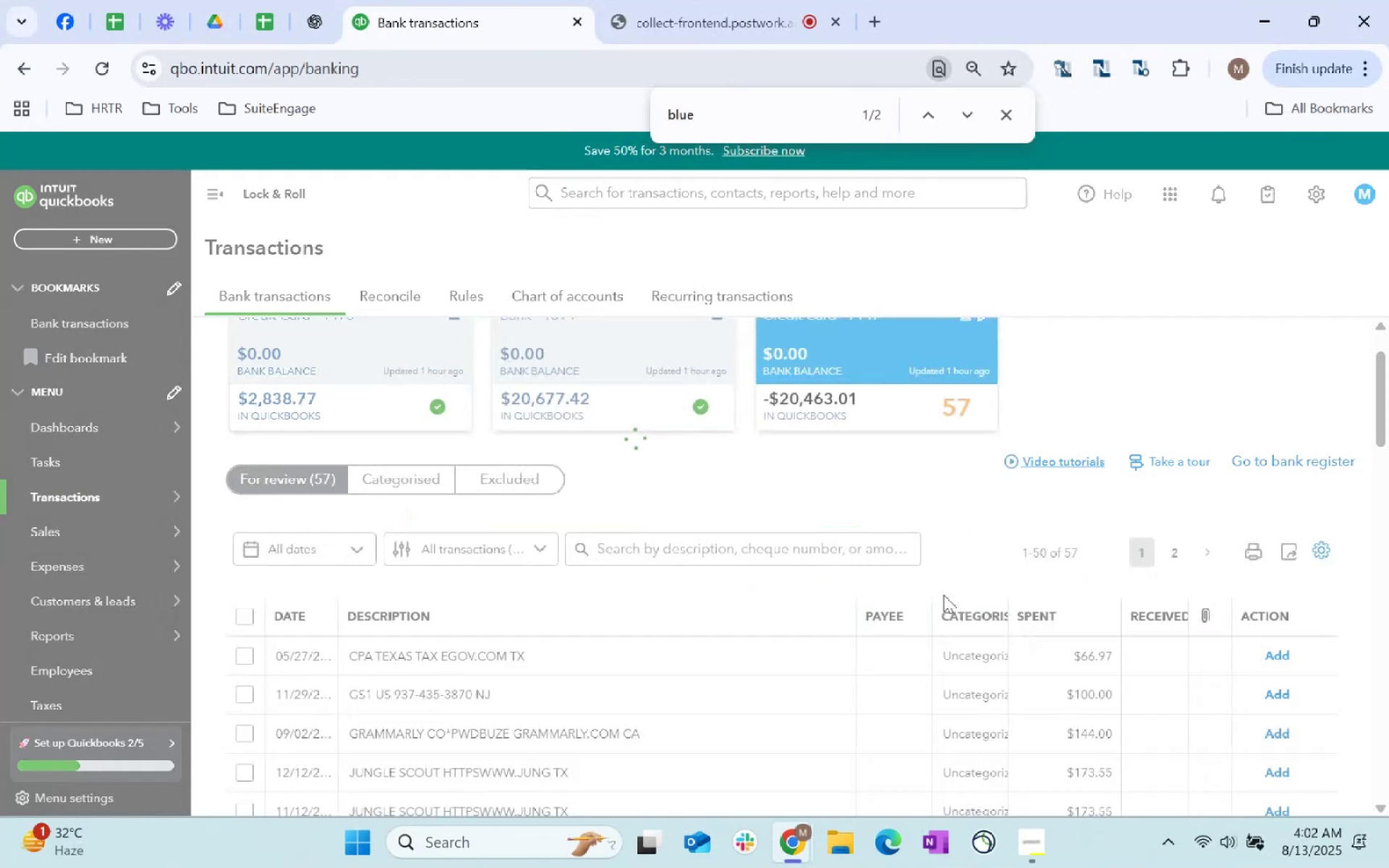 
key(Control+C)
 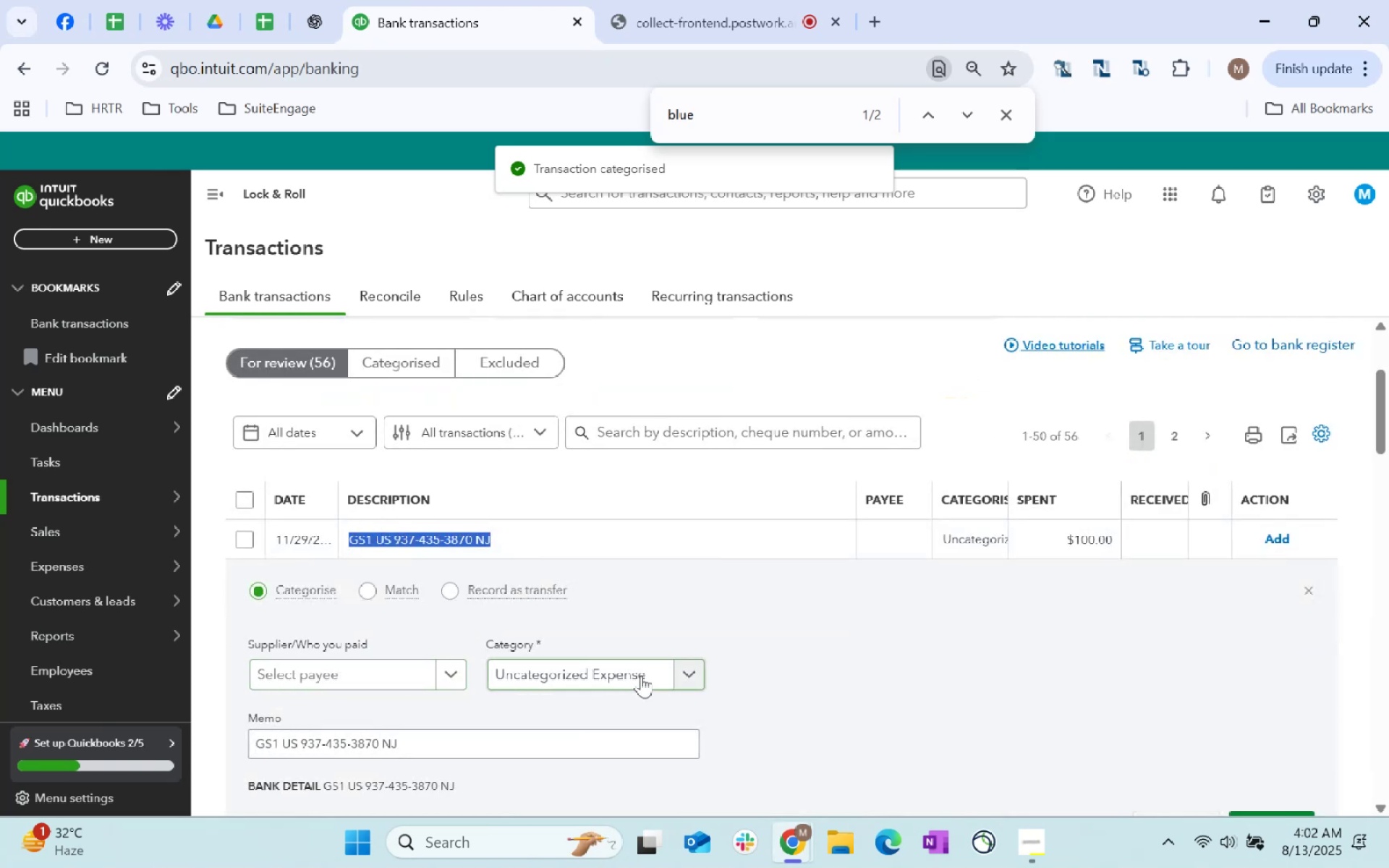 
key(Control+C)
 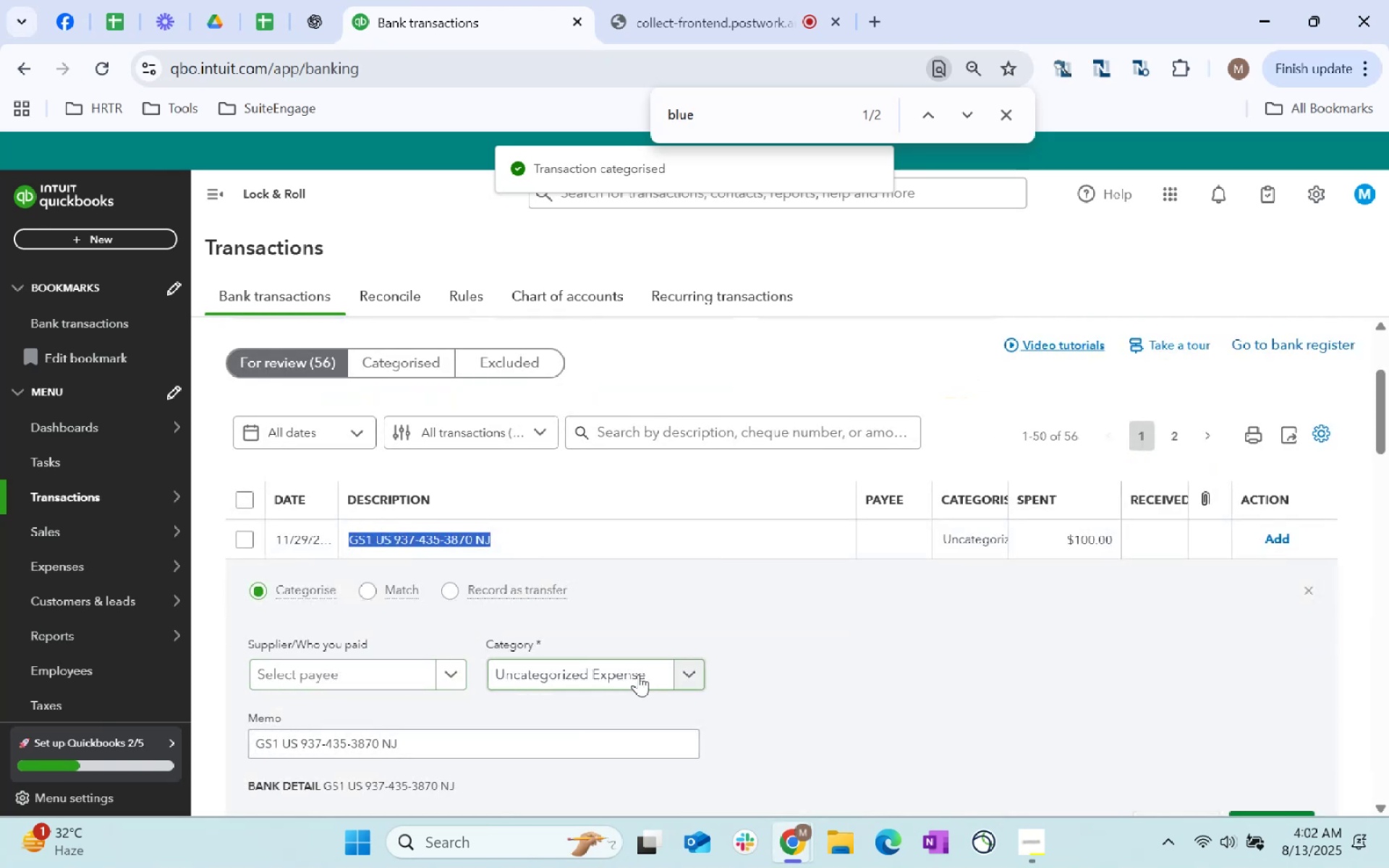 
key(Control+C)
 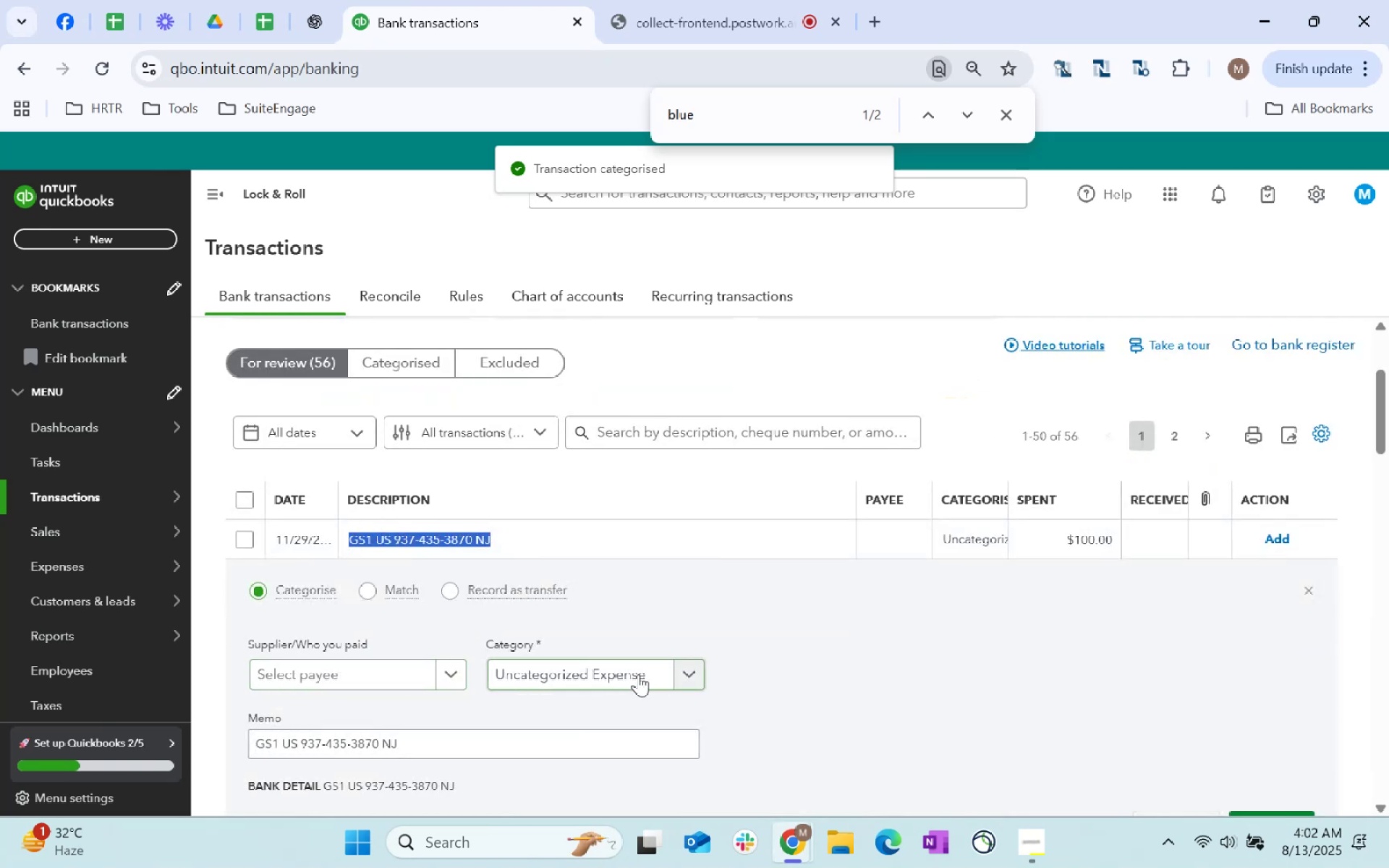 
key(Control+C)
 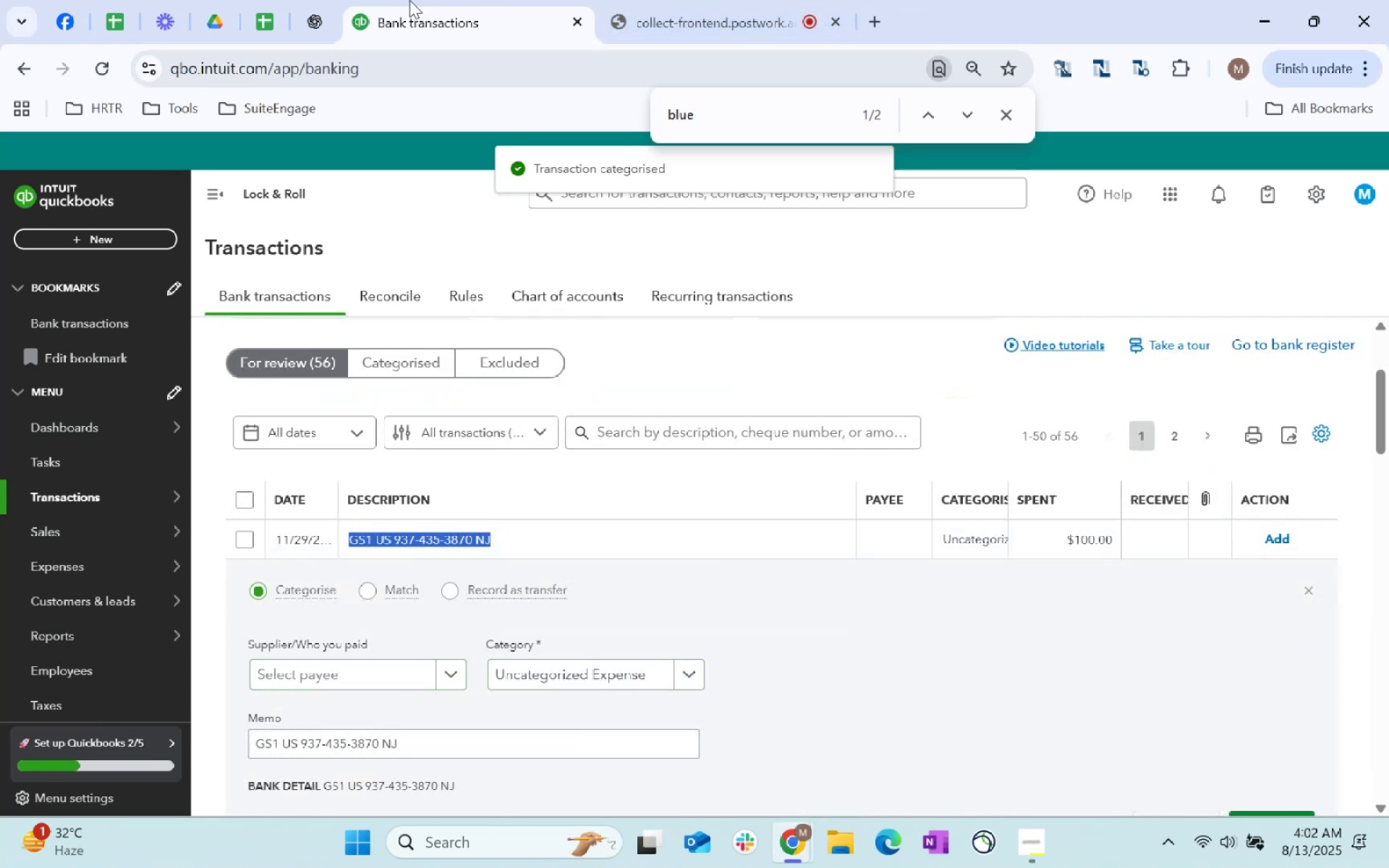 
left_click([333, 4])
 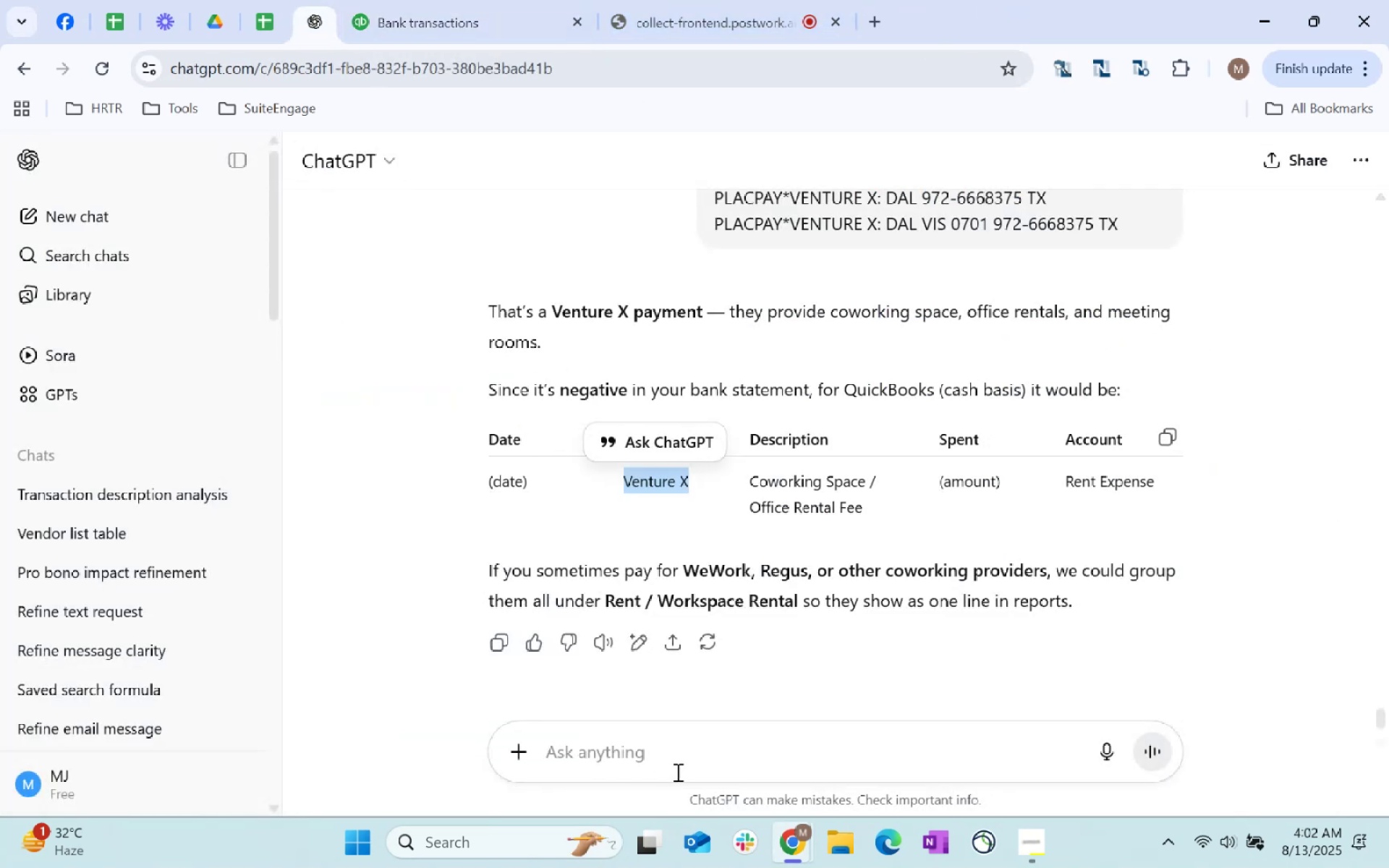 
left_click([681, 765])
 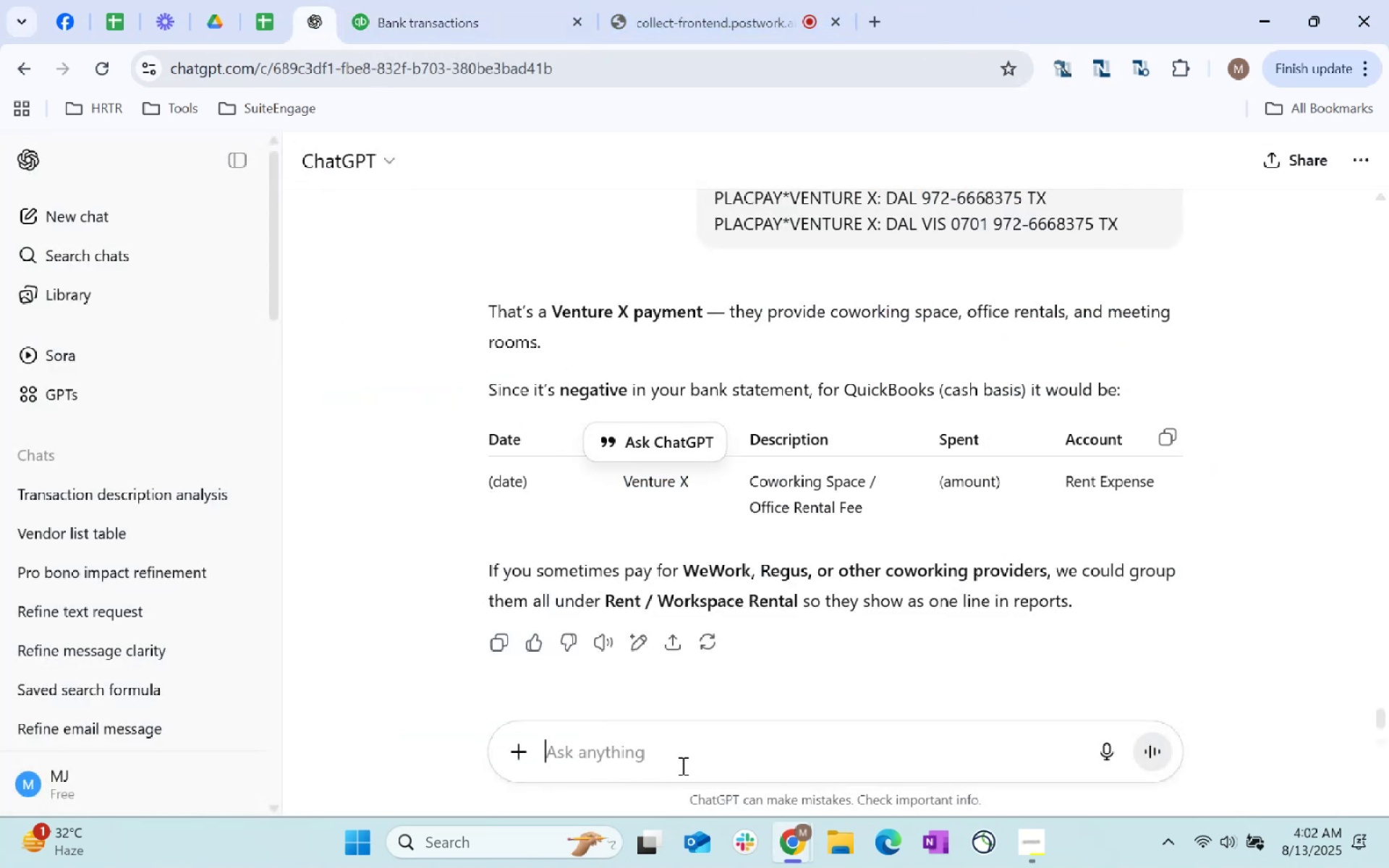 
key(Control+ControlLeft)
 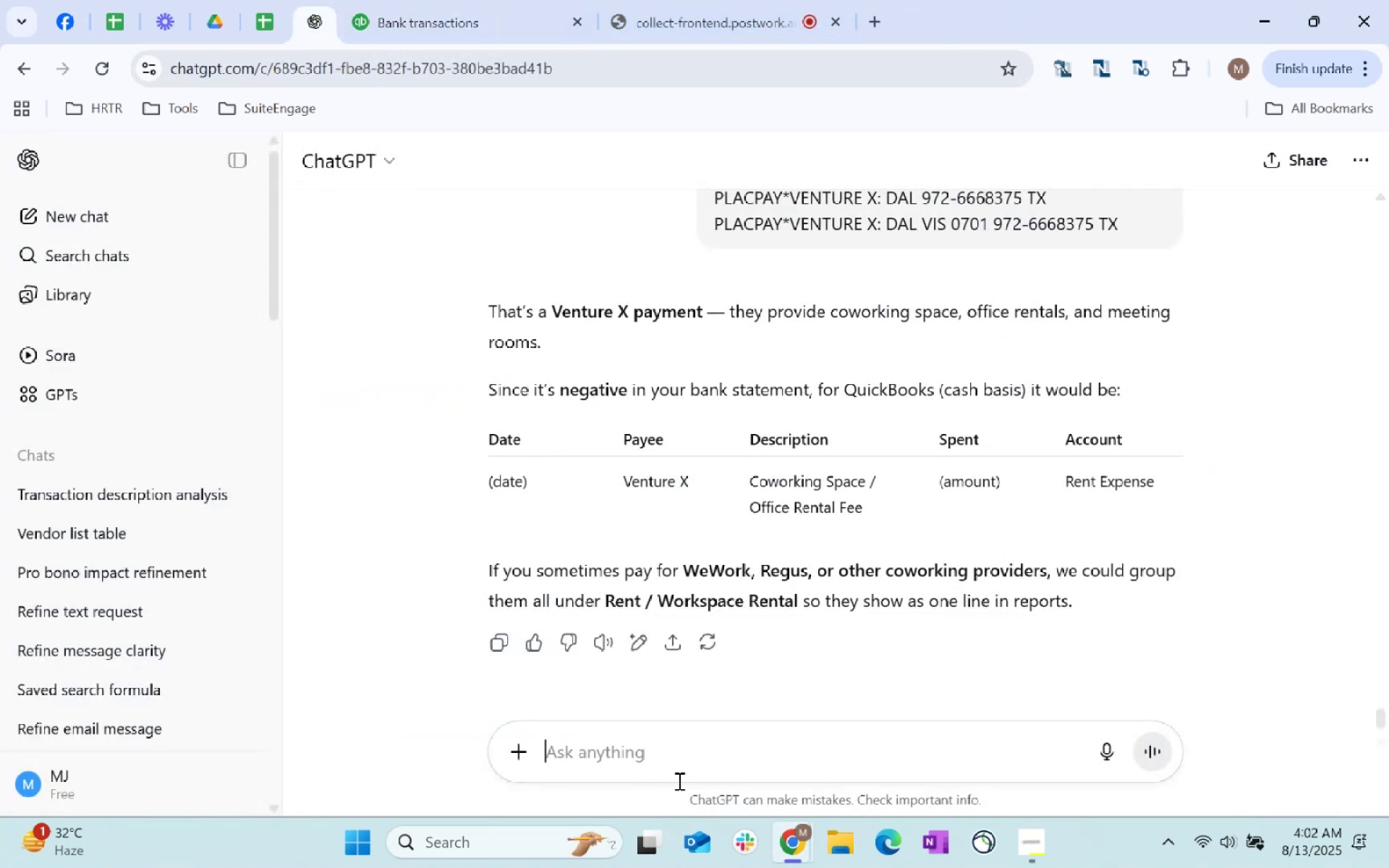 
key(Control+V)
 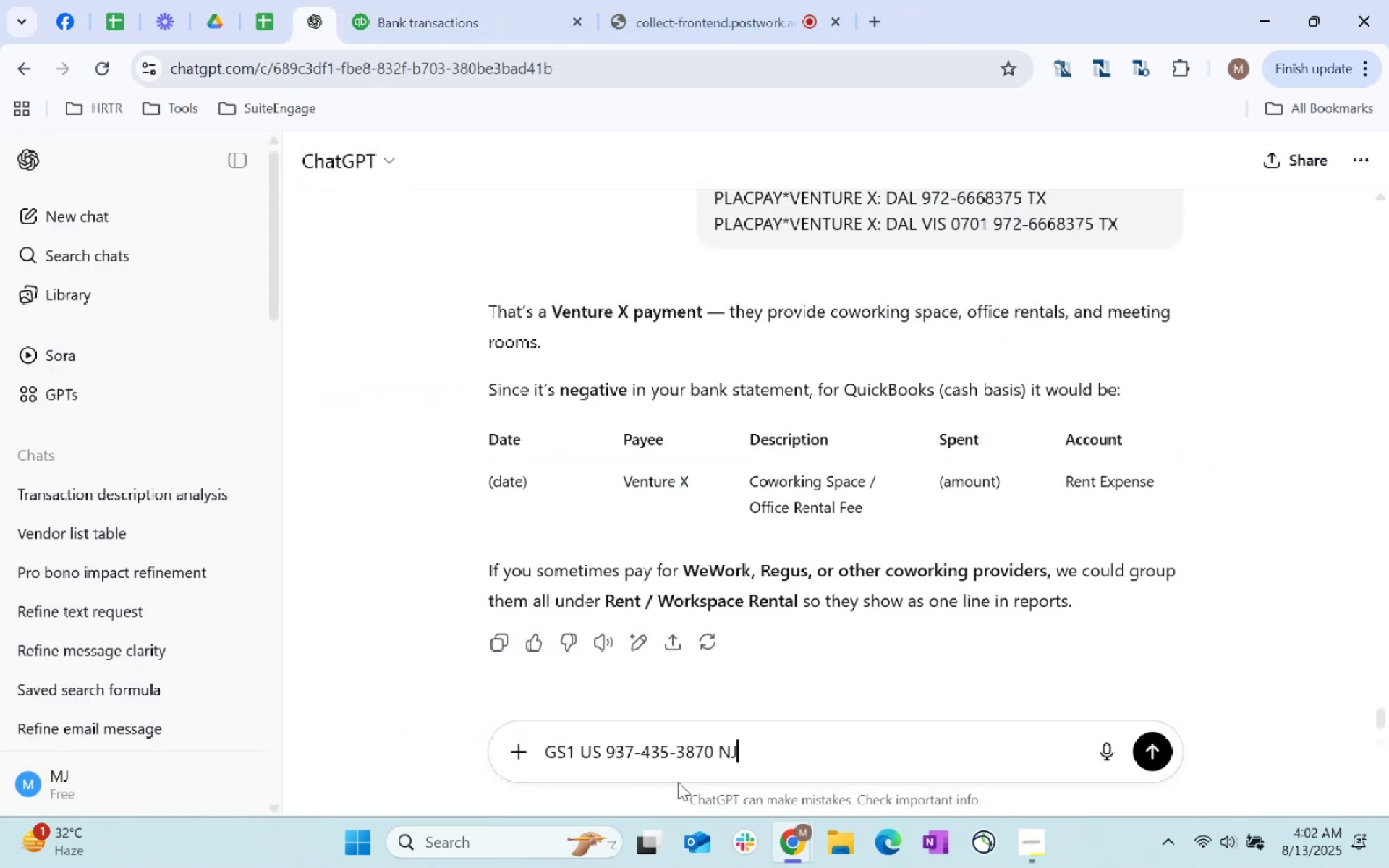 
key(Enter)
 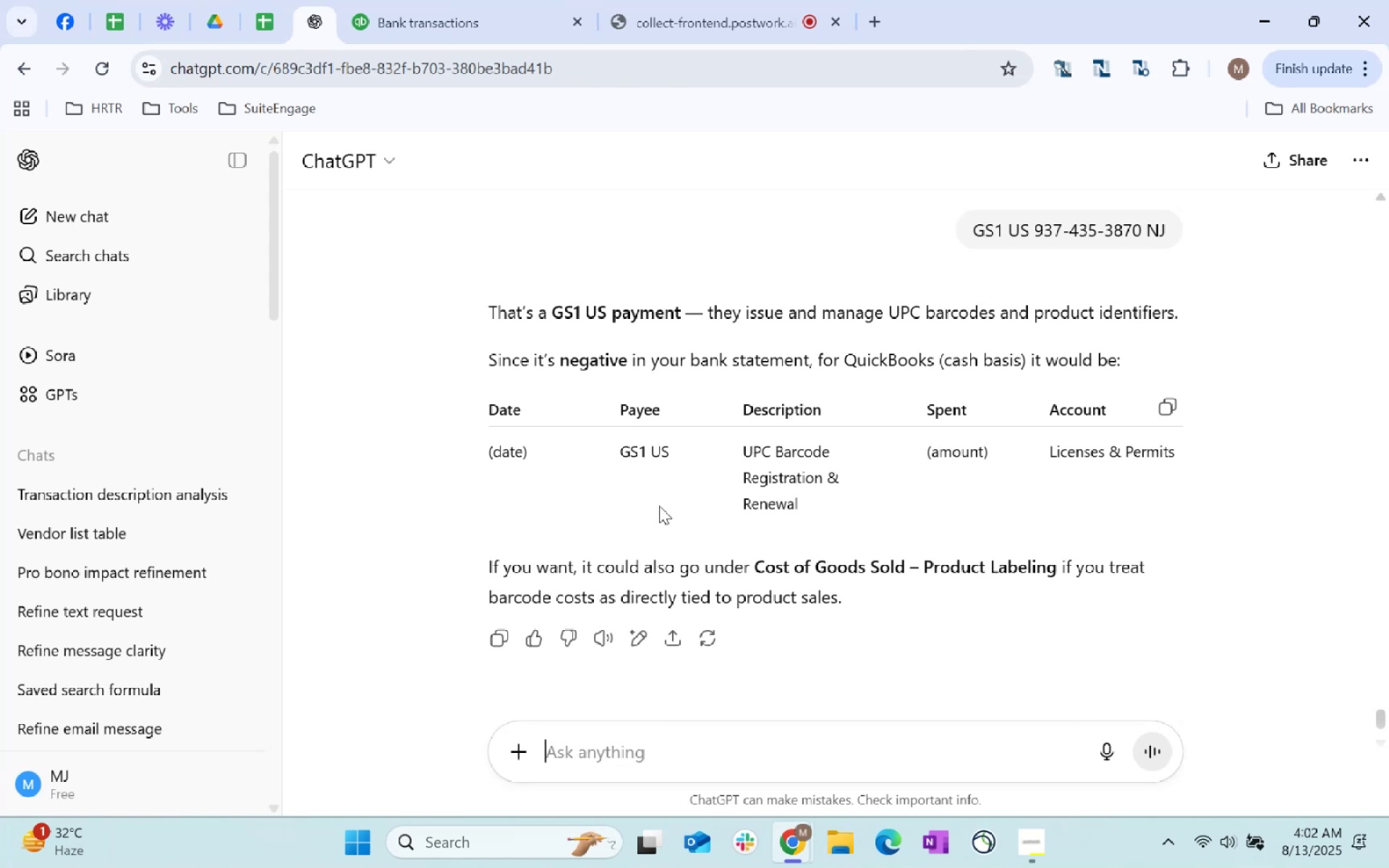 
wait(8.57)
 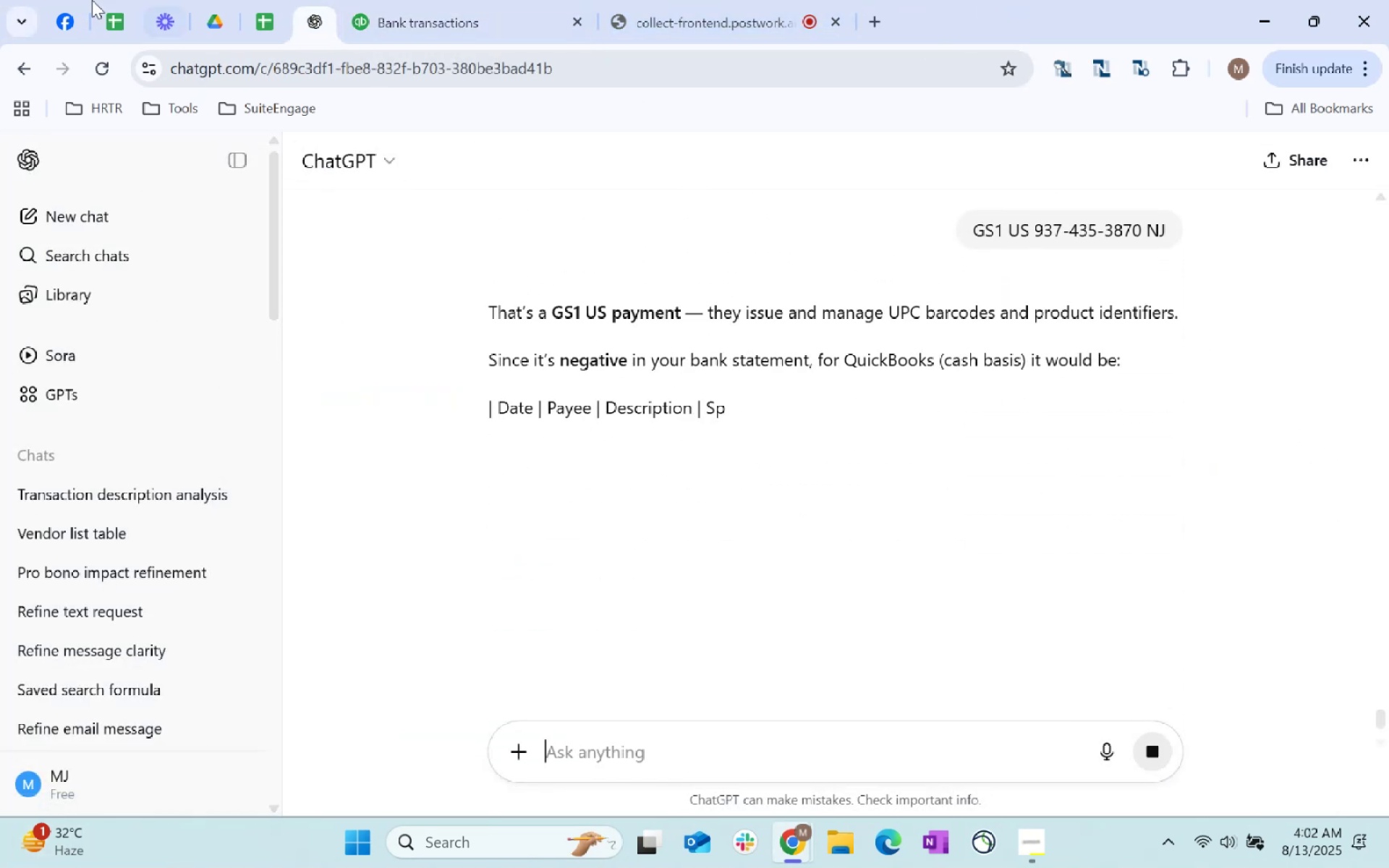 
key(Control+C)
 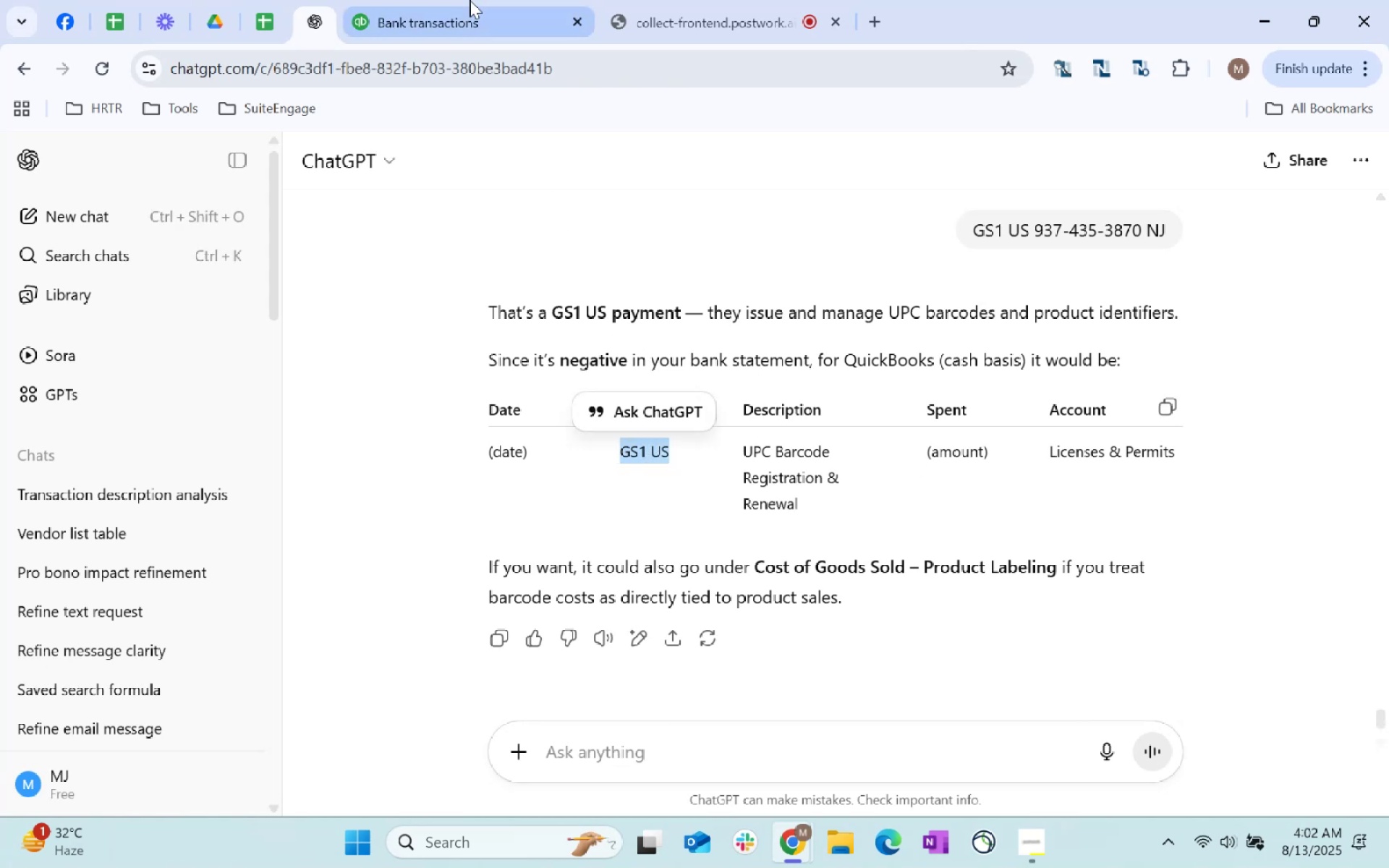 
key(Control+C)
 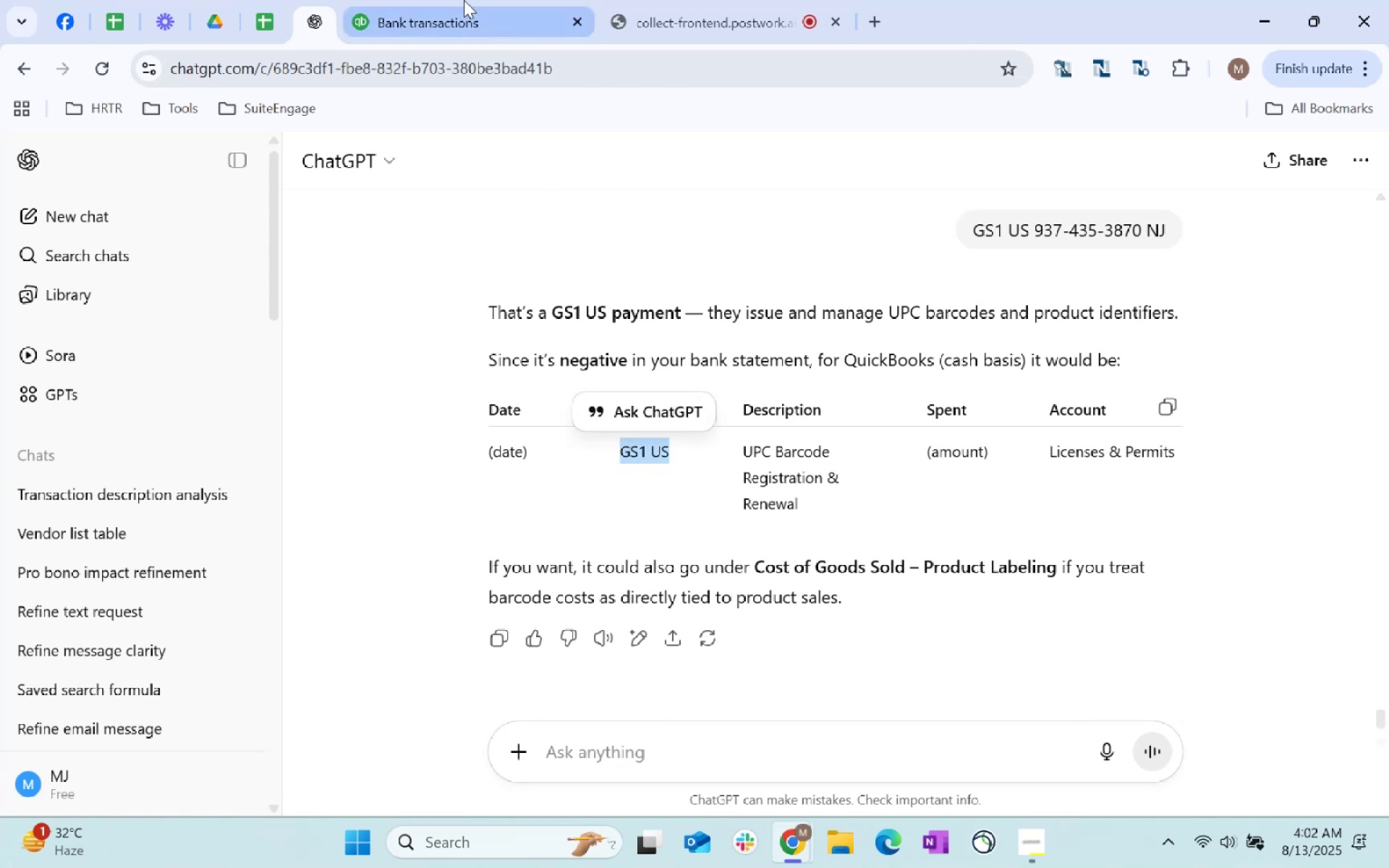 
key(Control+C)
 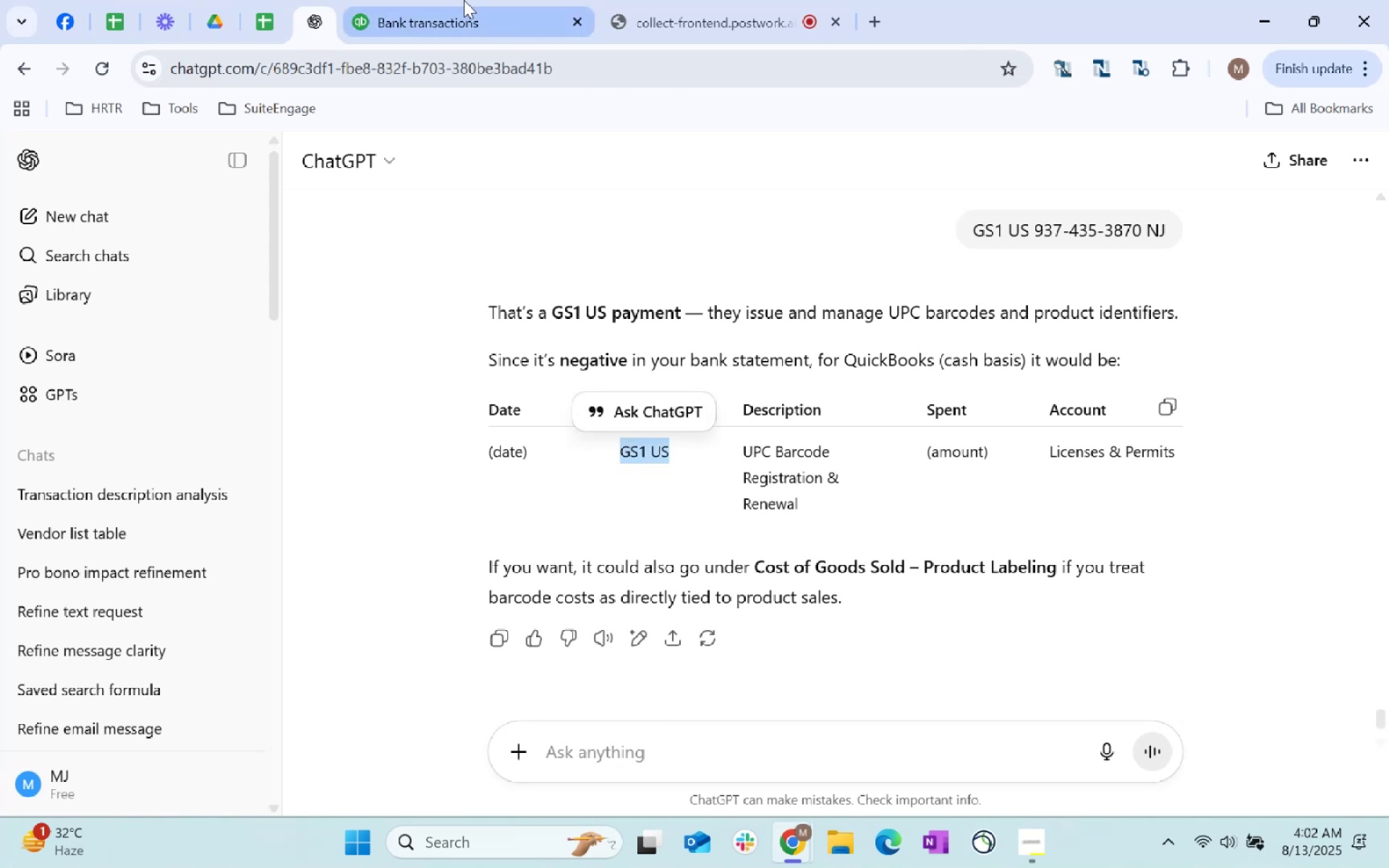 
left_click([464, 0])
 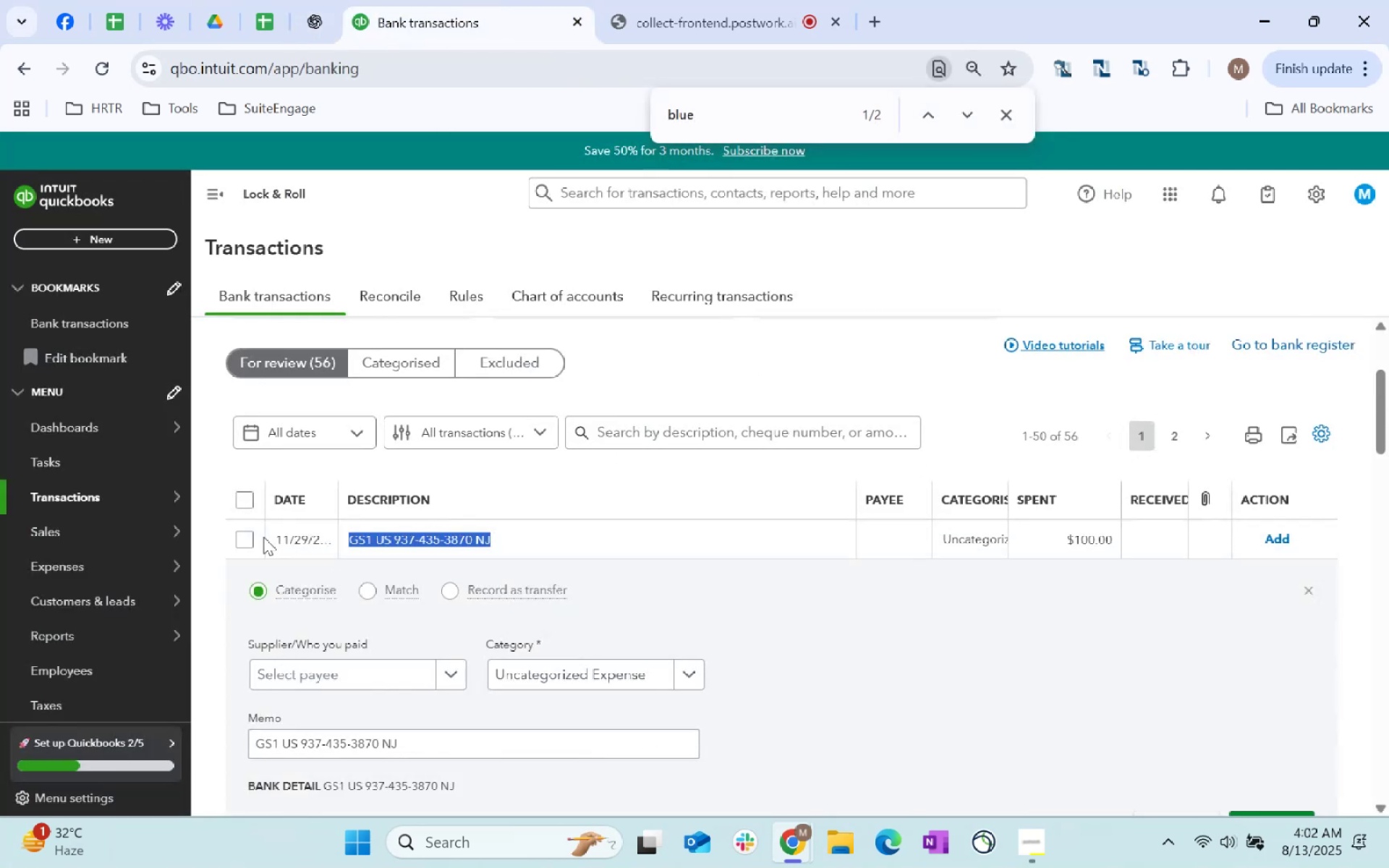 
left_click([247, 537])
 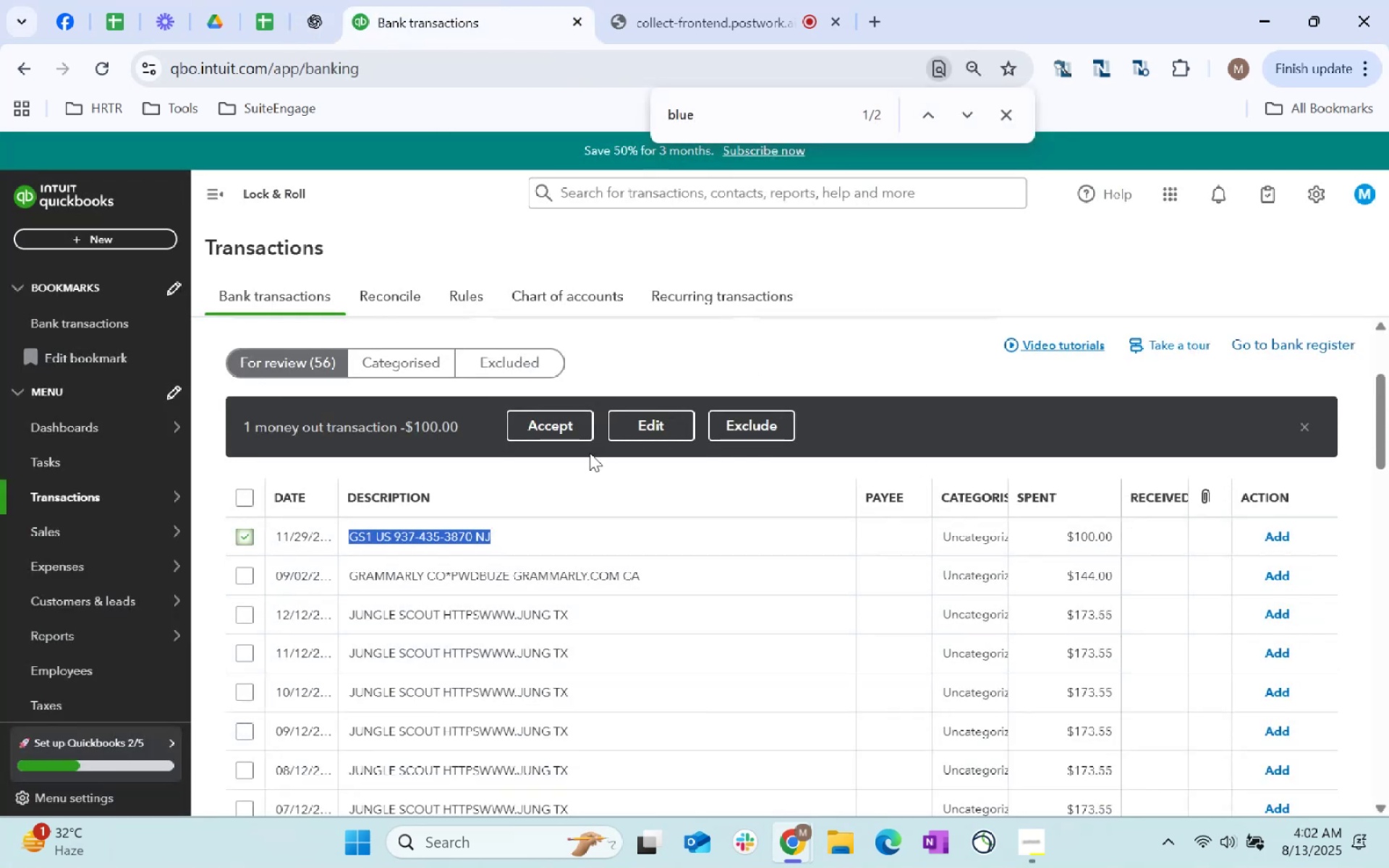 
left_click([630, 420])
 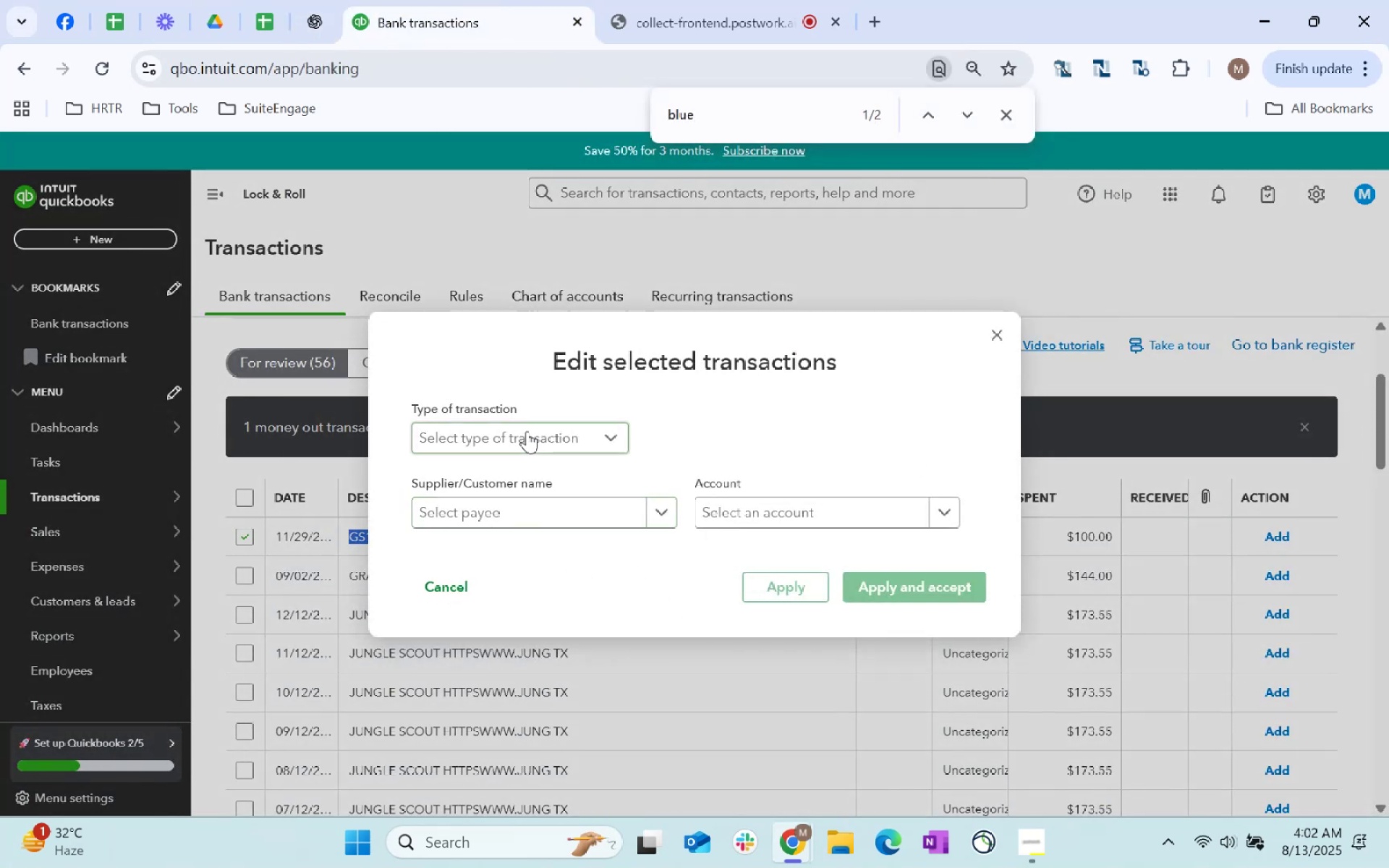 
double_click([509, 475])
 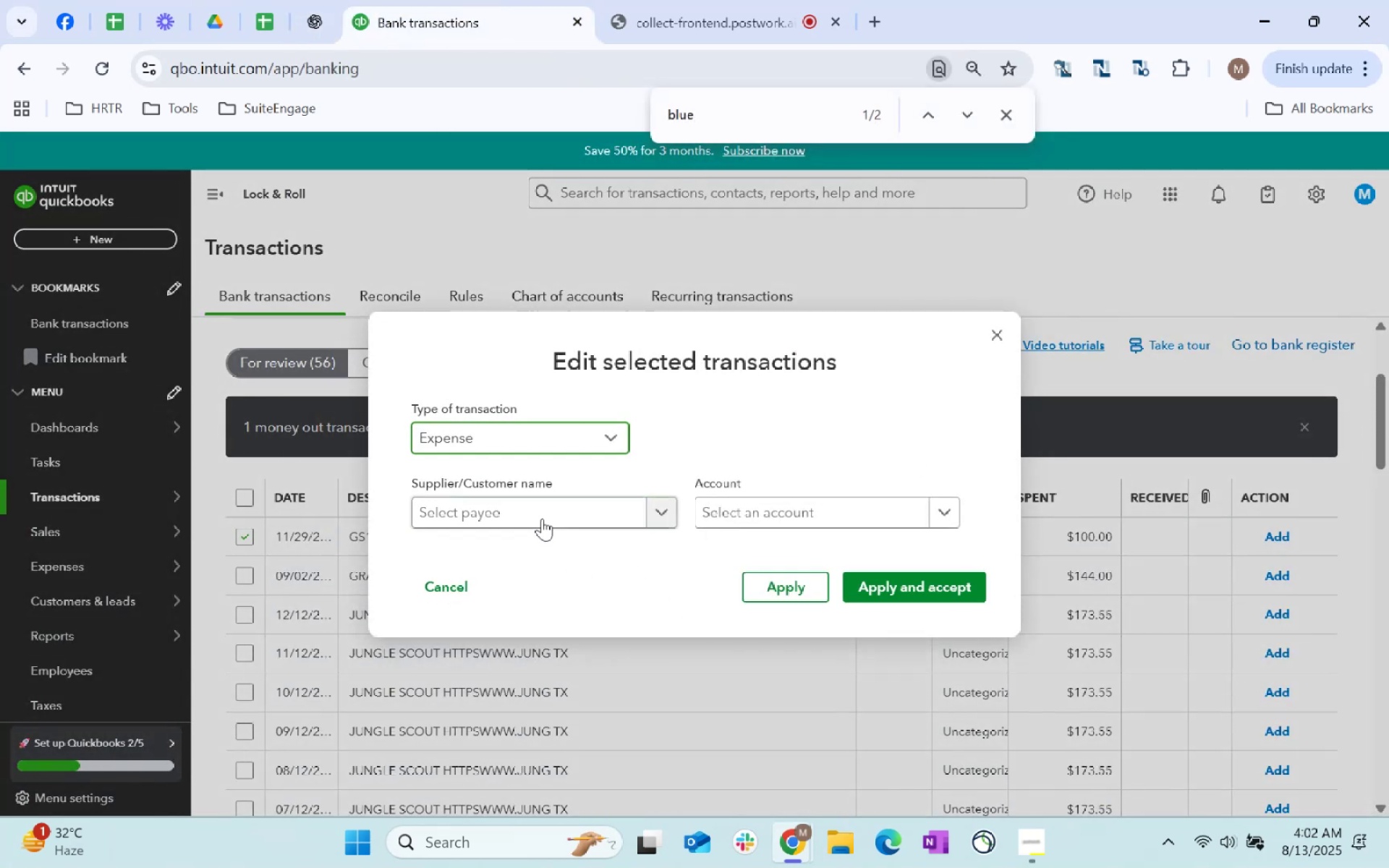 
triple_click([542, 519])
 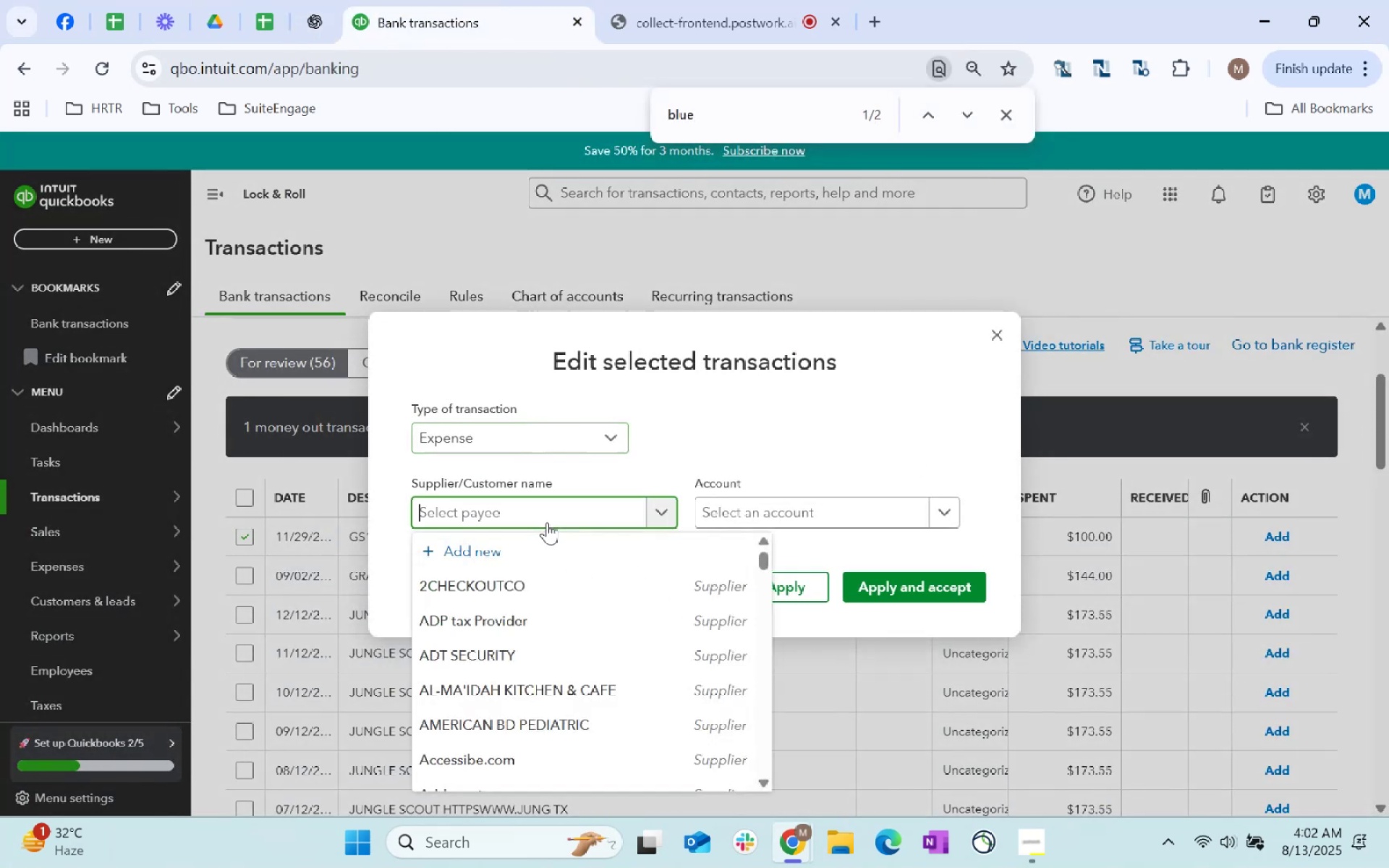 
key(Control+ControlLeft)
 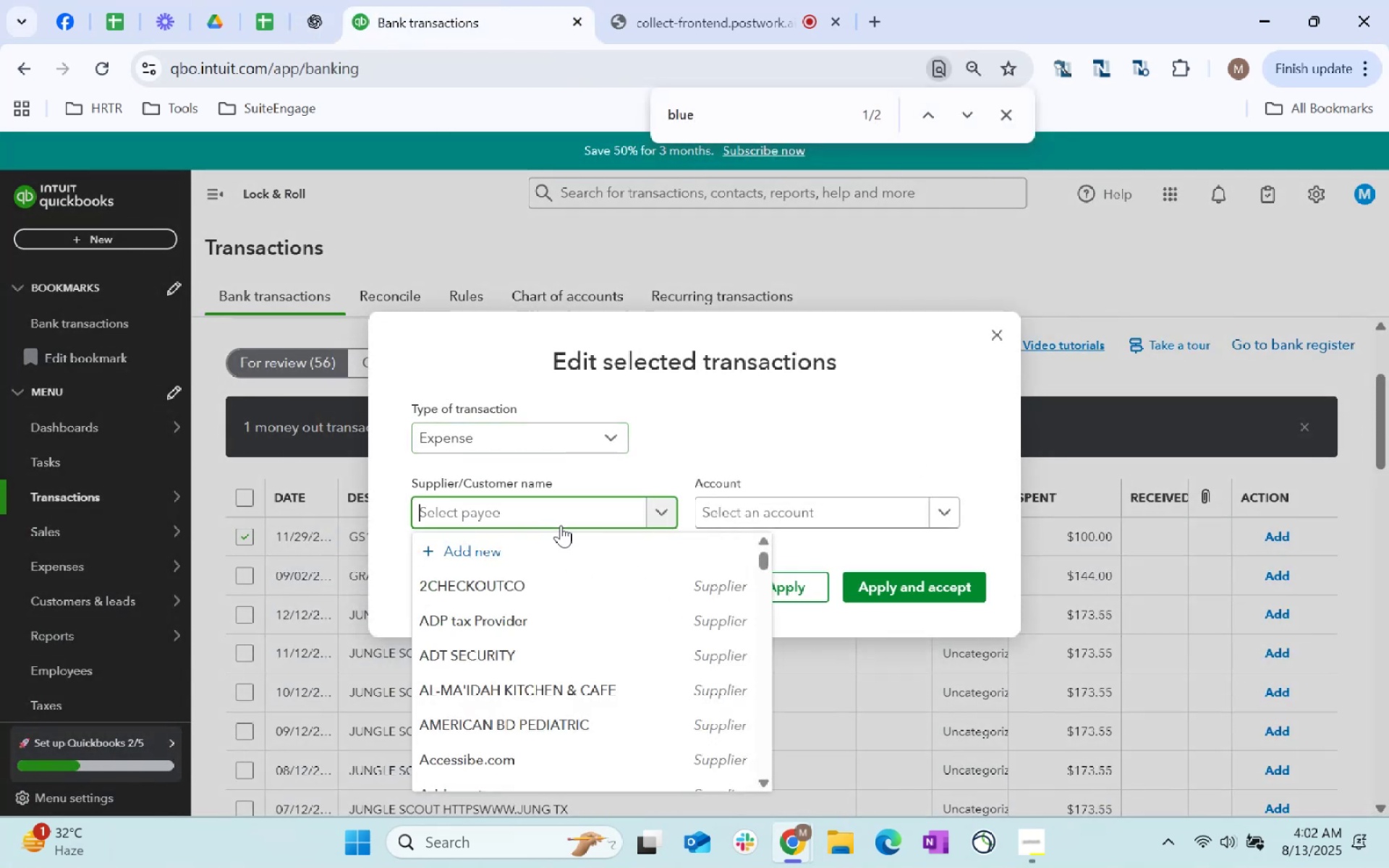 
key(Control+V)
 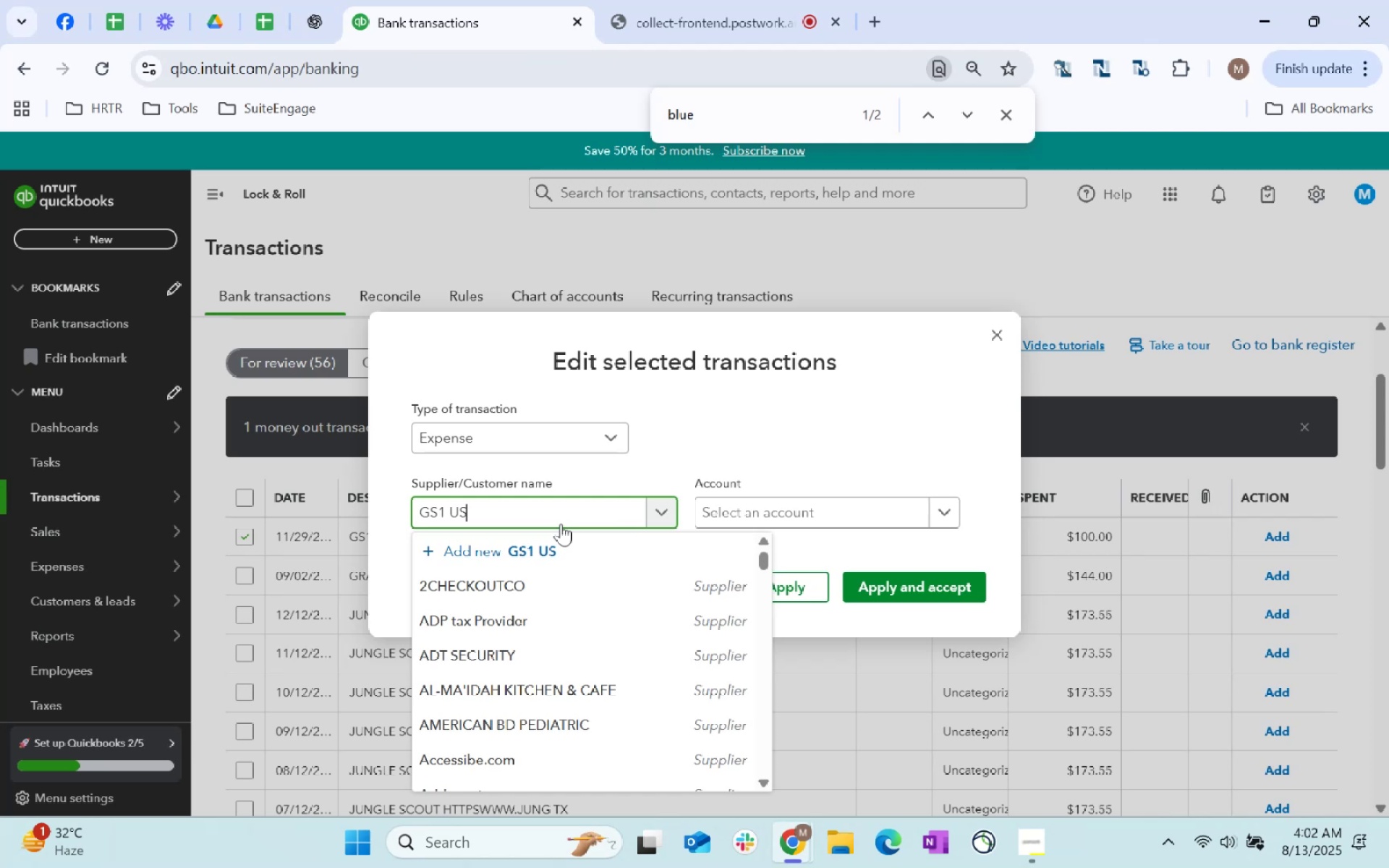 
key(Control+Tab)
 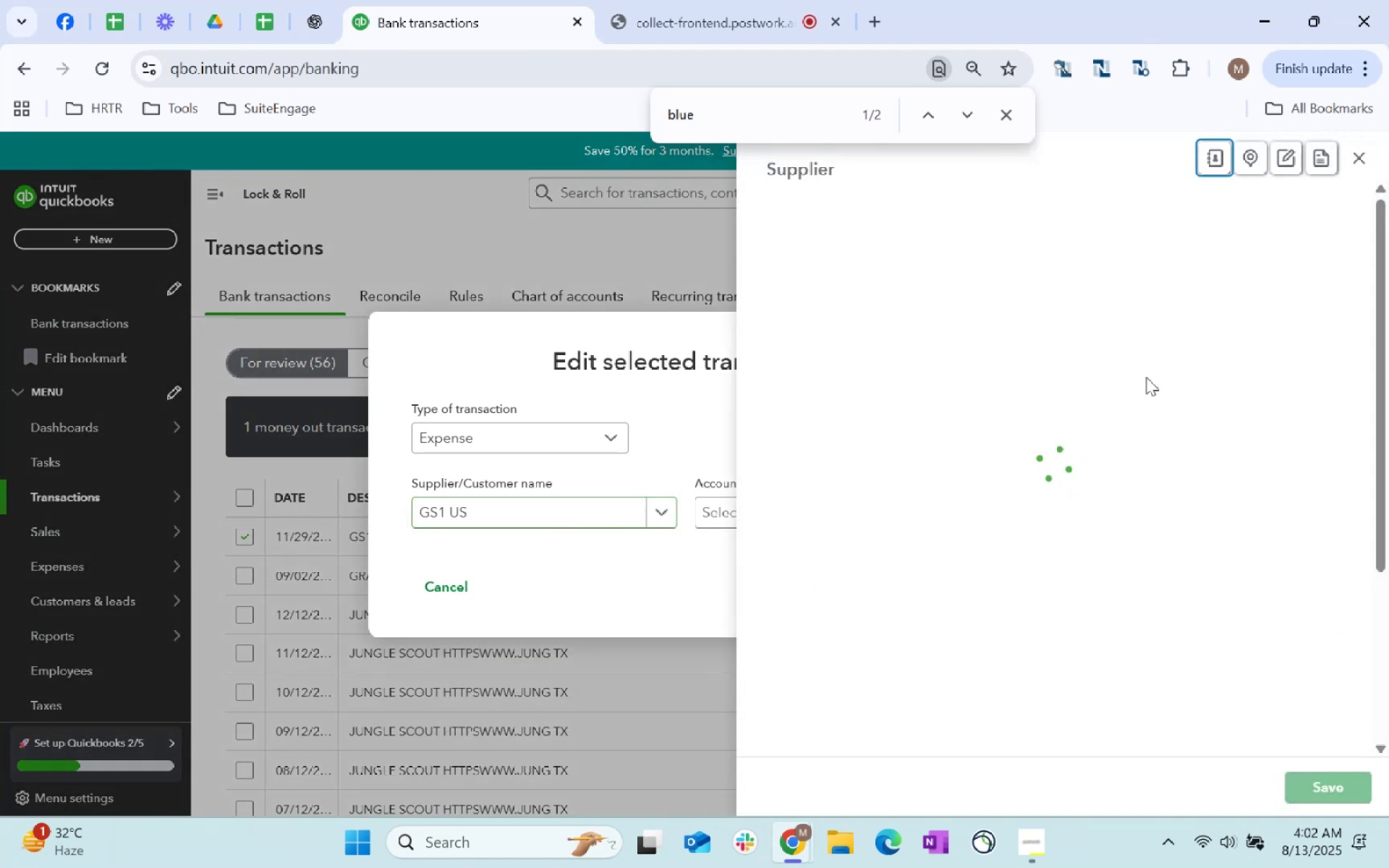 
scroll: coordinate [1031, 512], scroll_direction: down, amount: 279.0
 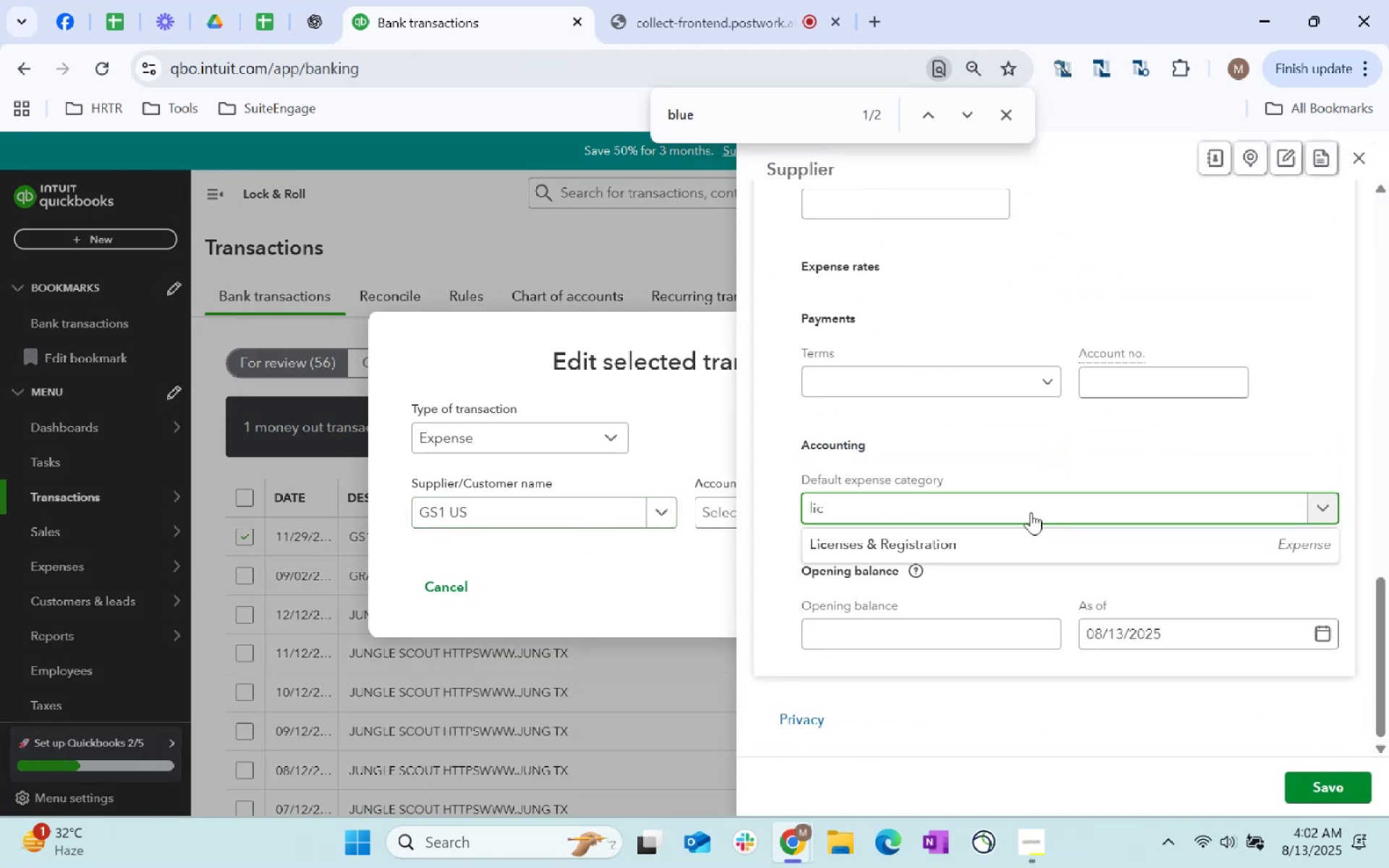 
left_click([1061, 511])
 